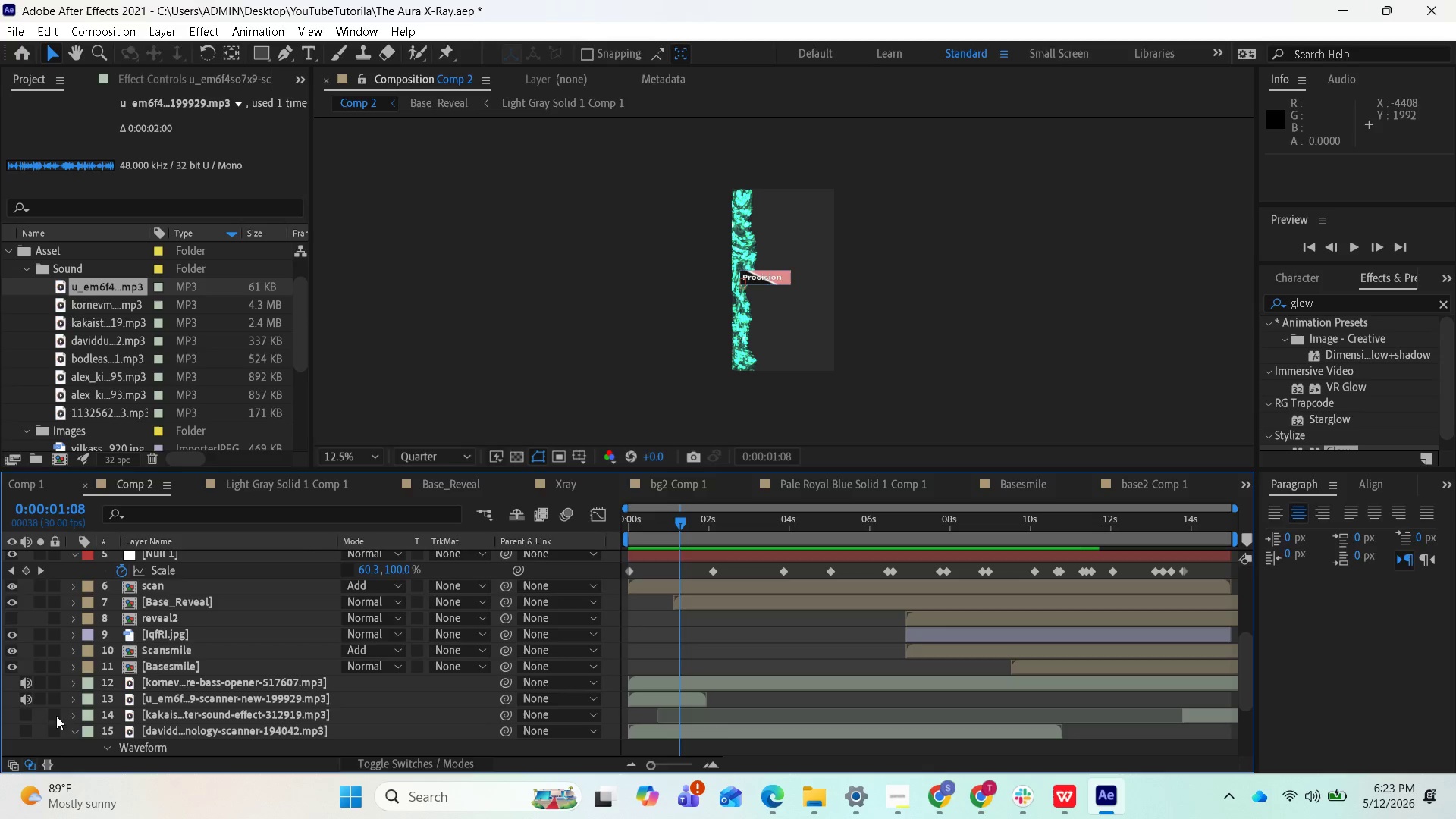 
key(Control+Z)
 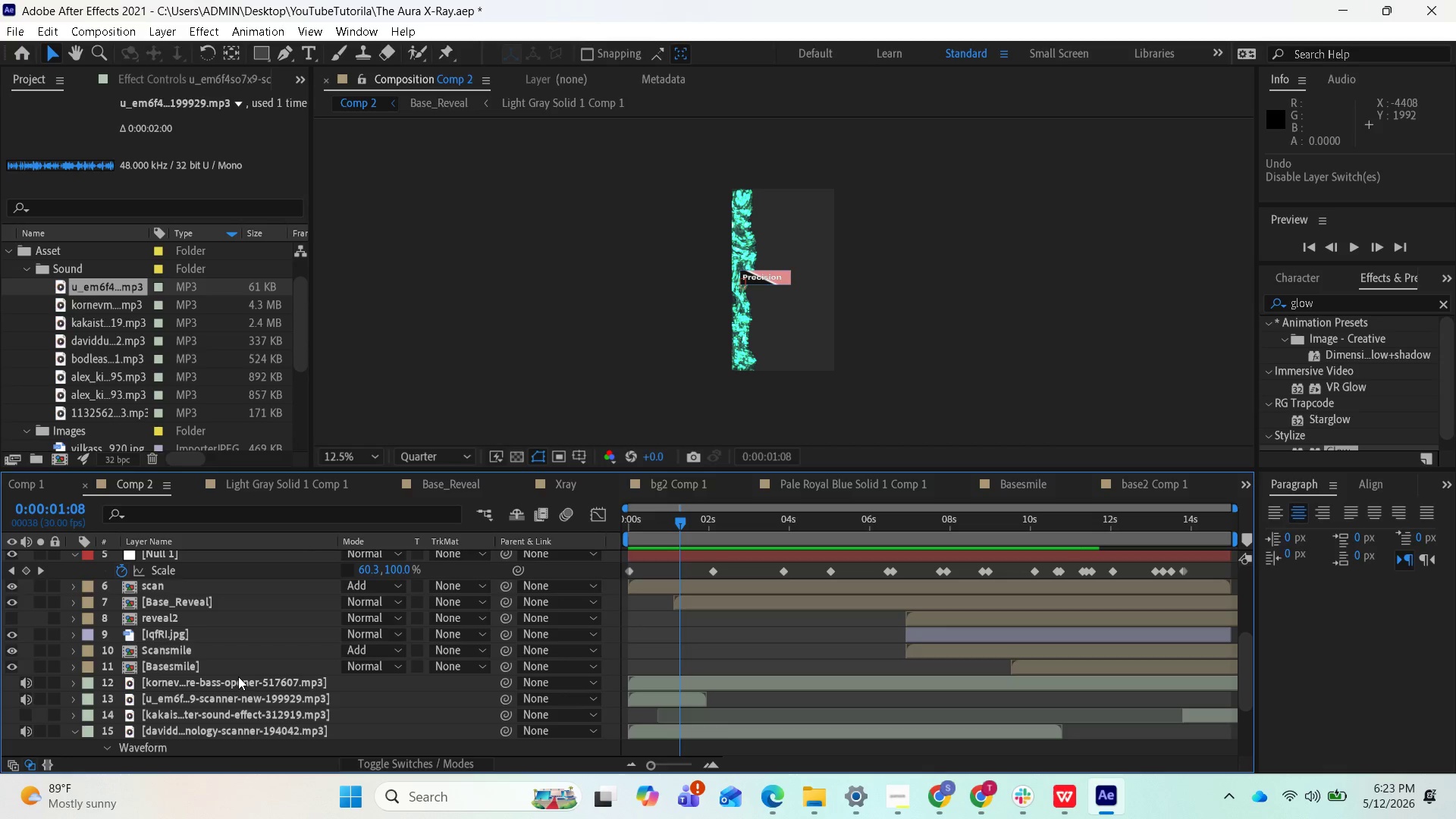 
key(Control+Z)
 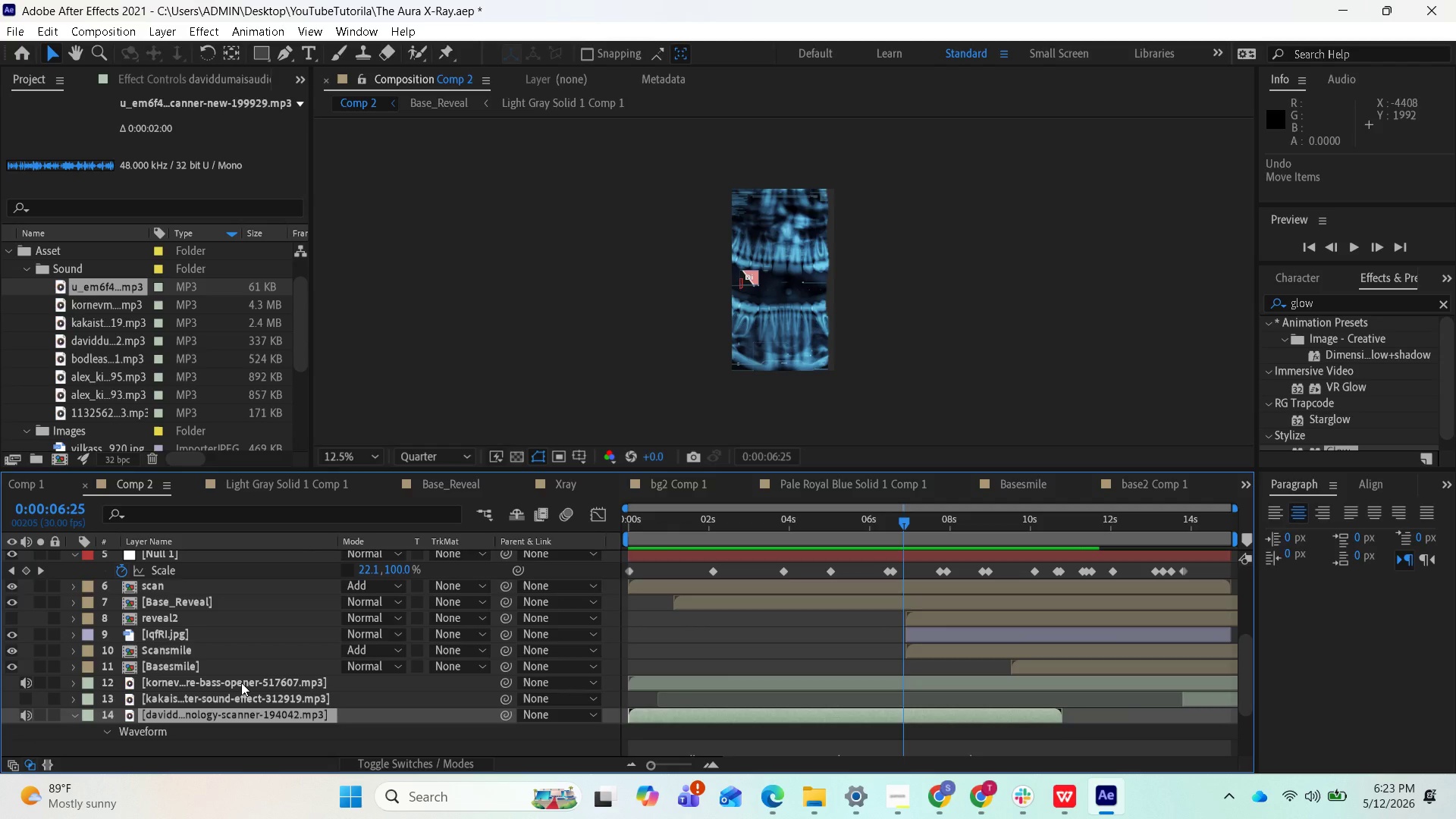 
scroll: coordinate [254, 676], scroll_direction: down, amount: 2.0
 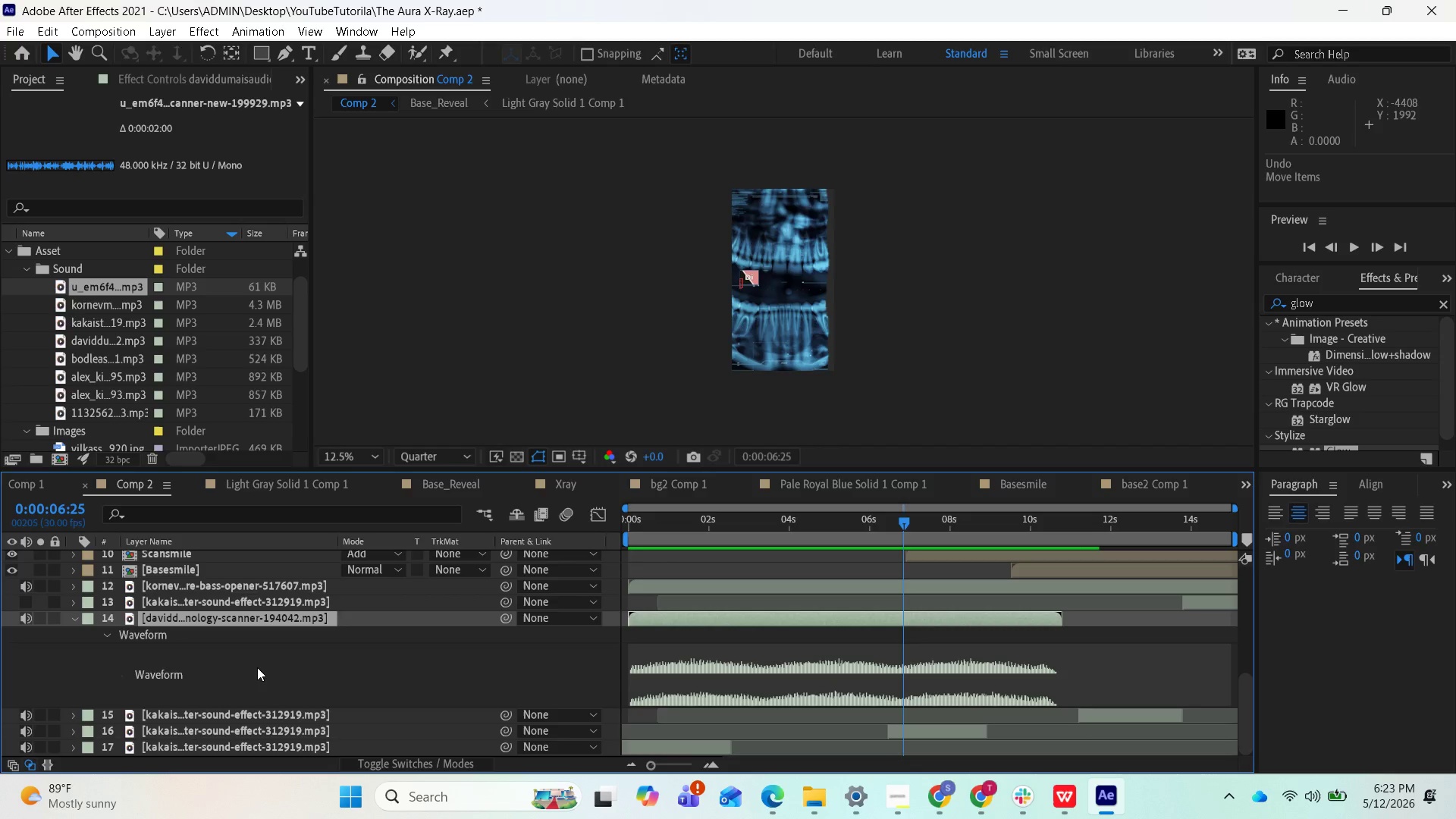 
scroll: coordinate [258, 667], scroll_direction: up, amount: 1.0
 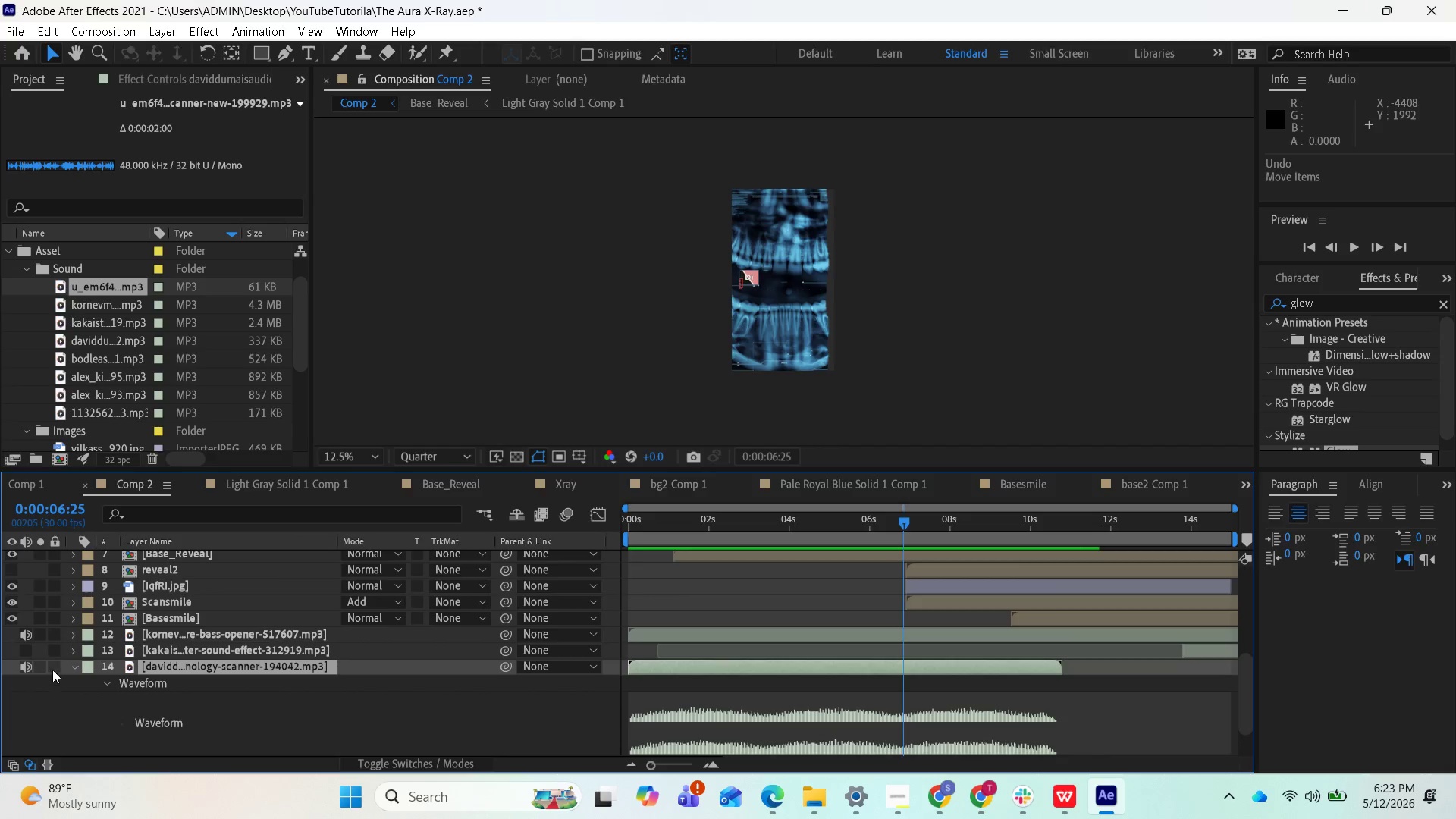 
left_click([79, 667])
 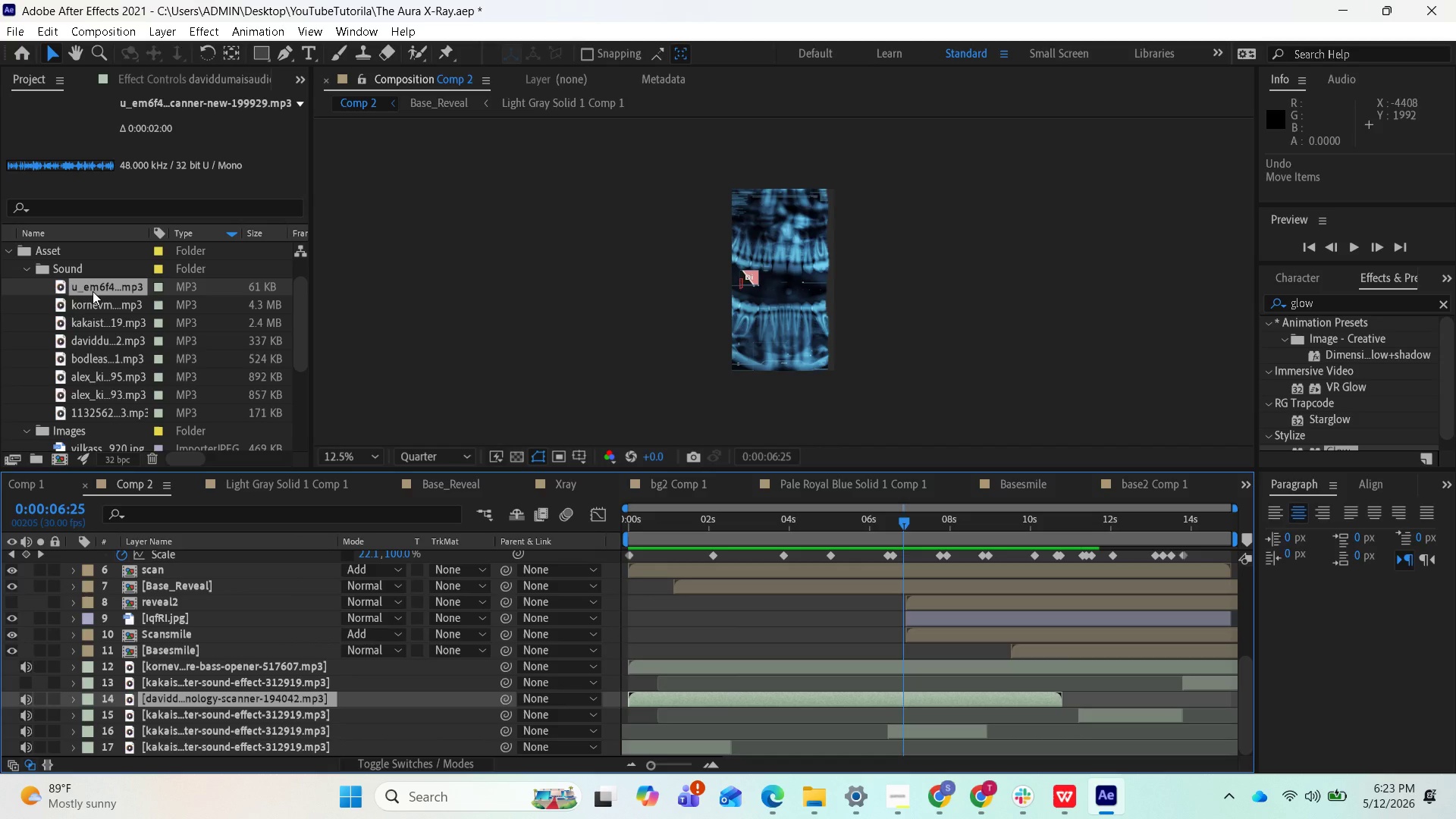 
left_click_drag(start_coordinate=[93, 291], to_coordinate=[111, 687])
 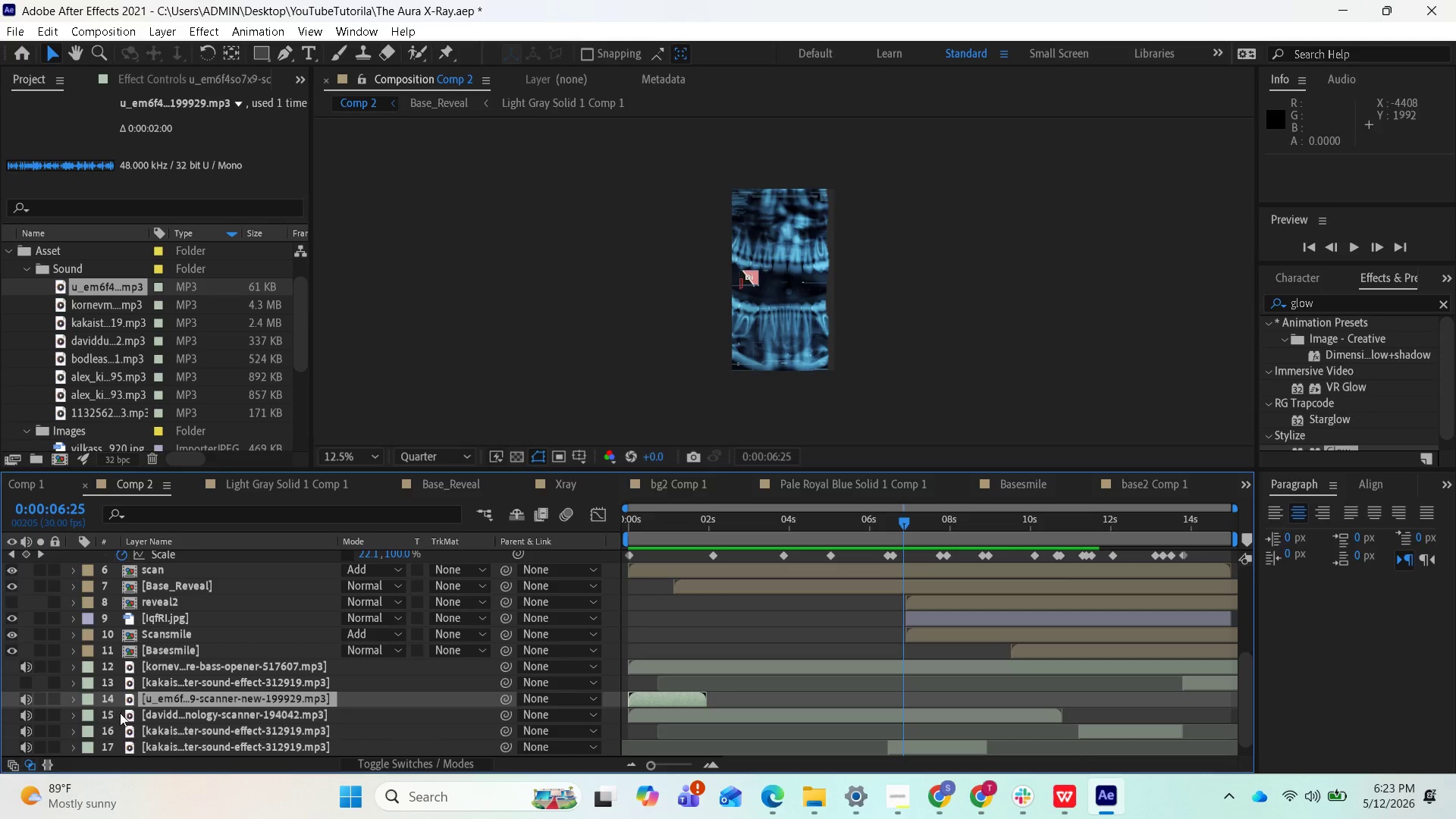 
left_click([174, 717])
 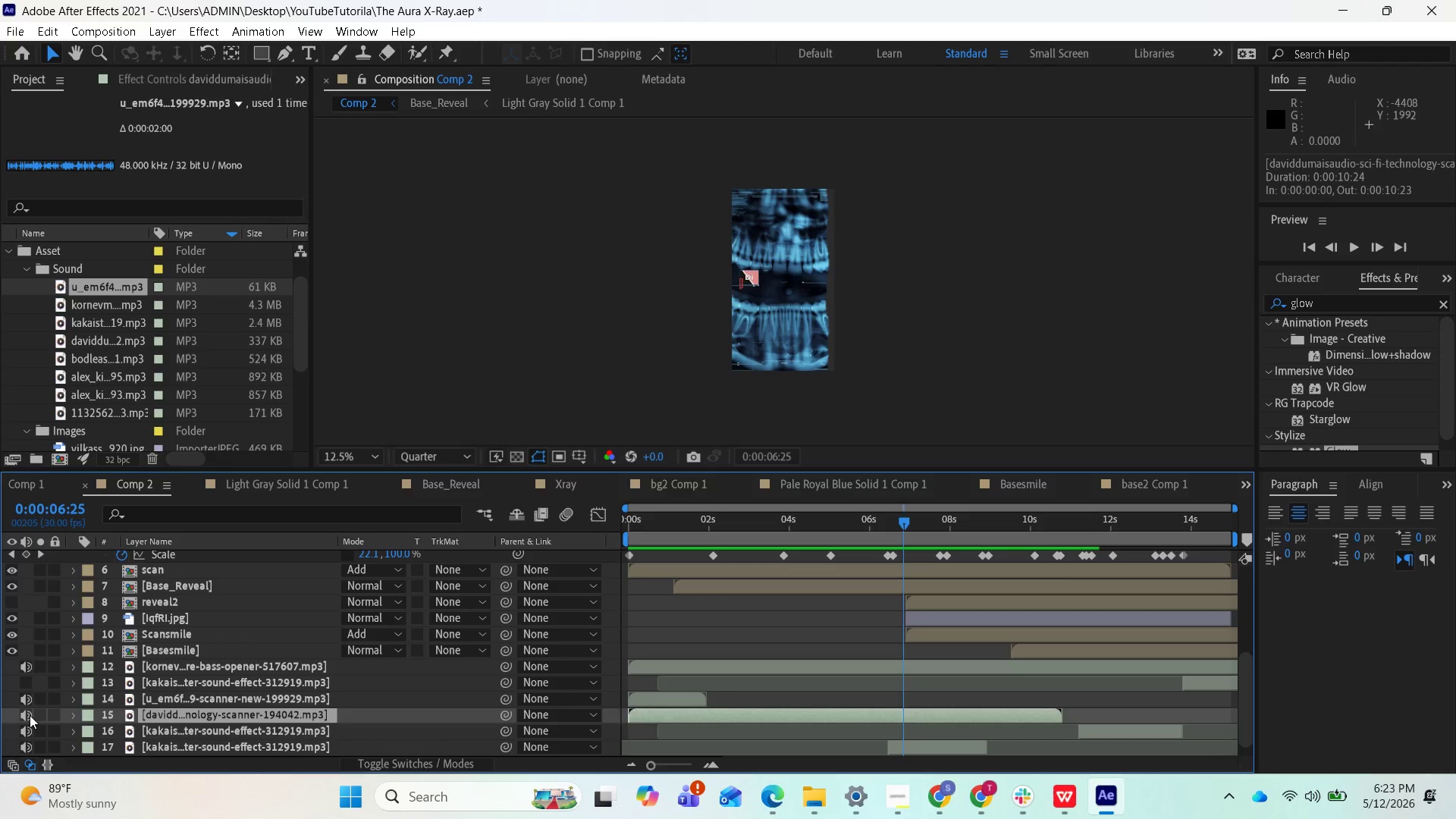 
left_click([30, 714])
 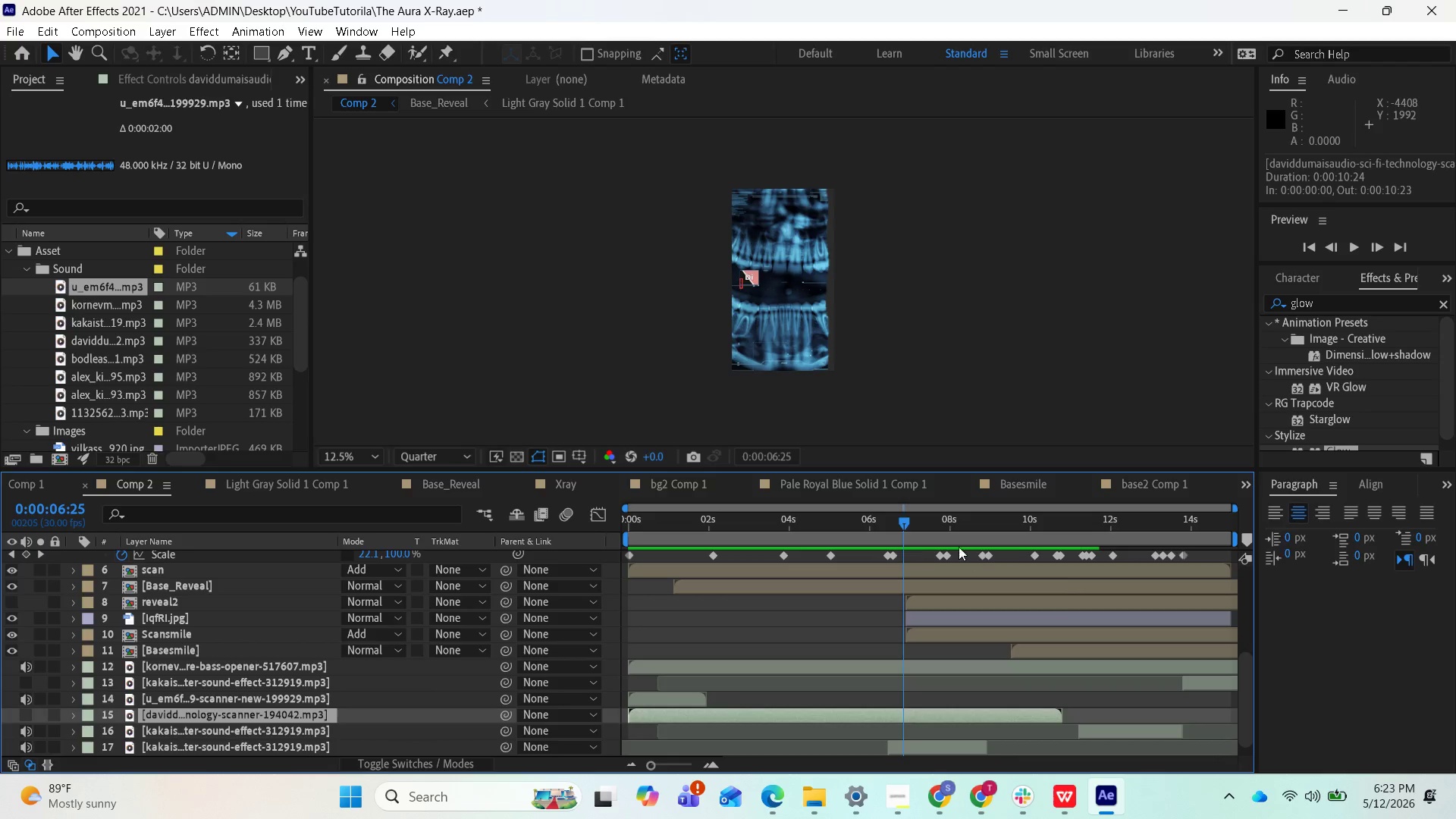 
left_click_drag(start_coordinate=[906, 518], to_coordinate=[605, 583])
 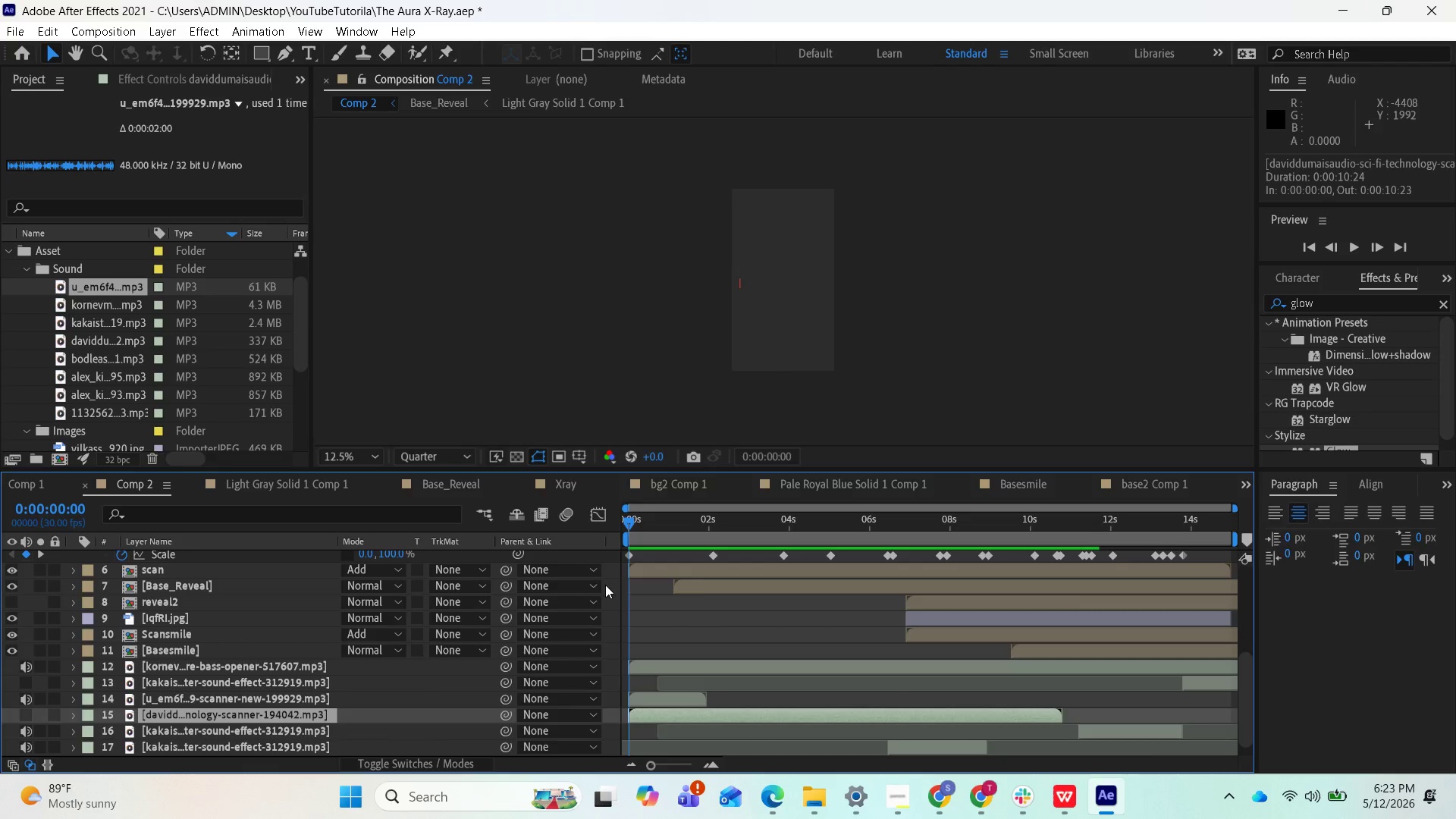 
key(Space)
 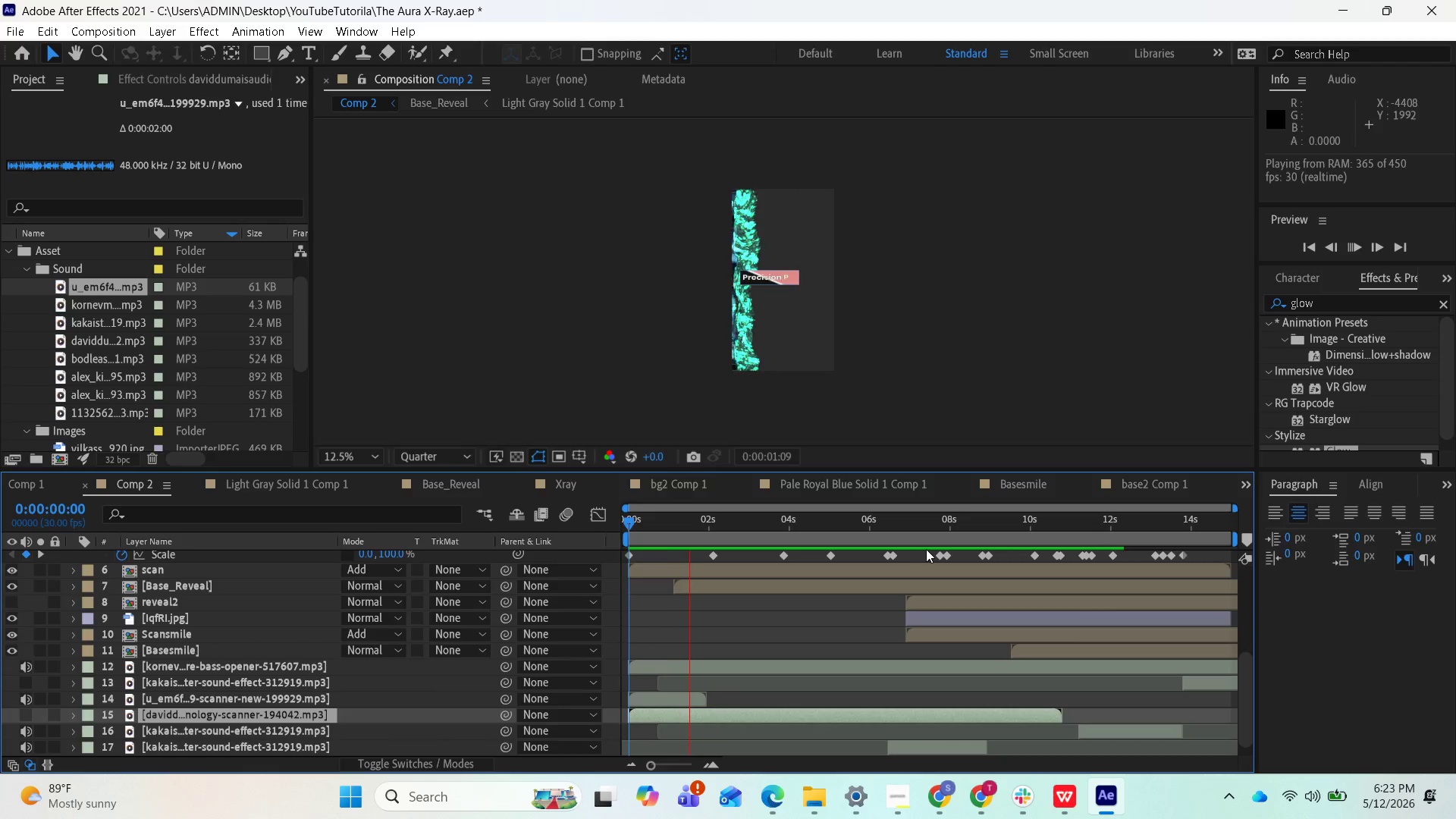 
key(Space)
 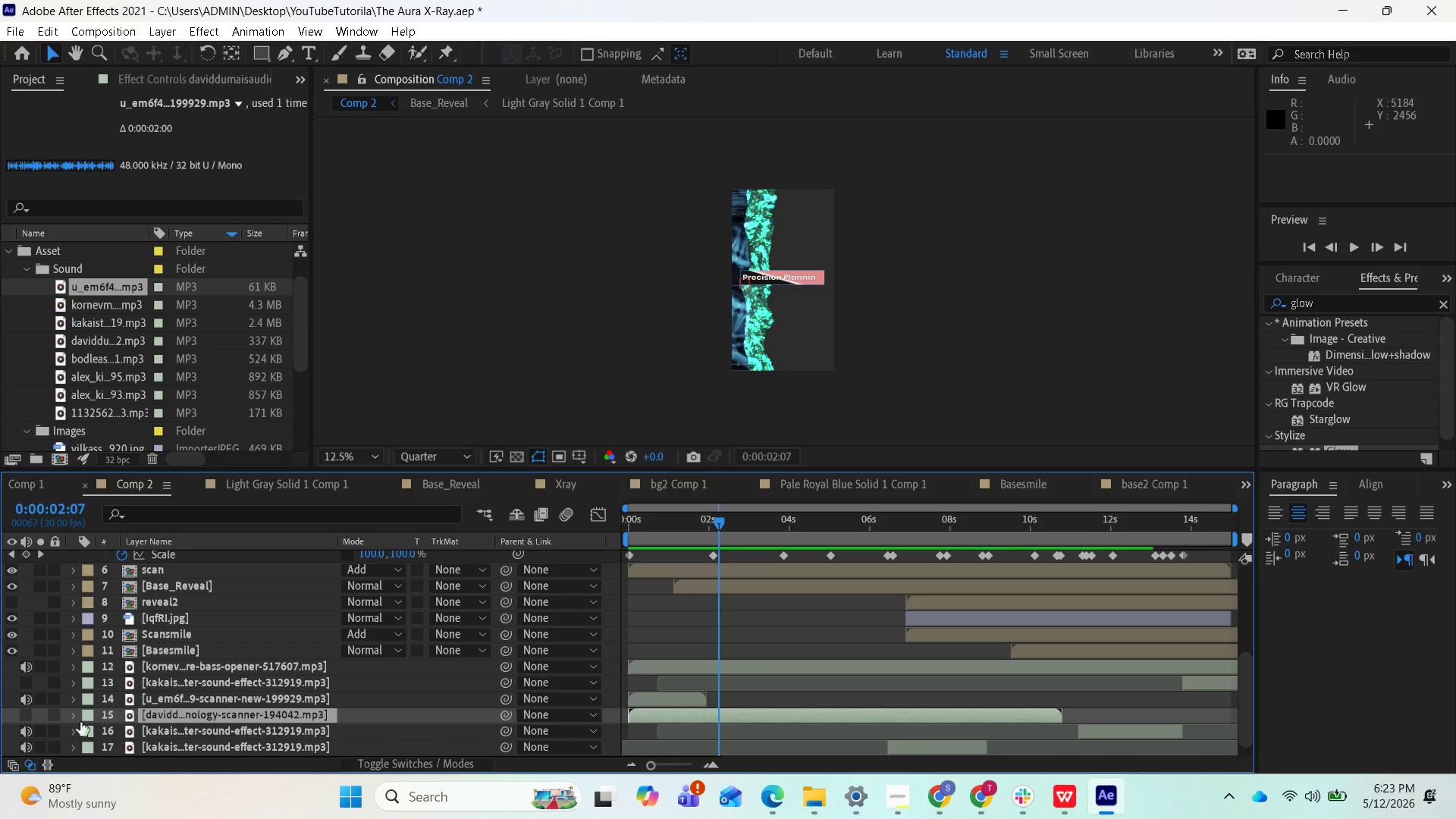 
wait(12.77)
 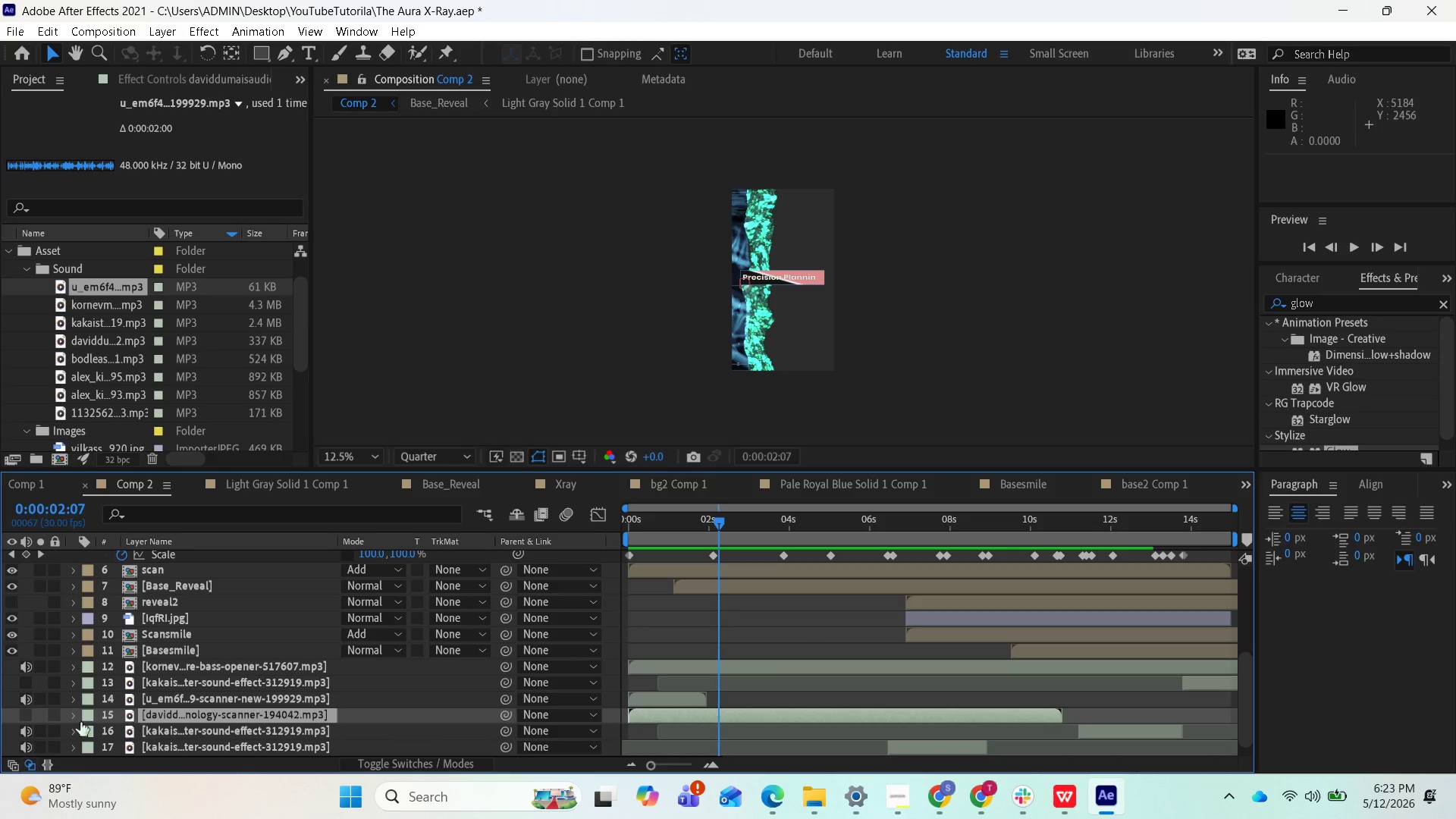 
left_click([27, 698])
 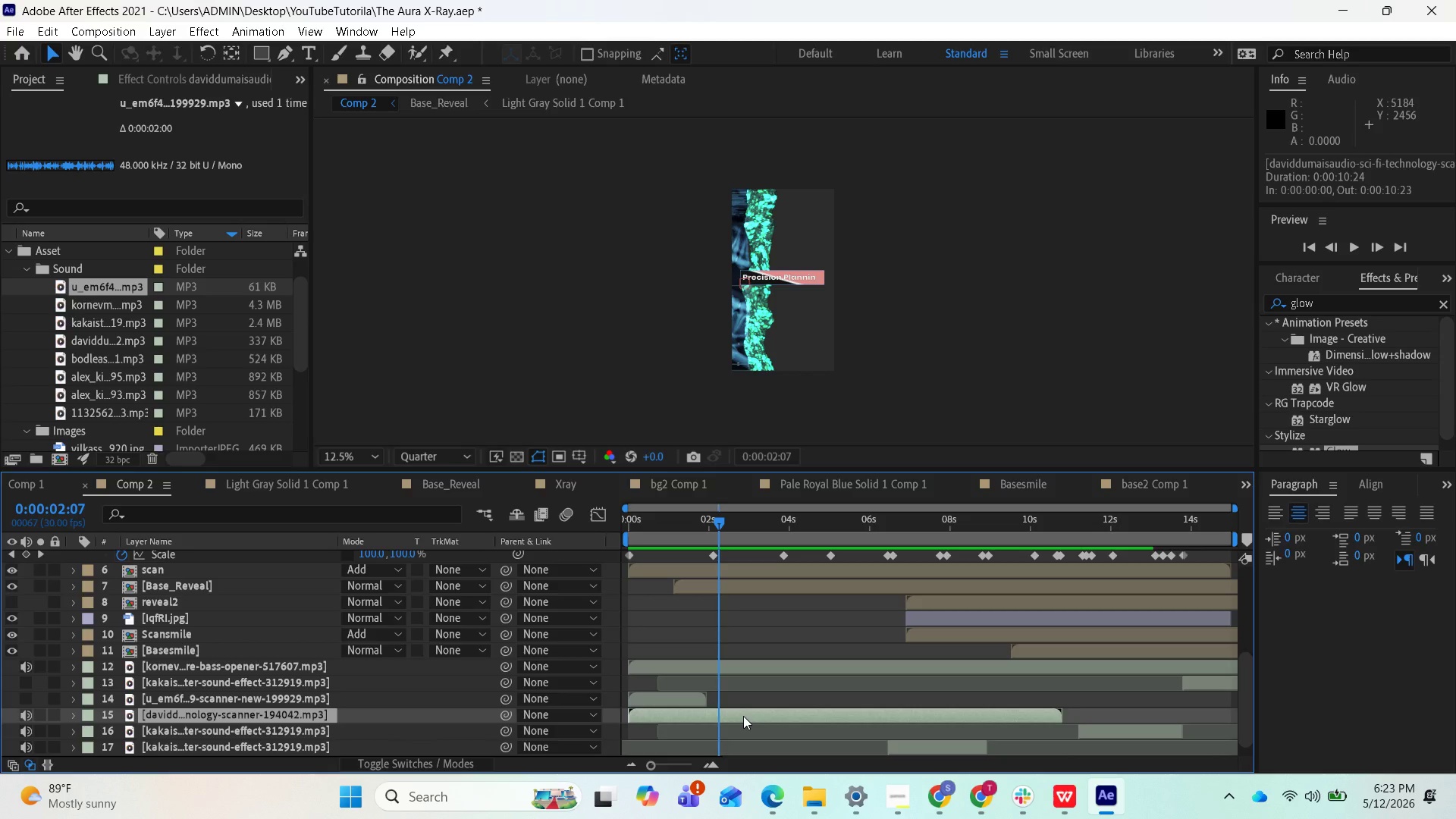 
key(Control+D)
 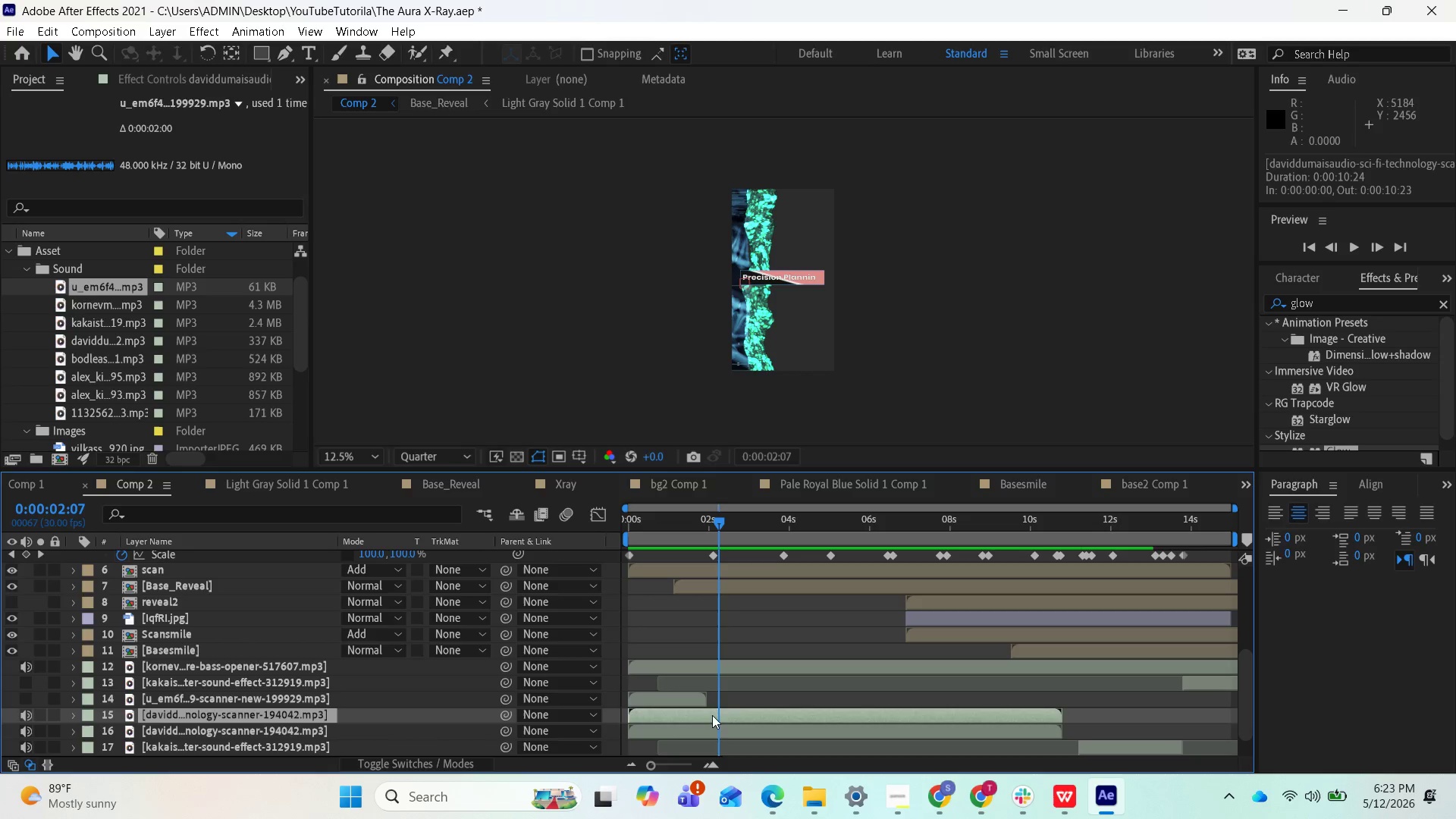 
left_click_drag(start_coordinate=[726, 714], to_coordinate=[1155, 725])
 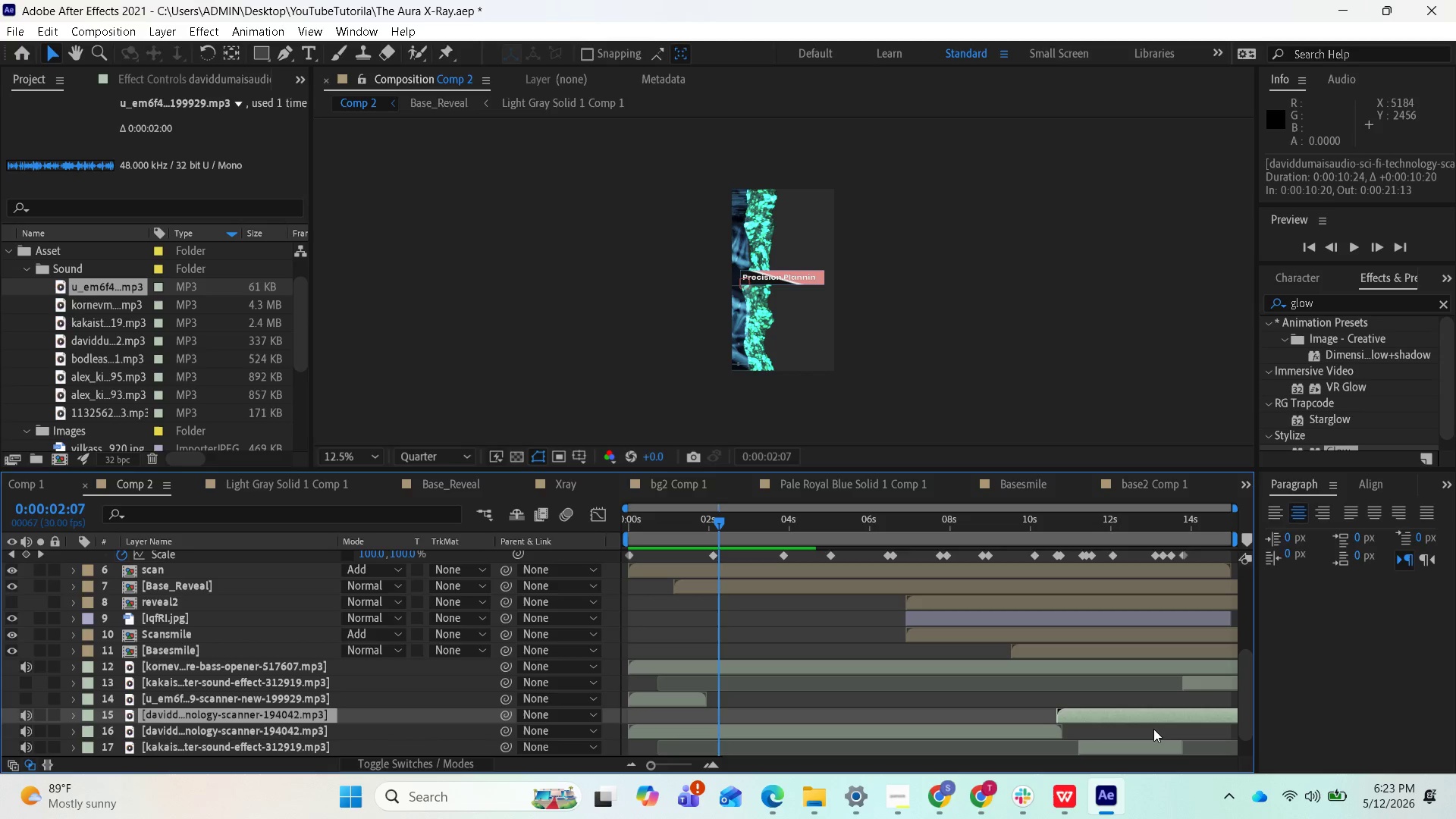 
key(Space)
 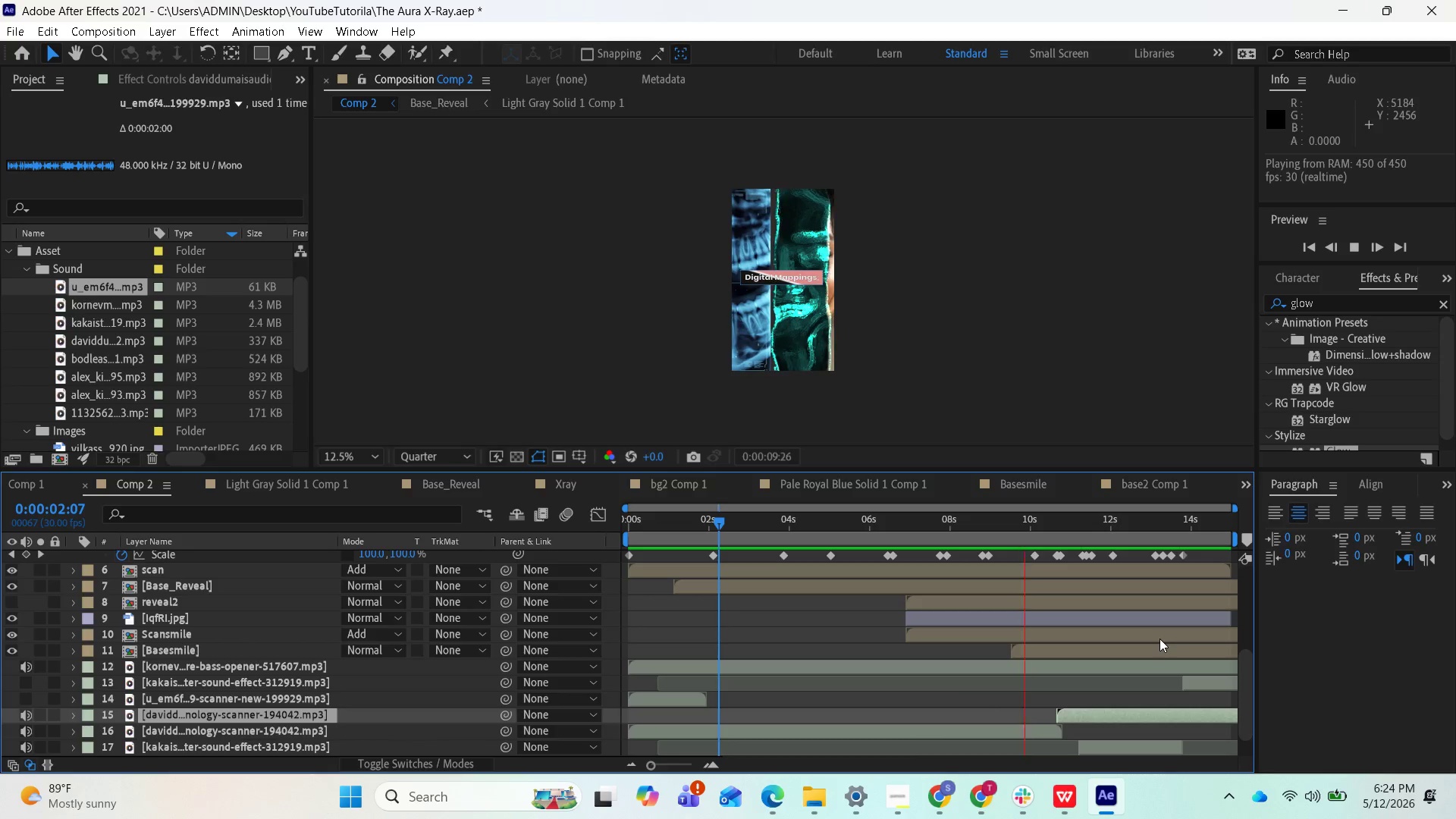 
wait(27.92)
 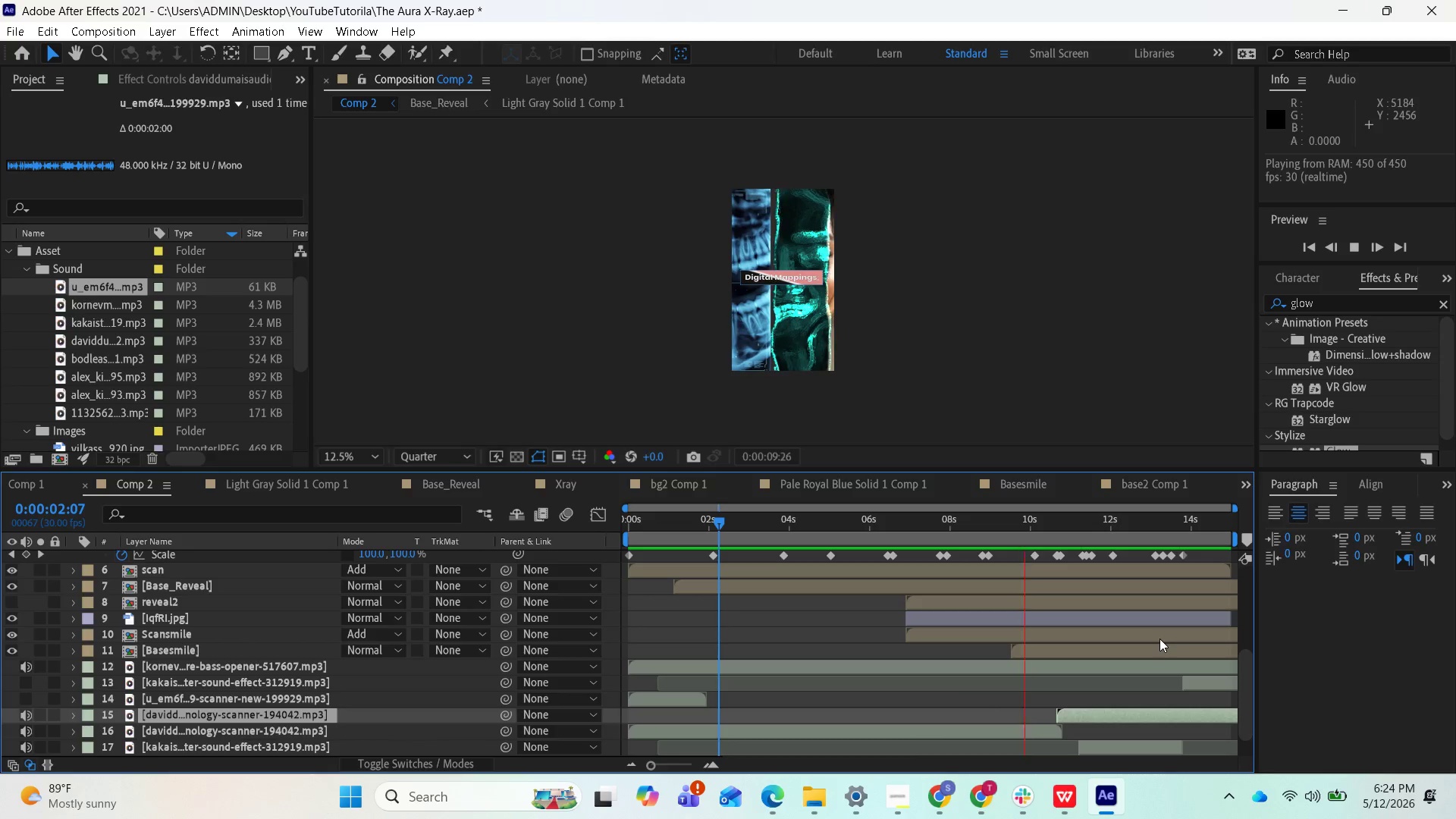 
key(Space)
 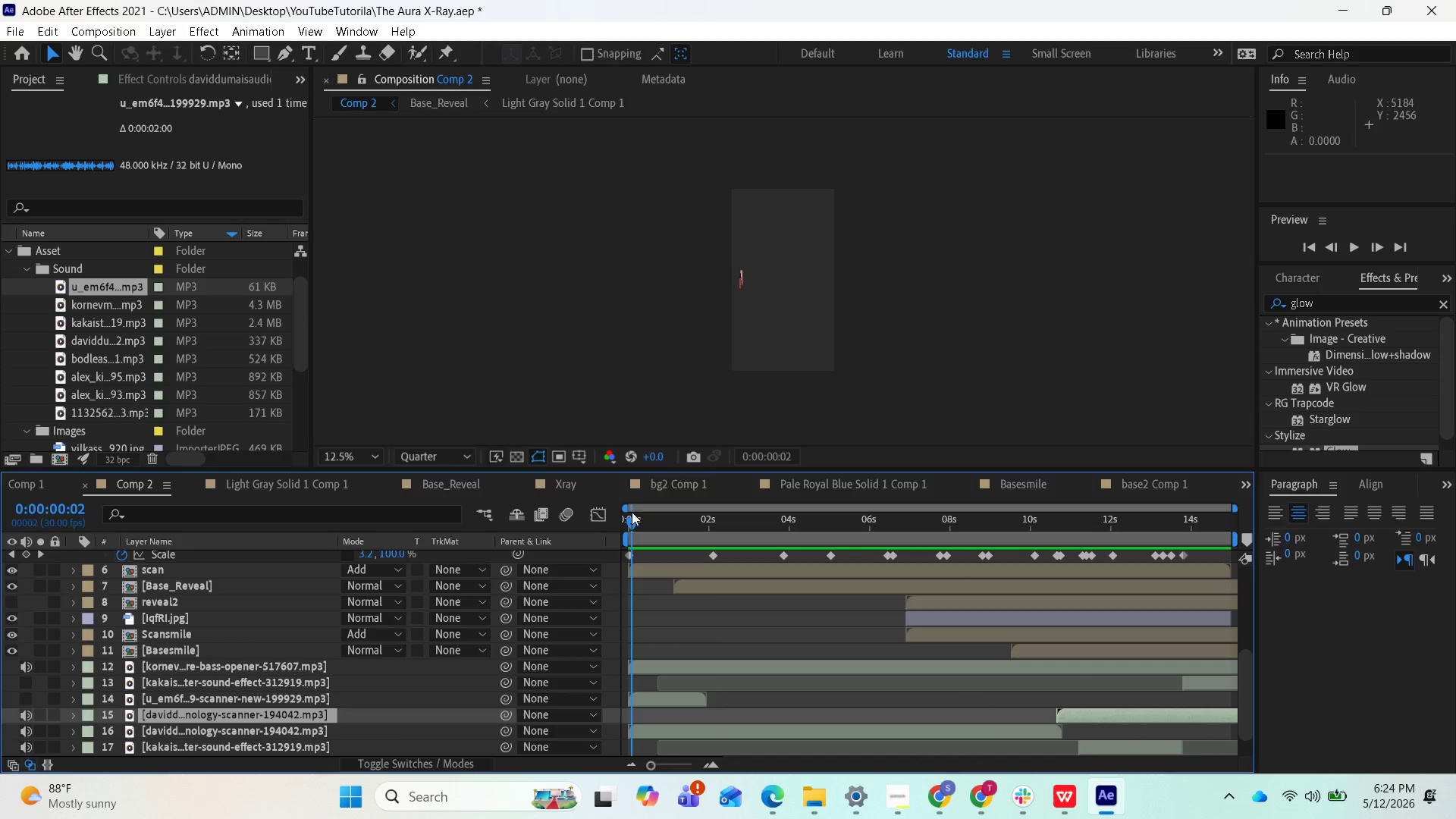 
scroll: coordinate [737, 638], scroll_direction: up, amount: 4.0
 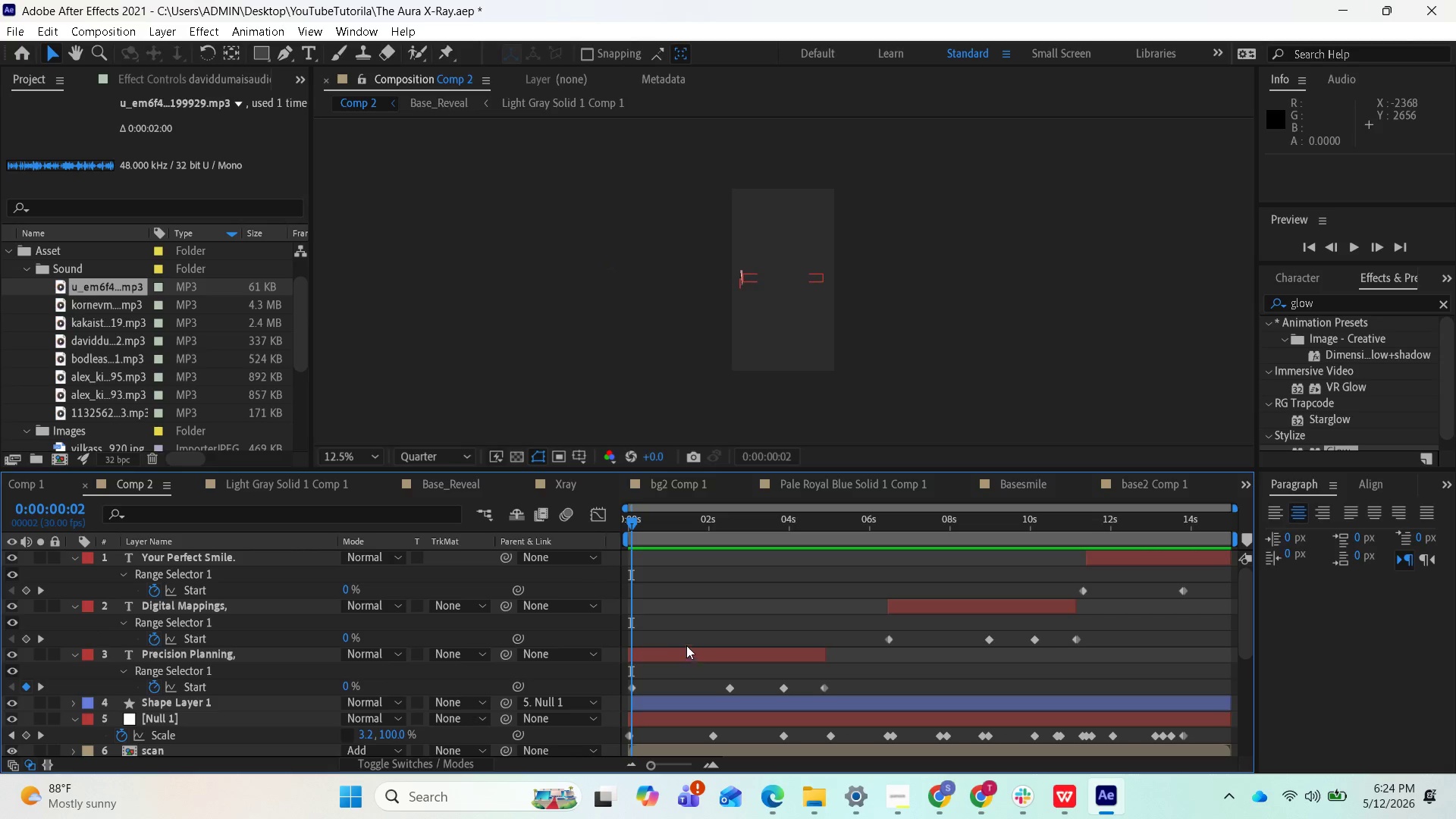 
wait(6.29)
 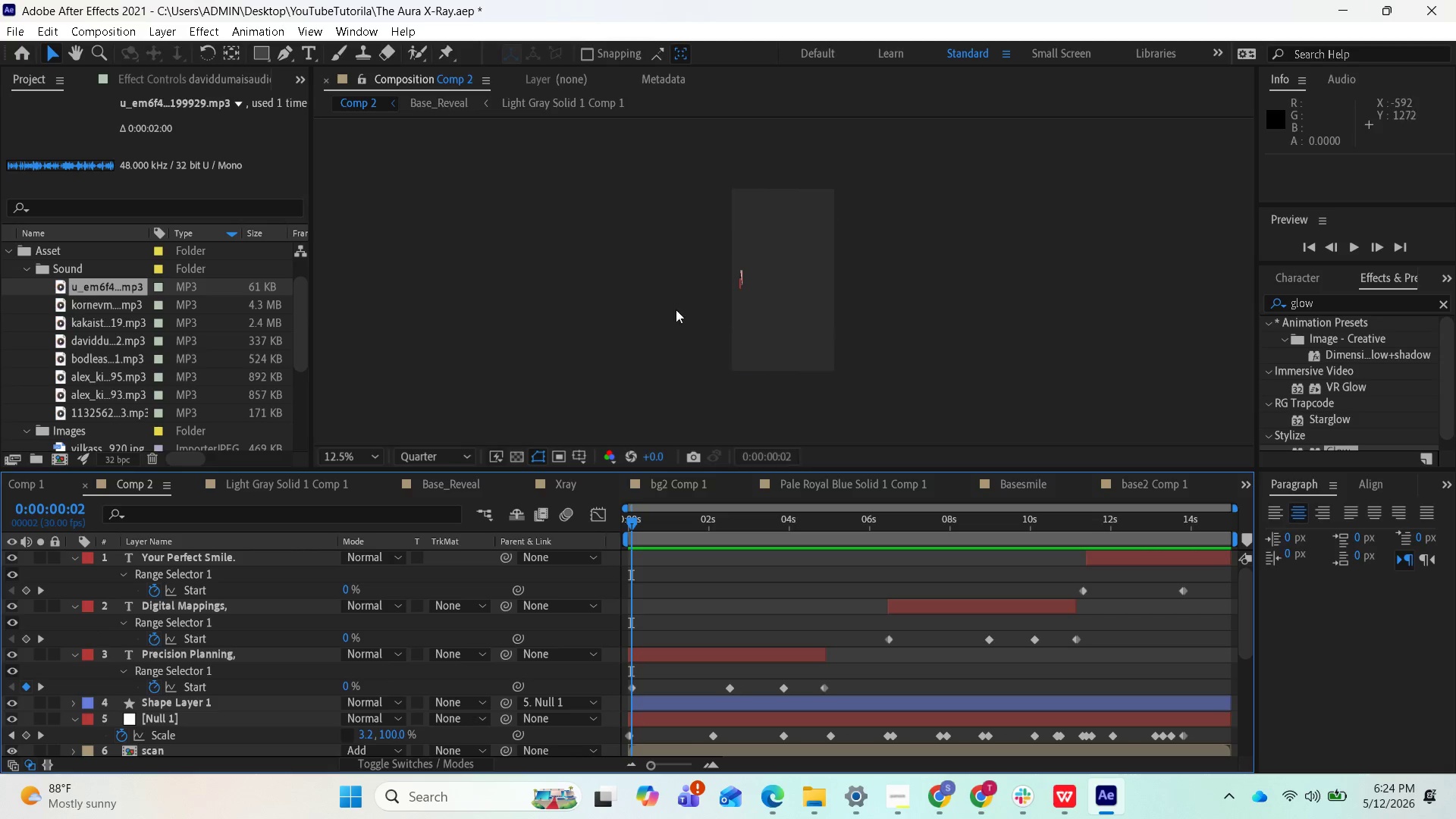 
left_click([170, 725])
 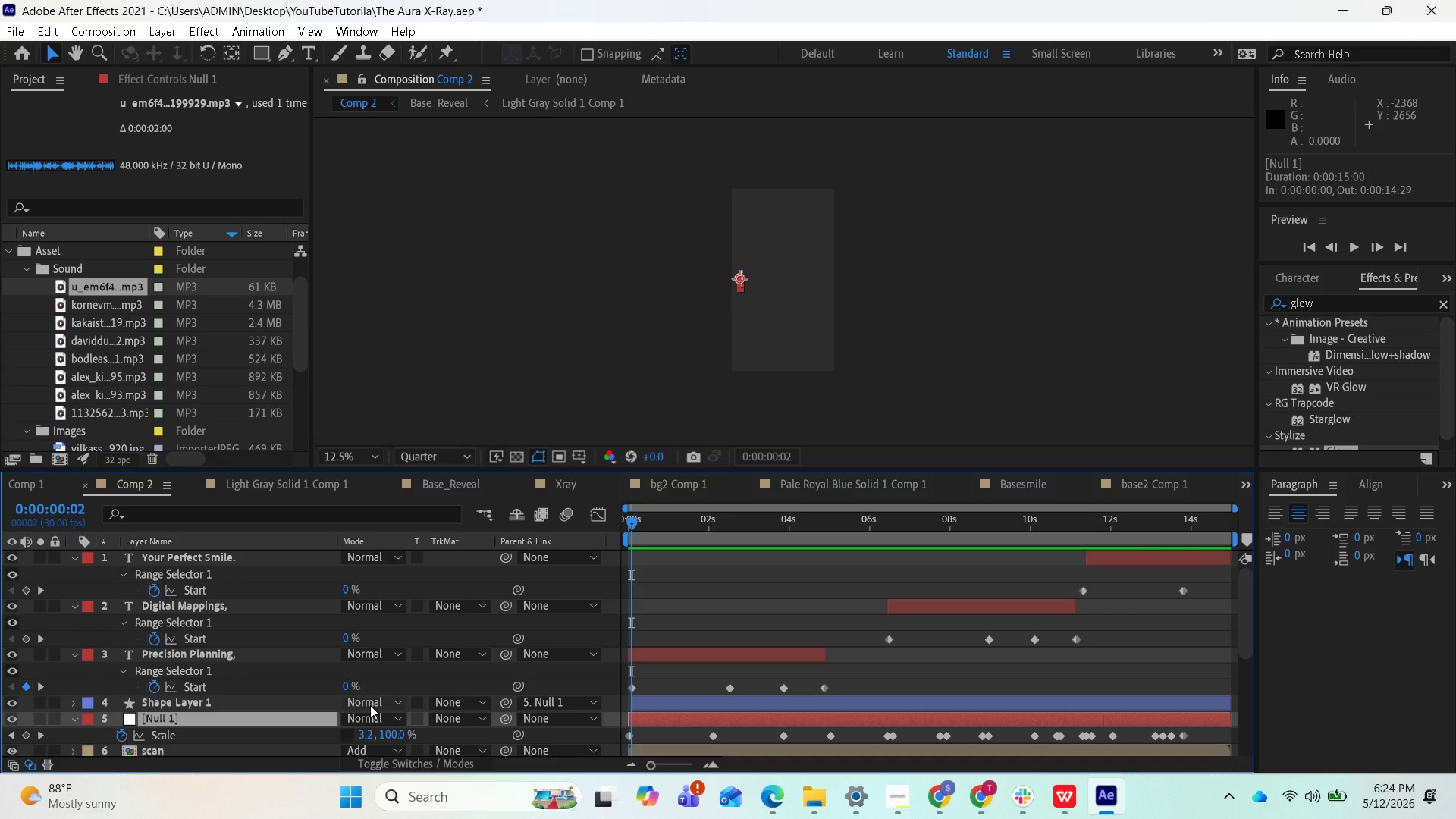 
scroll: coordinate [359, 707], scroll_direction: down, amount: 1.0
 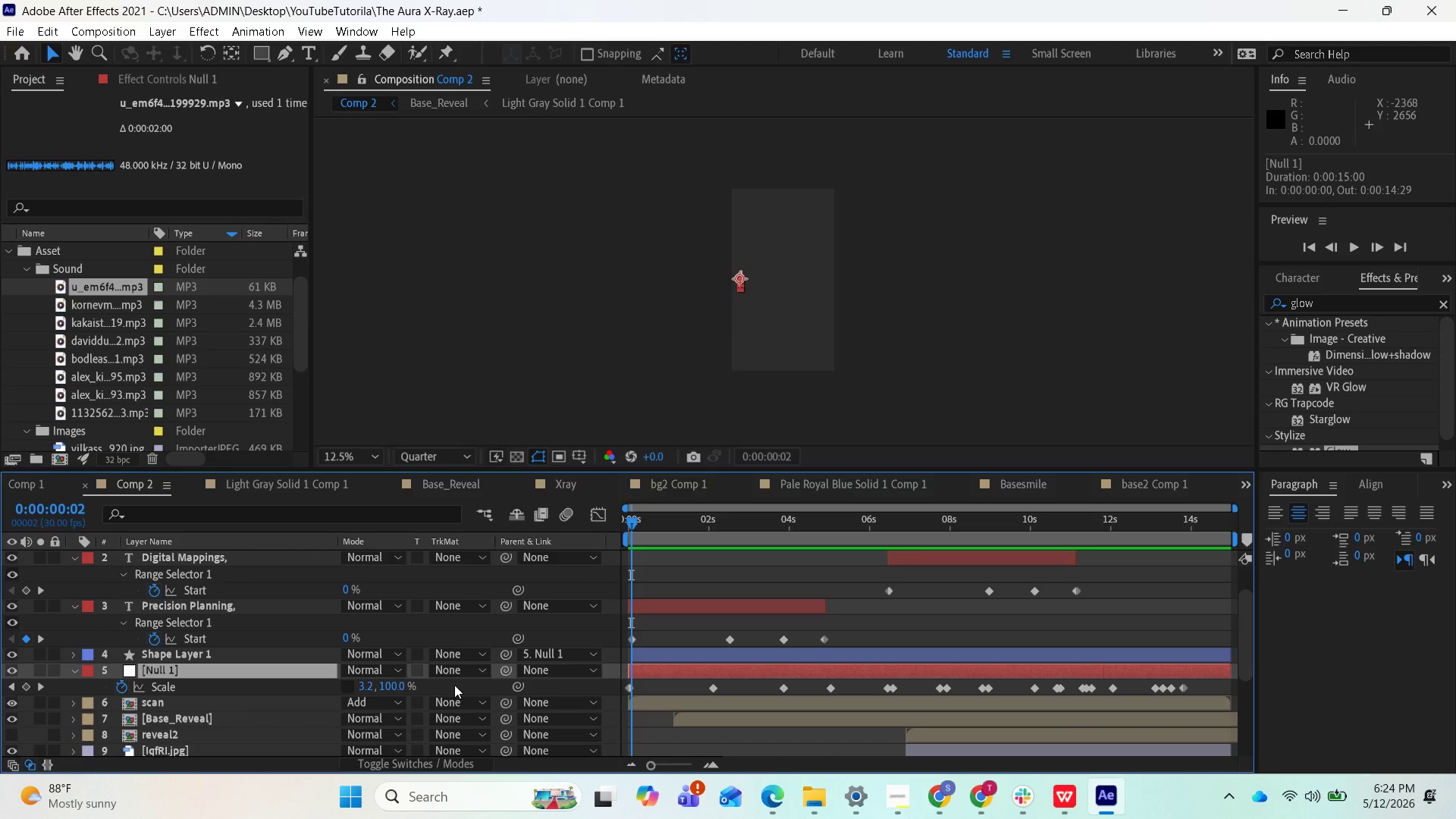 
wait(5.23)
 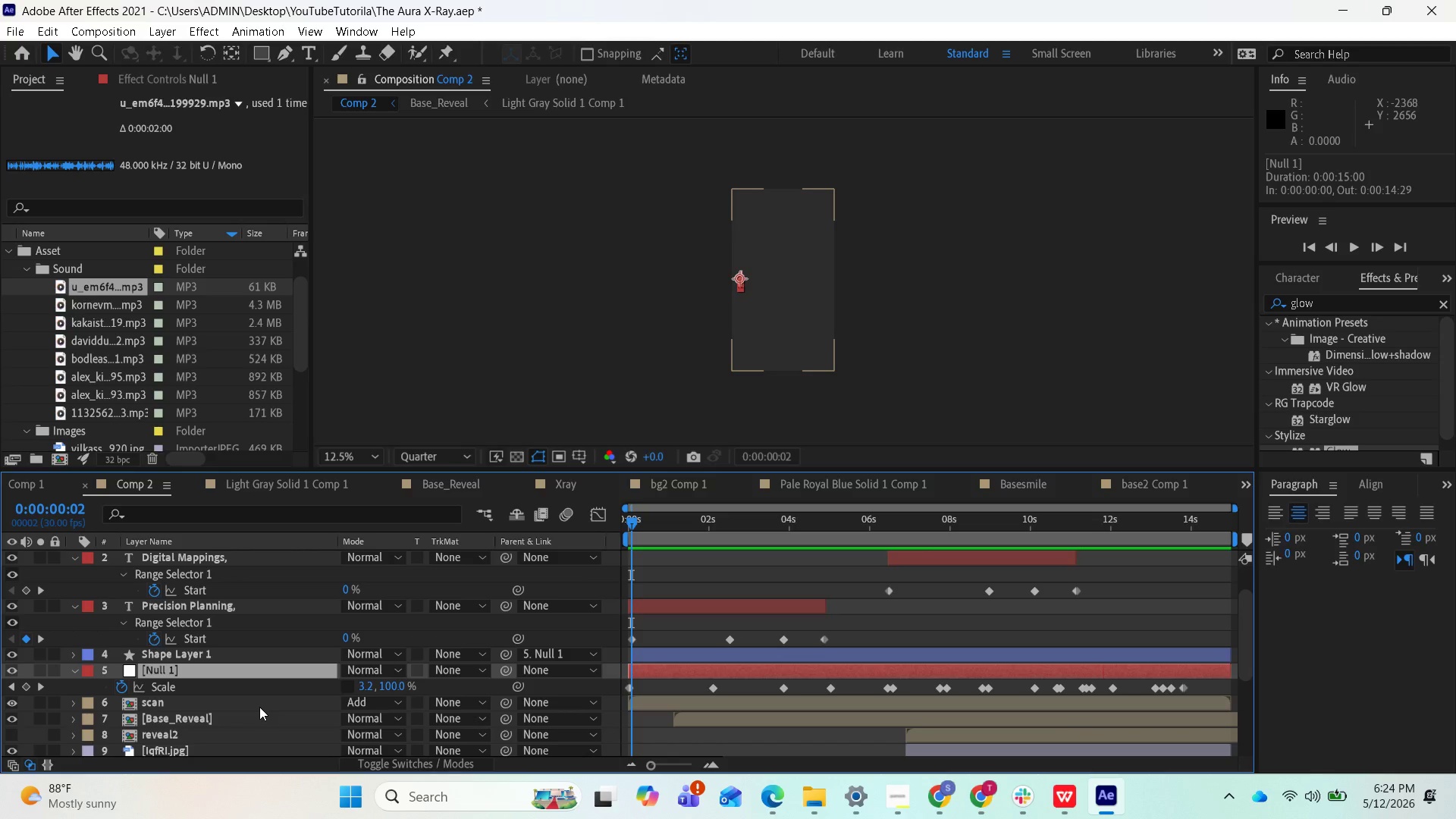 
left_click_drag(start_coordinate=[631, 519], to_coordinate=[728, 521])
 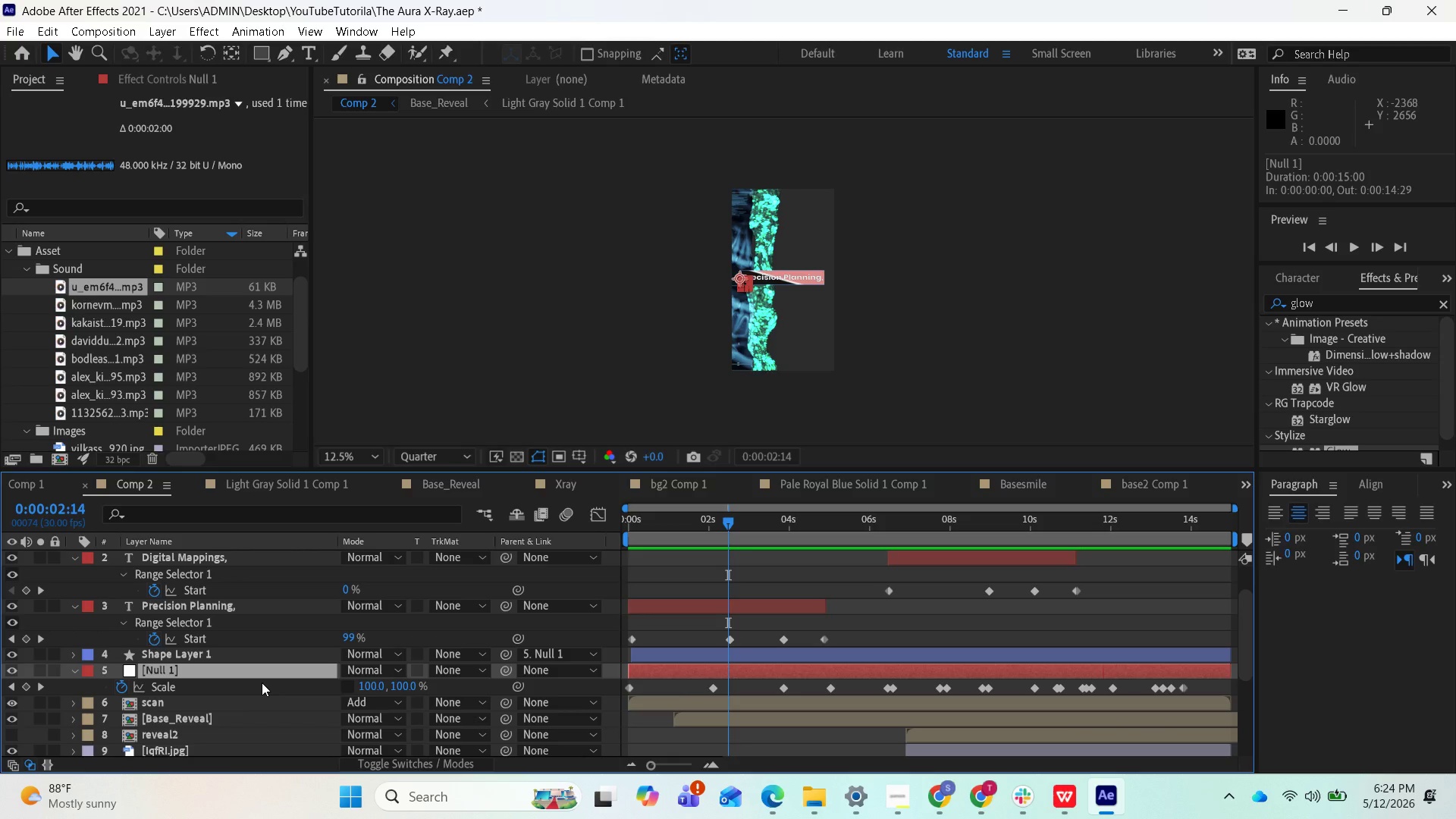 
key(P)
 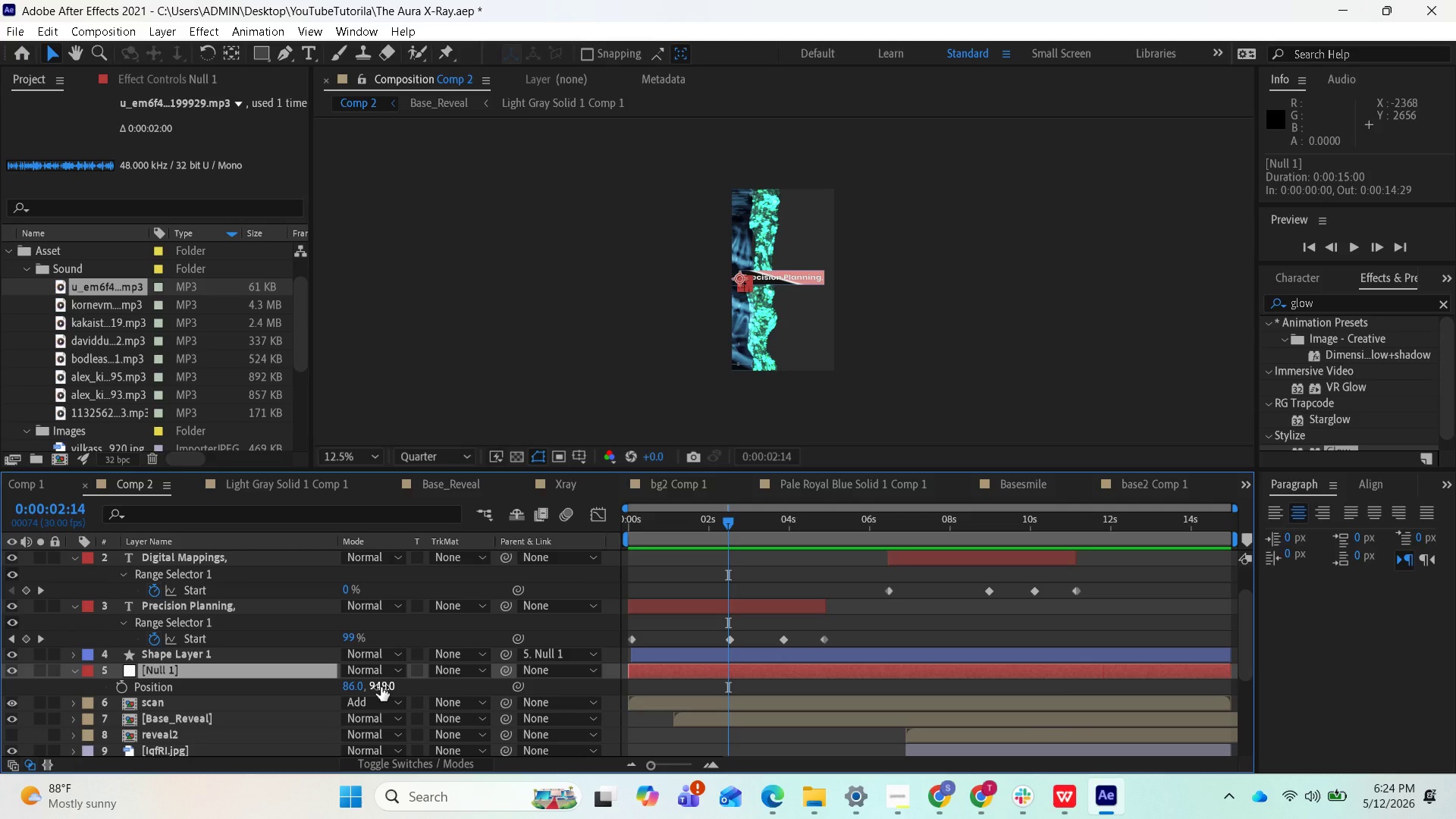 
left_click_drag(start_coordinate=[381, 687], to_coordinate=[676, 725])
 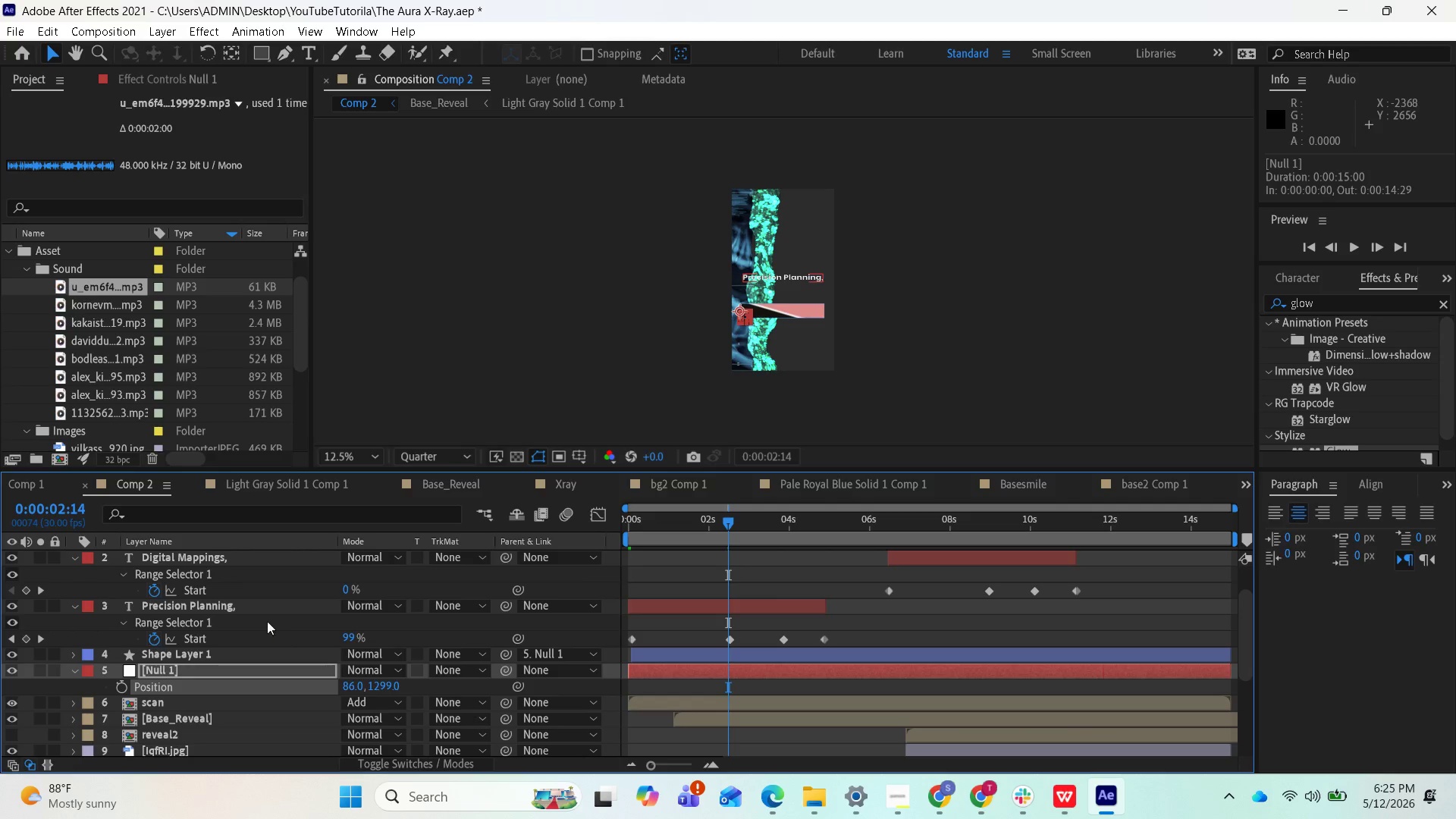 
left_click([239, 602])
 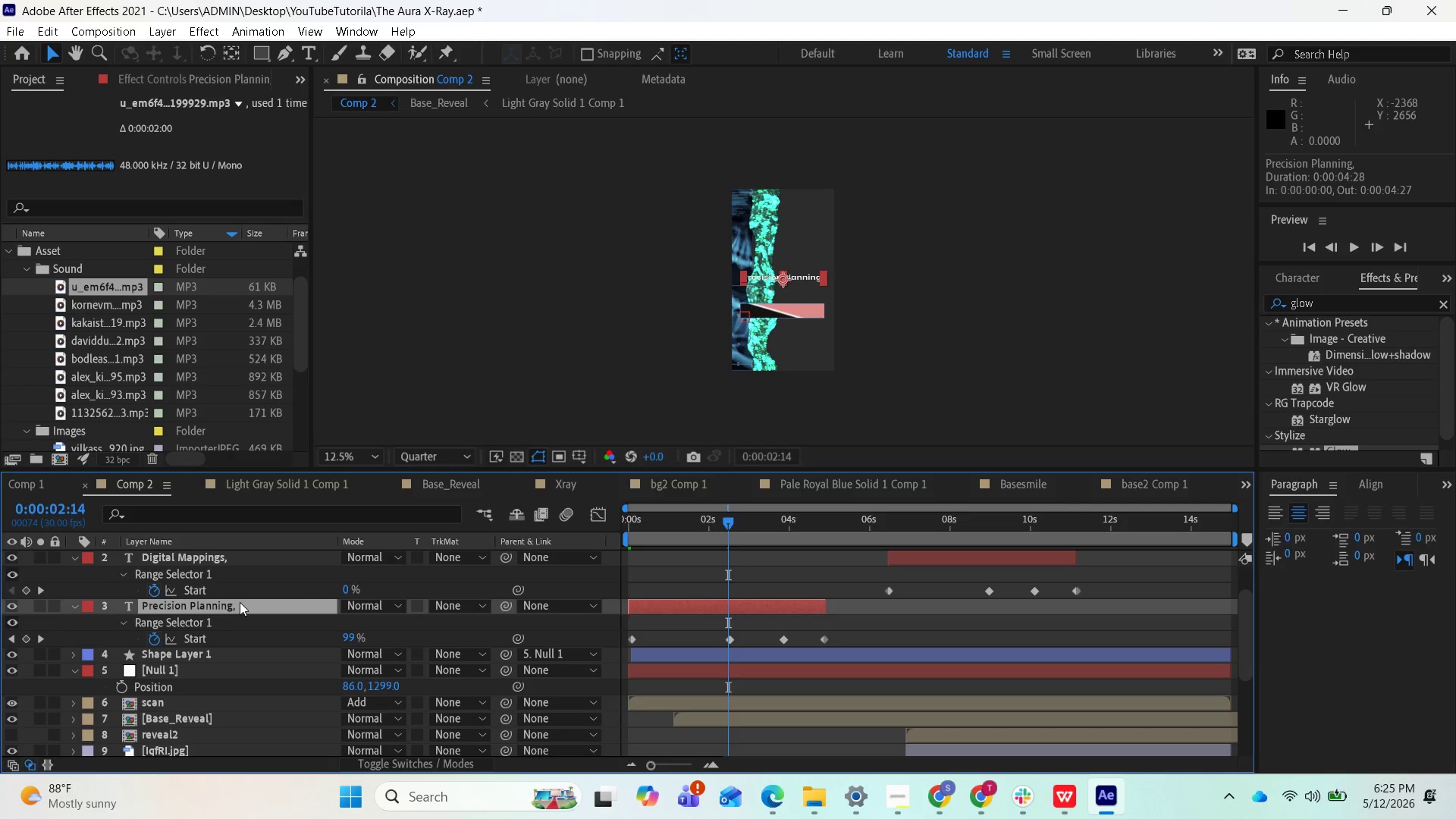 
key(P)
 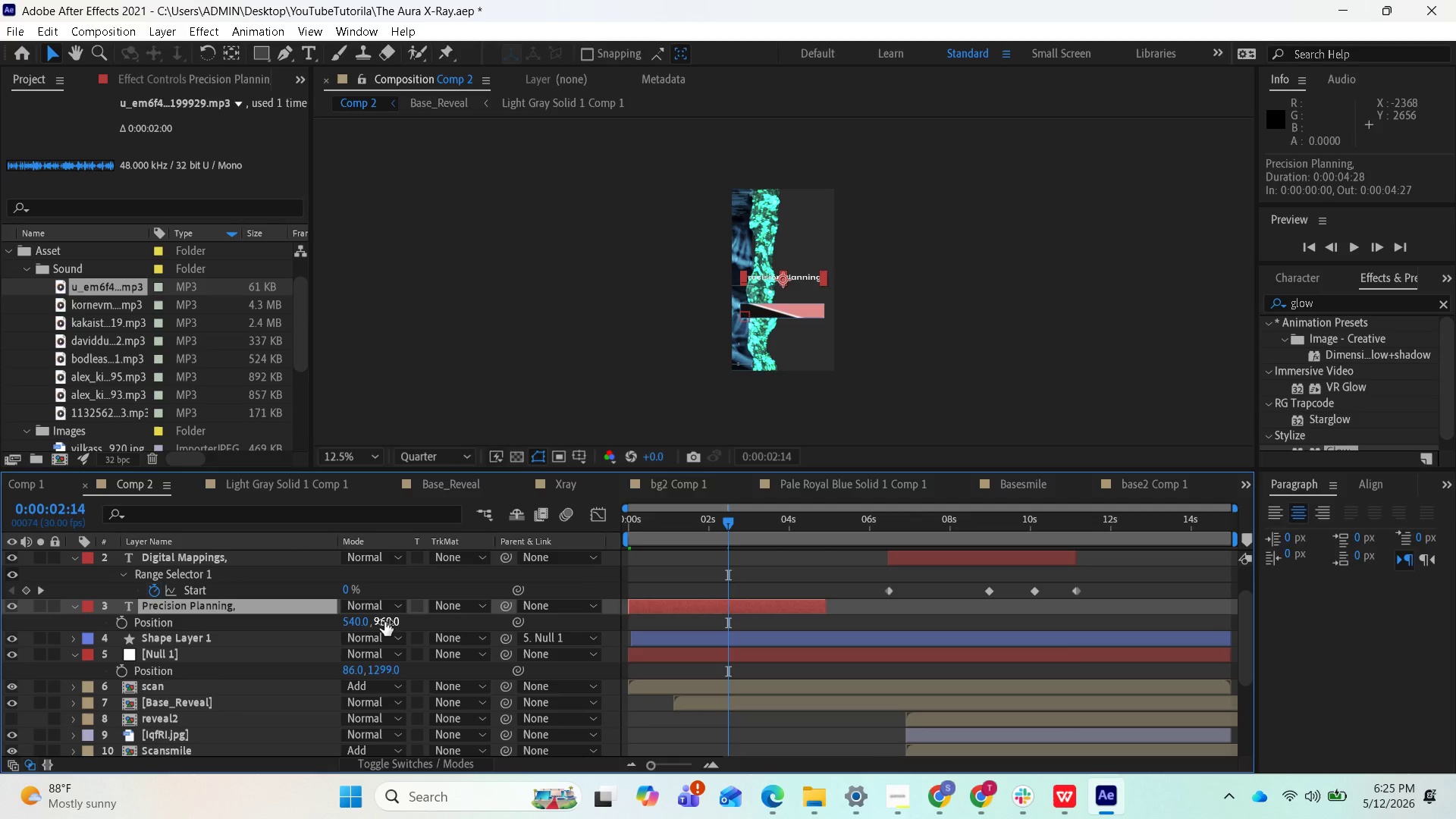 
left_click_drag(start_coordinate=[384, 622], to_coordinate=[648, 668])
 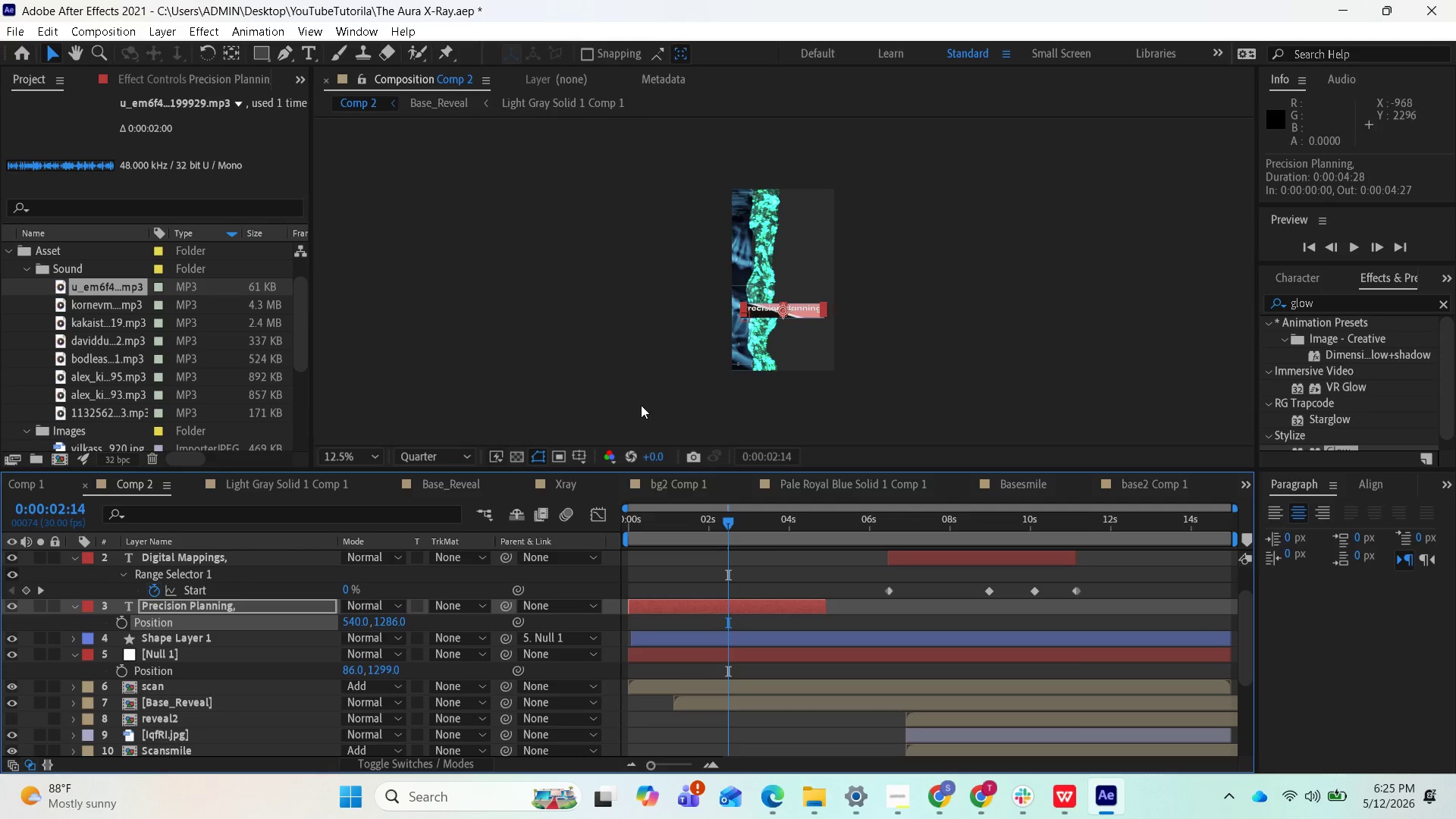 
scroll: coordinate [643, 394], scroll_direction: up, amount: 2.0
 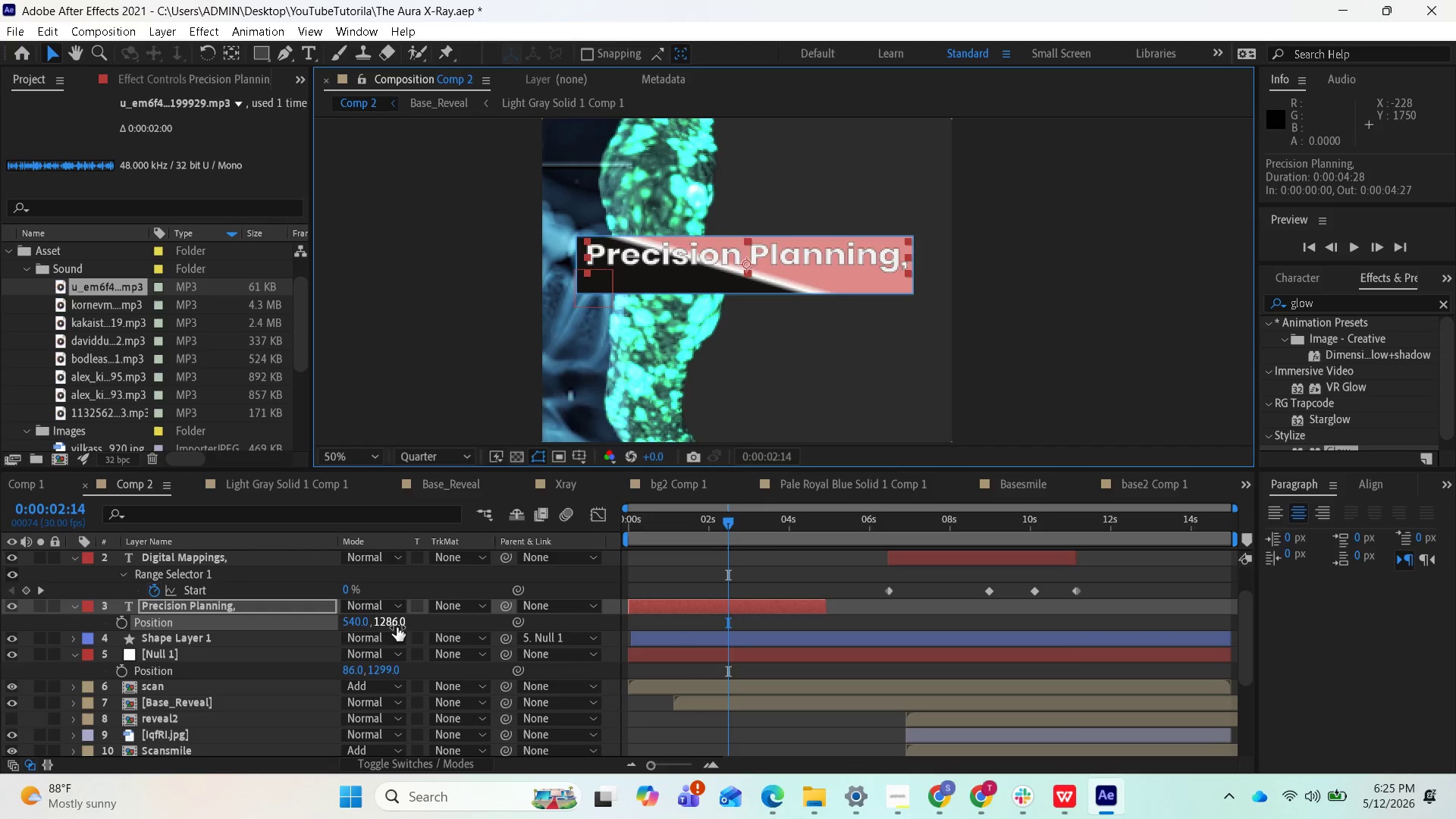 
left_click_drag(start_coordinate=[397, 623], to_coordinate=[418, 626])
 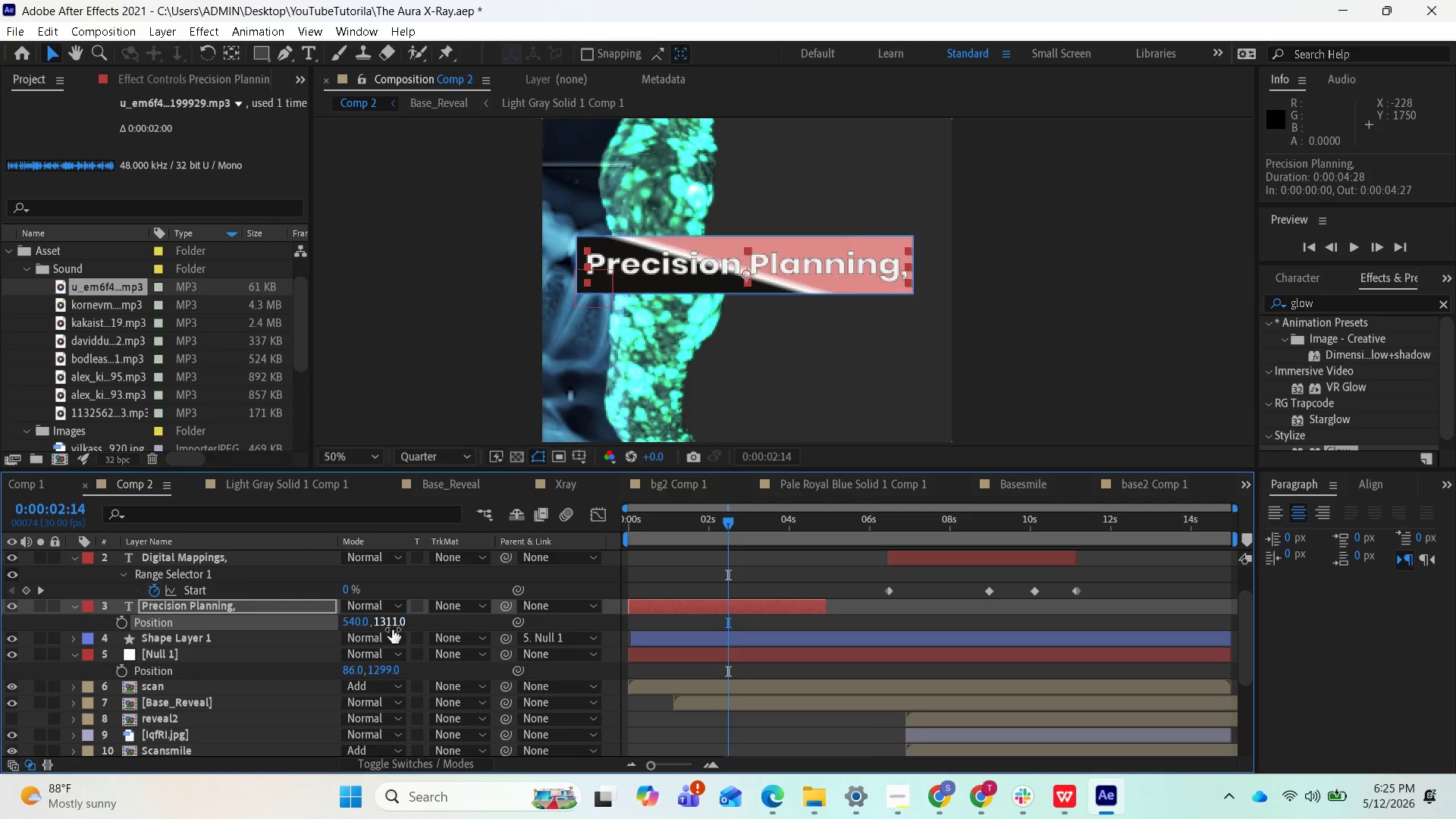 
left_click([394, 625])
 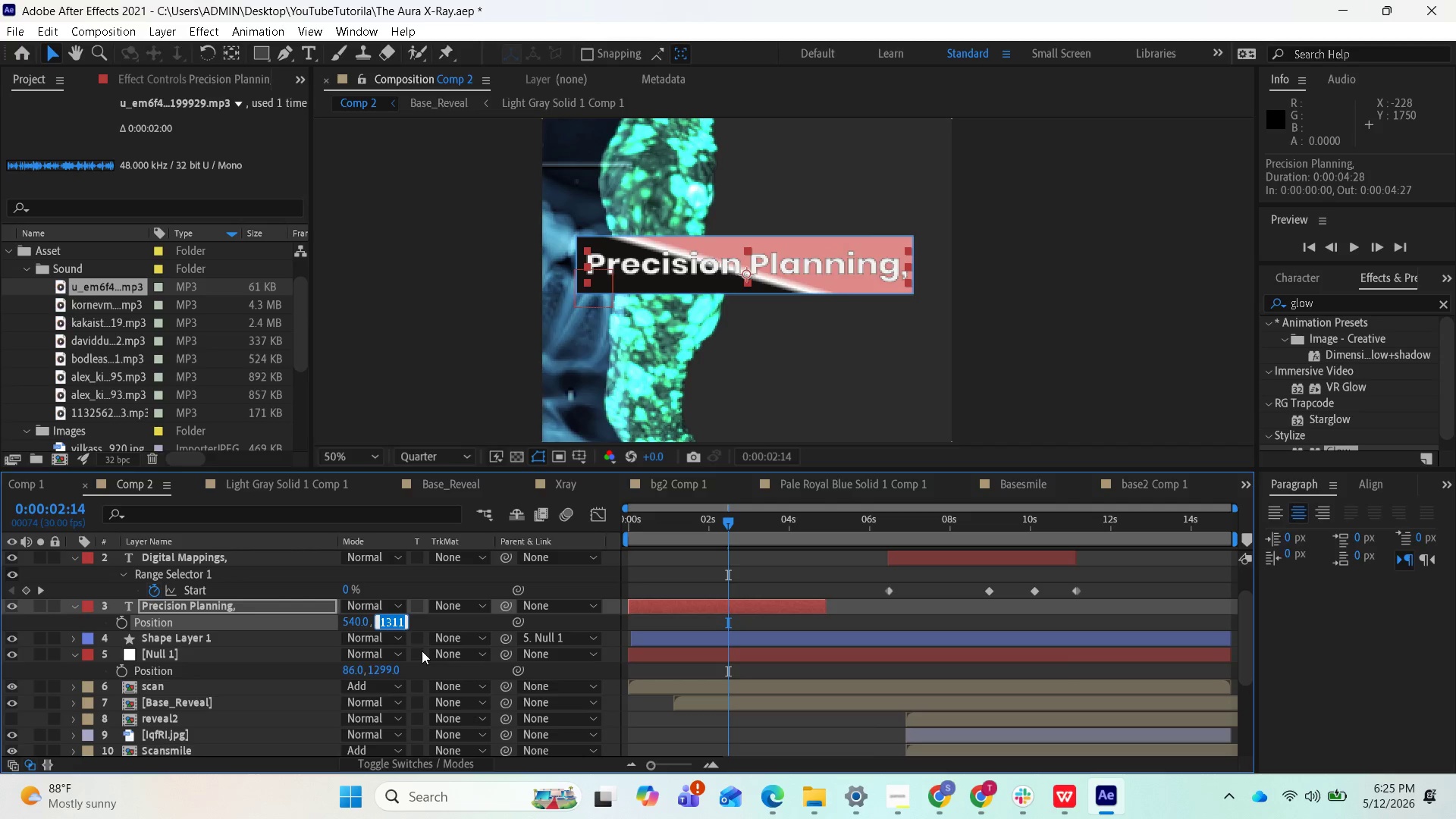 
key(Control+C)
 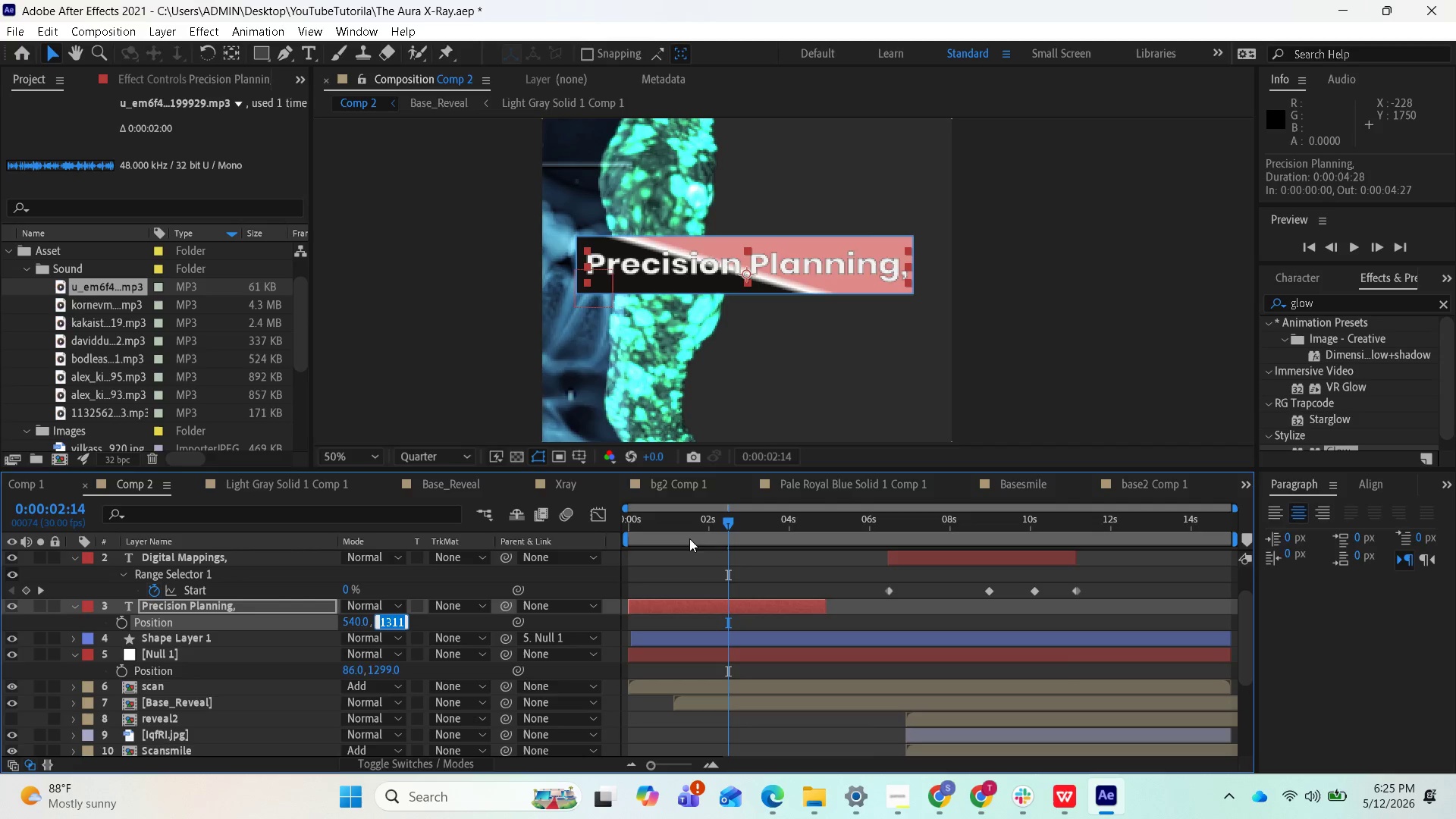 
left_click_drag(start_coordinate=[723, 525], to_coordinate=[902, 538])
 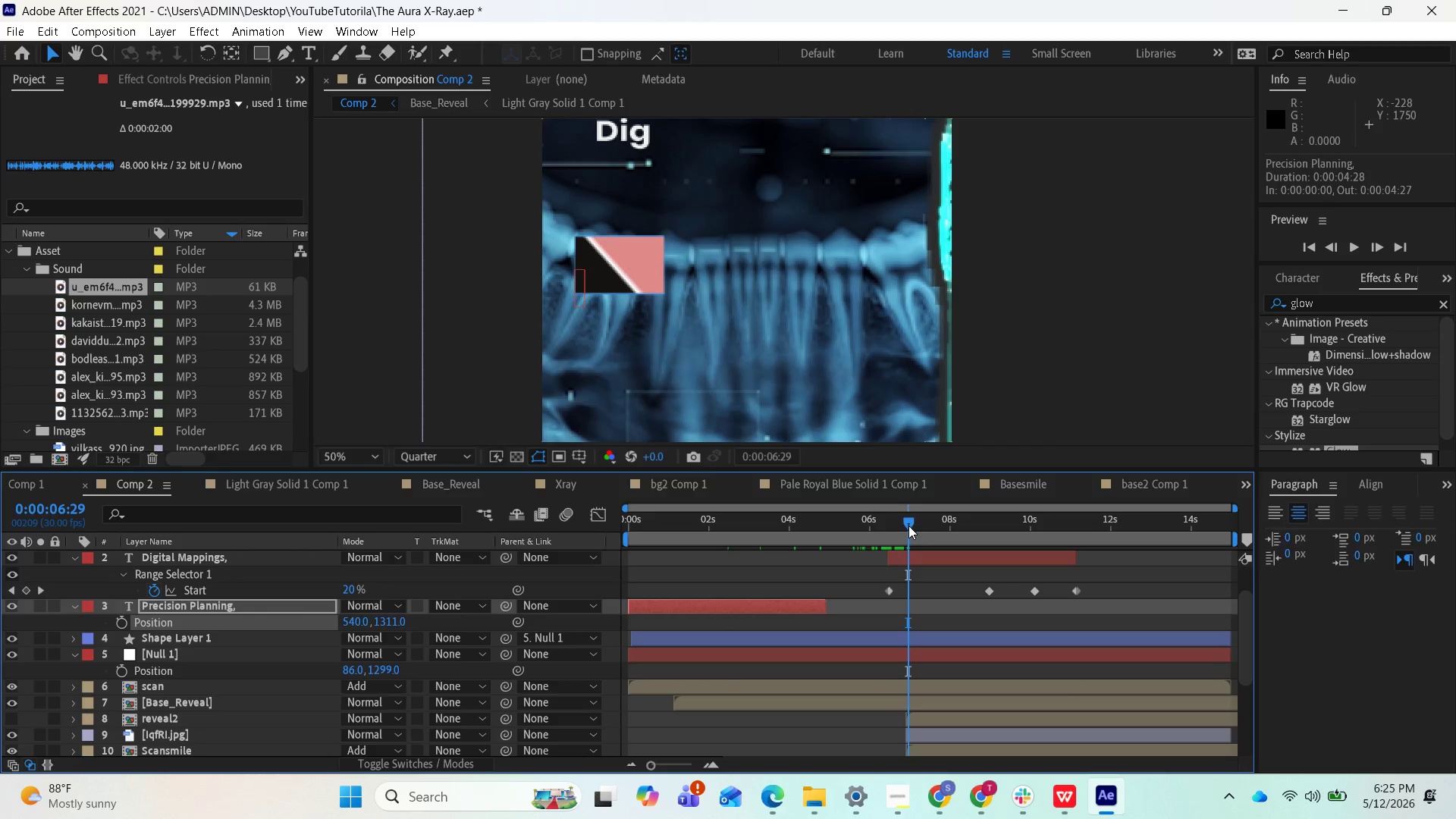 
left_click_drag(start_coordinate=[908, 524], to_coordinate=[1018, 537])
 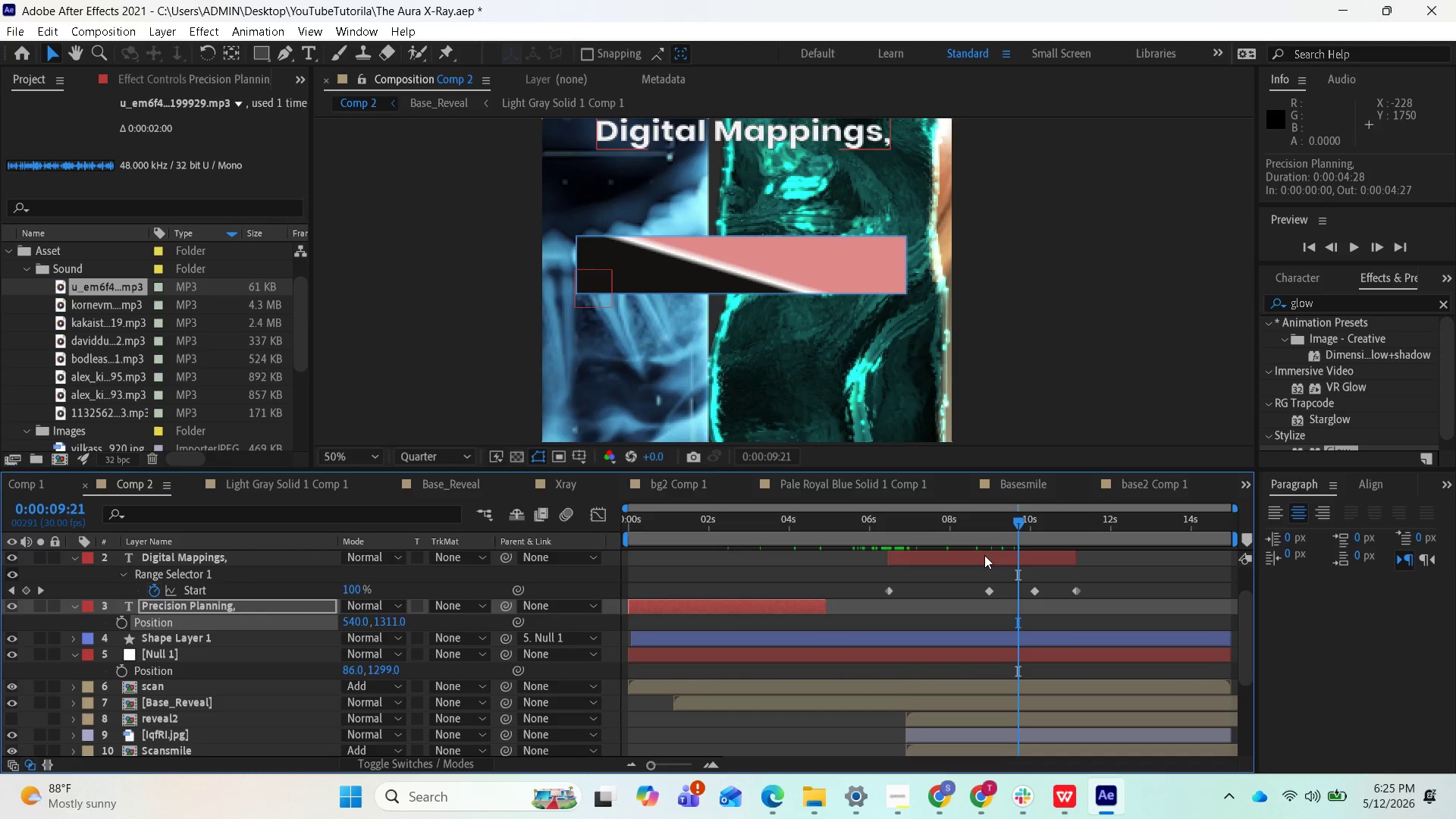 
left_click([984, 555])
 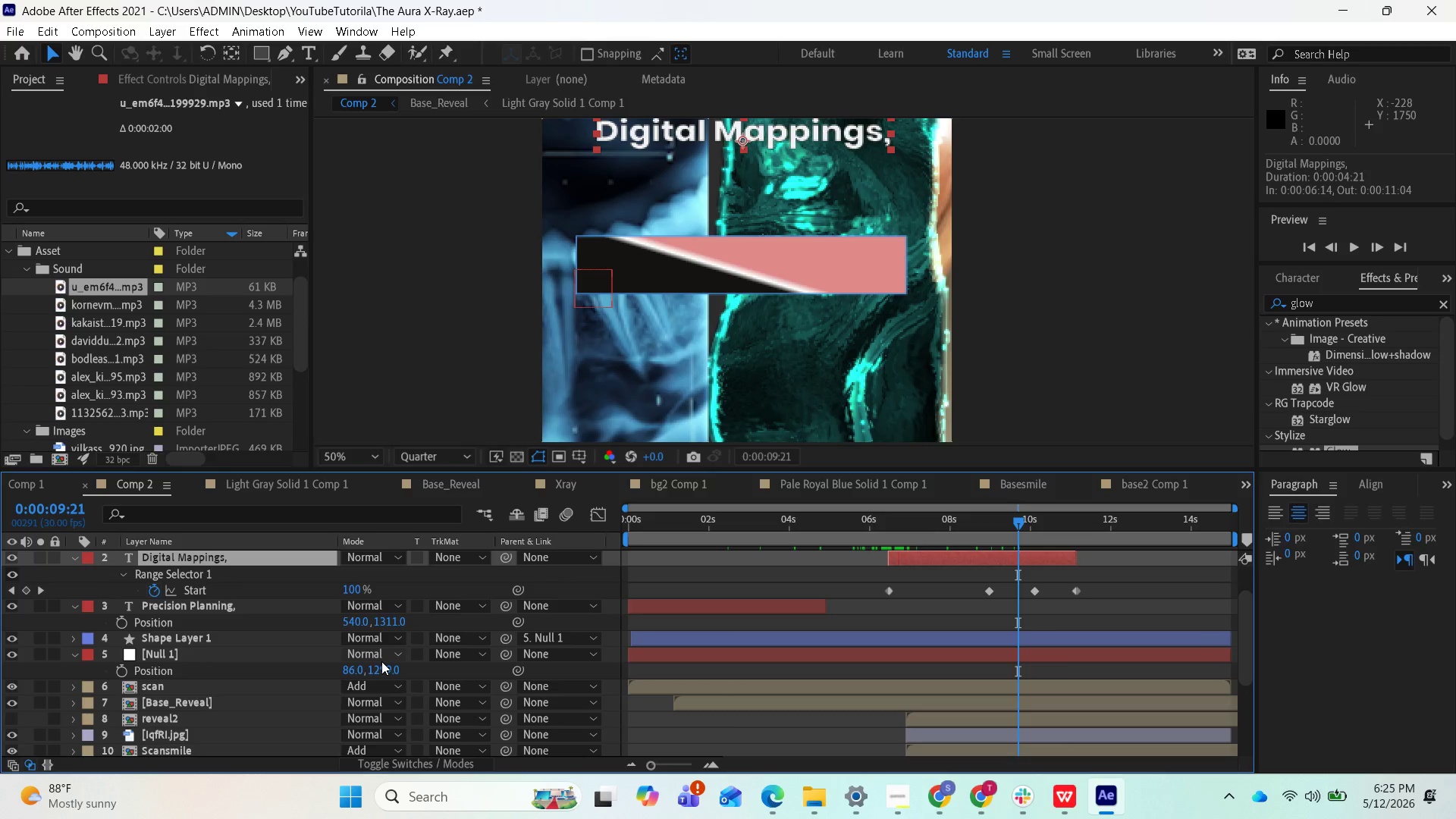 
wait(7.55)
 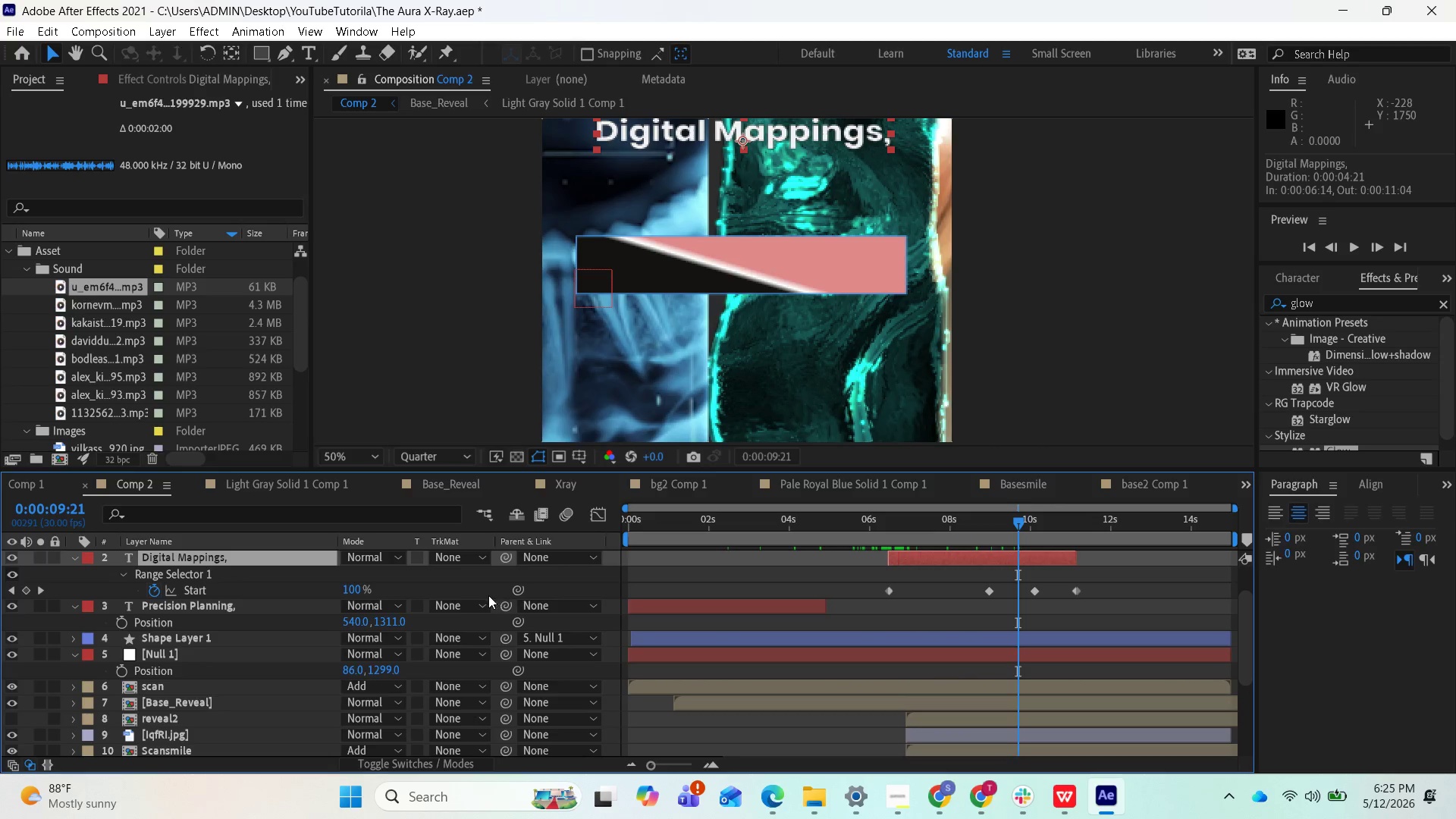 
scroll: coordinate [375, 629], scroll_direction: up, amount: 1.0
 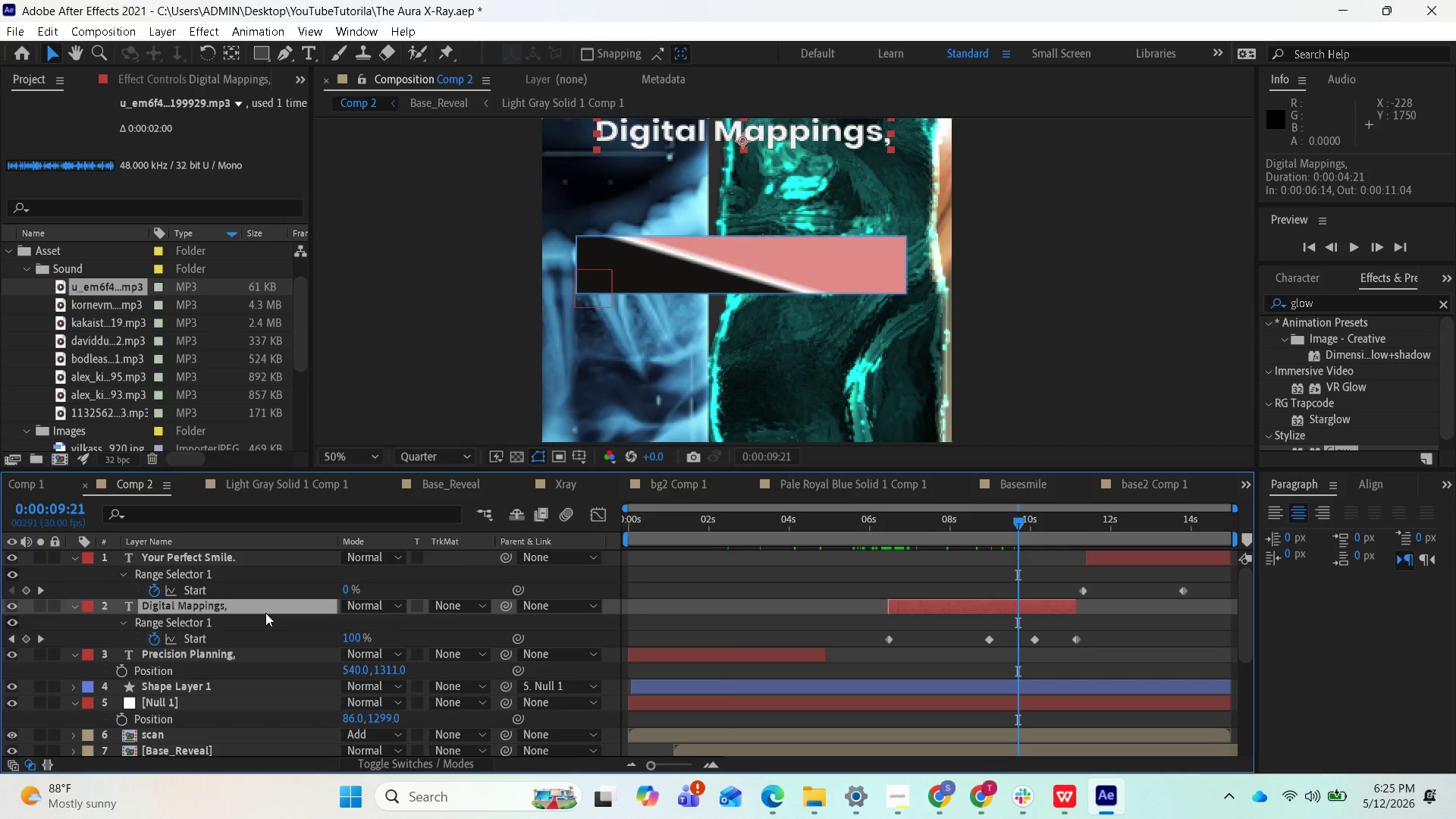 
left_click([265, 613])
 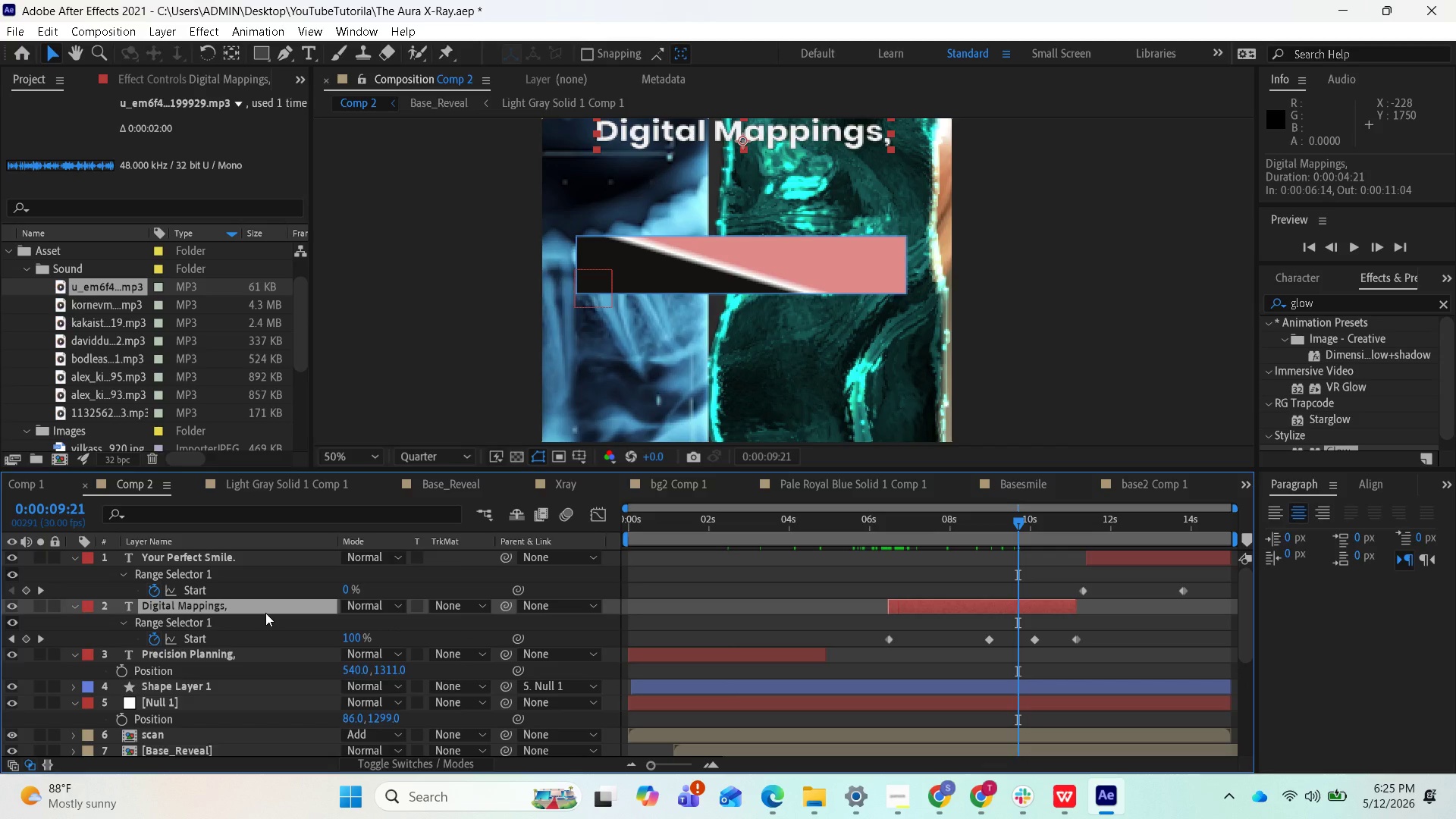 
key(P)
 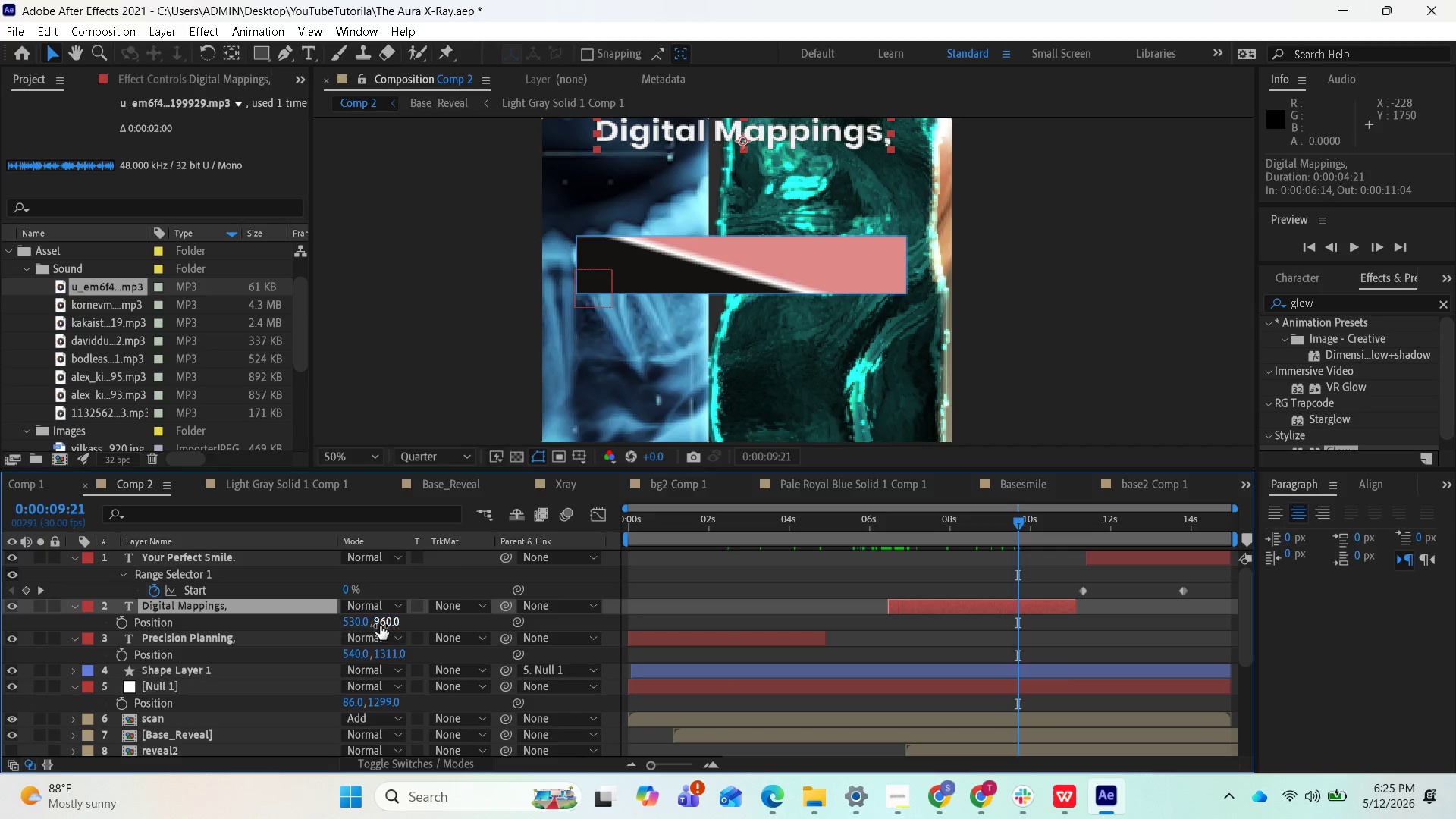 
left_click([380, 625])
 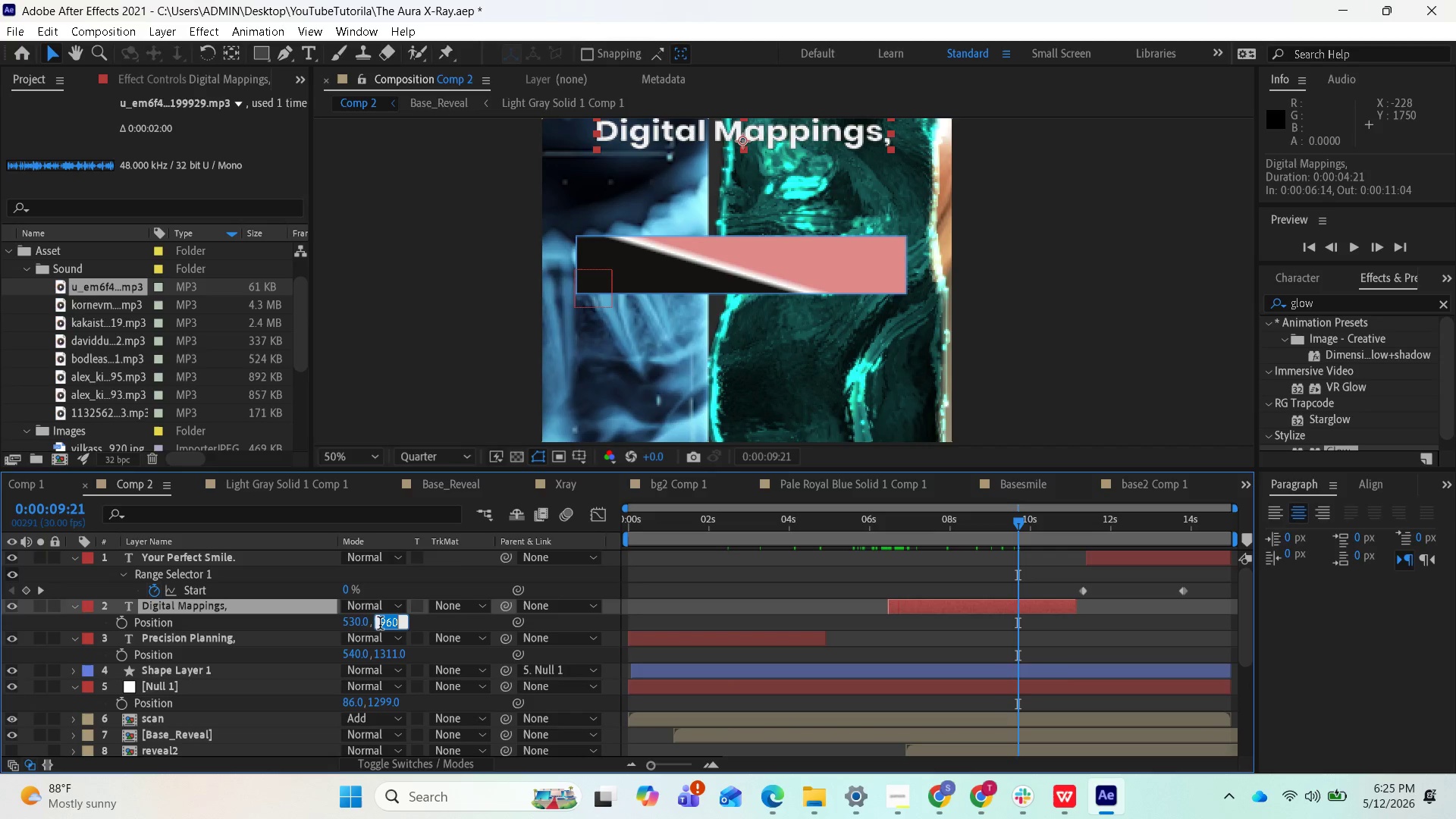 
key(Control+V)
 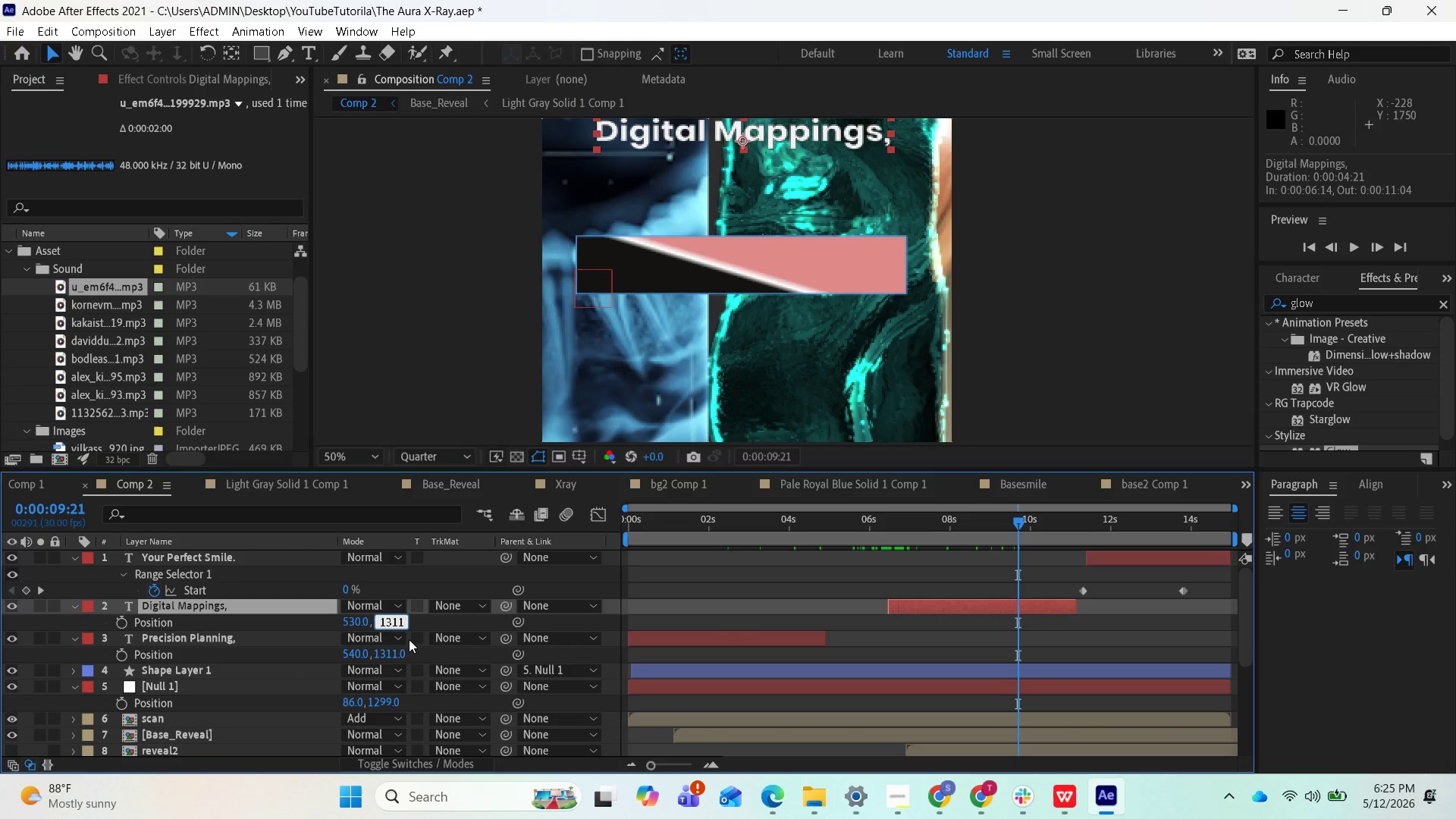 
key(Enter)
 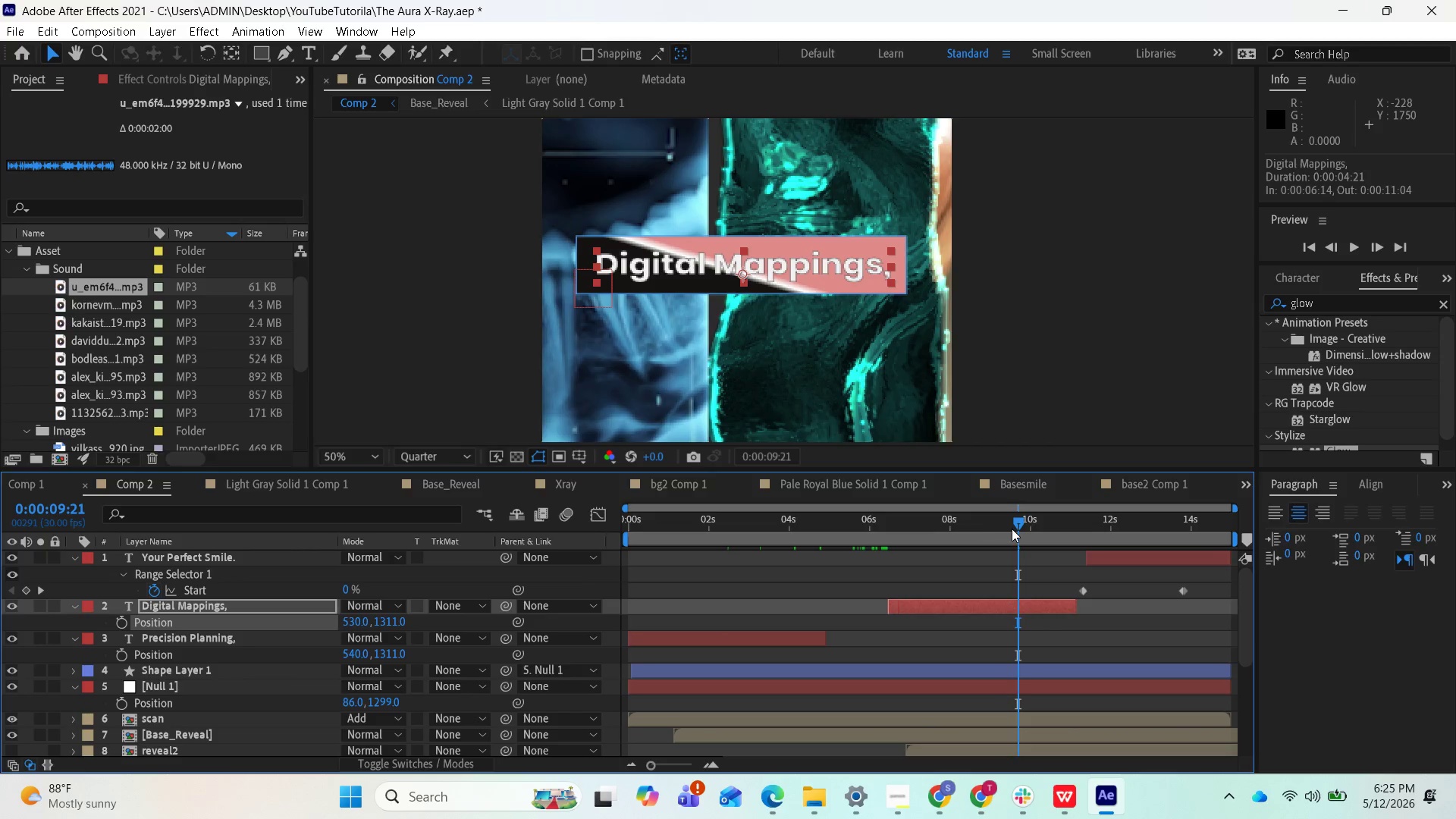 
left_click_drag(start_coordinate=[1017, 529], to_coordinate=[1062, 548])
 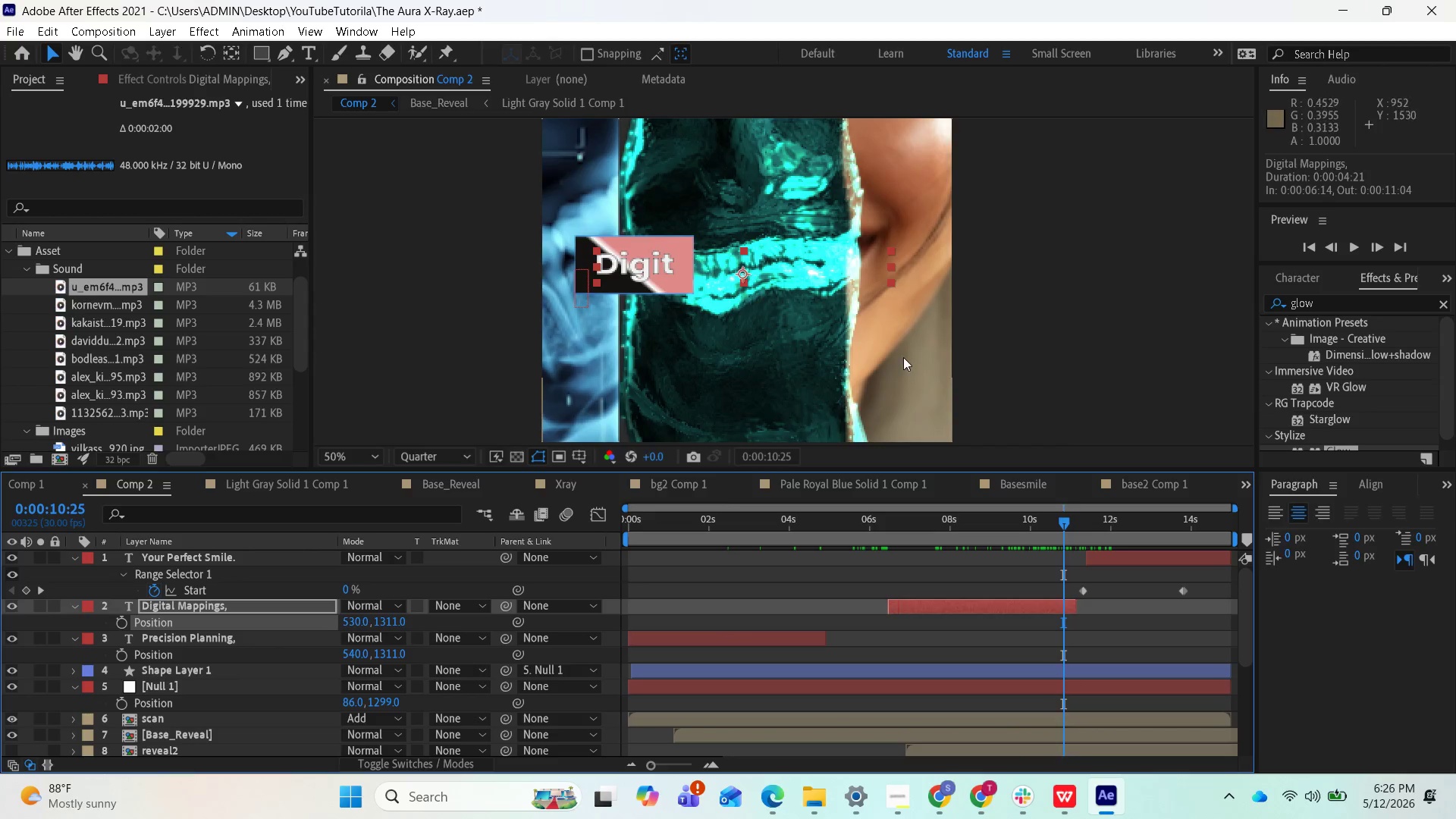 
scroll: coordinate [910, 369], scroll_direction: down, amount: 1.0
 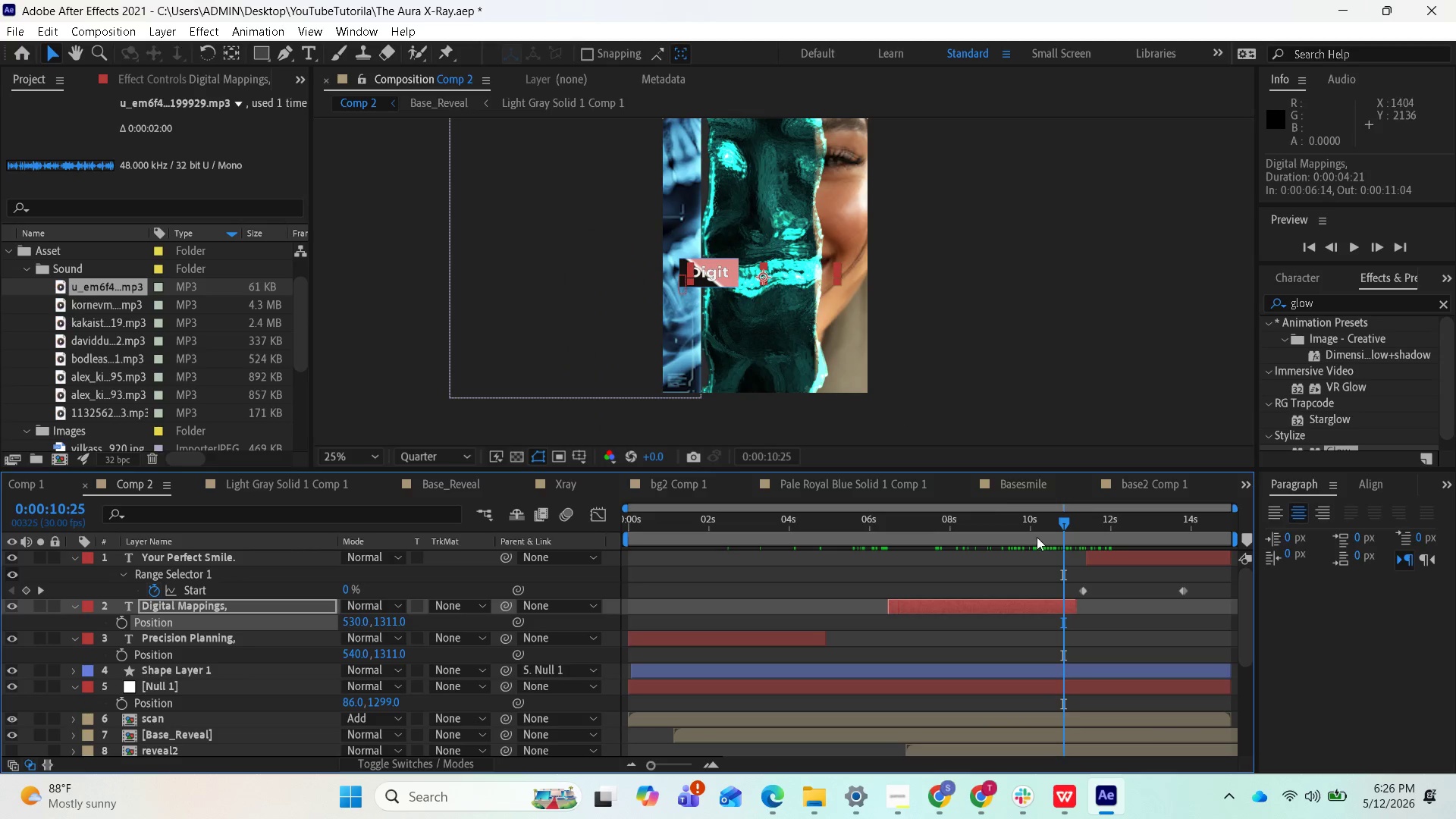 
left_click_drag(start_coordinate=[1069, 521], to_coordinate=[1181, 538])
 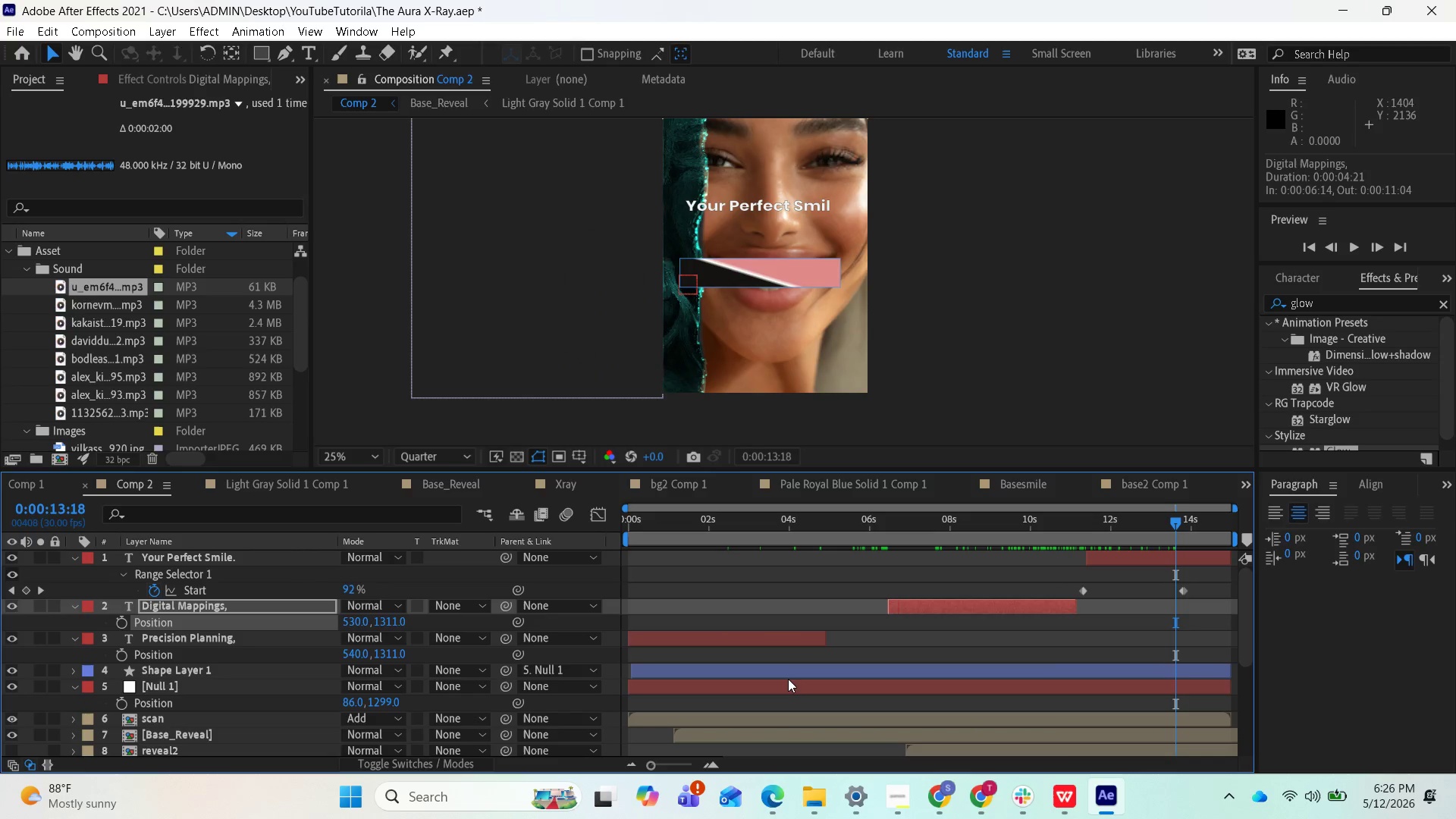 
left_click([777, 687])
 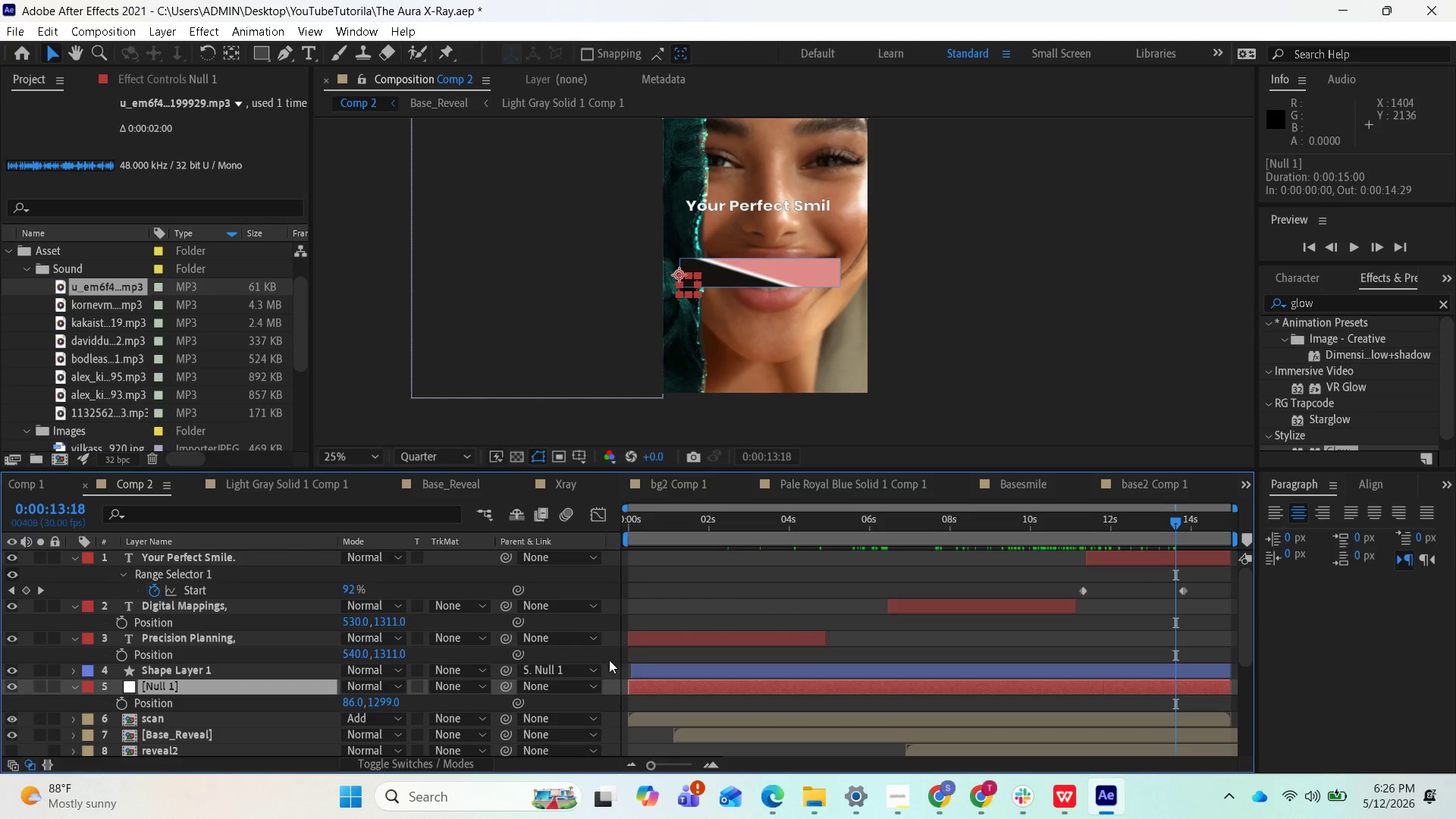 
wait(7.05)
 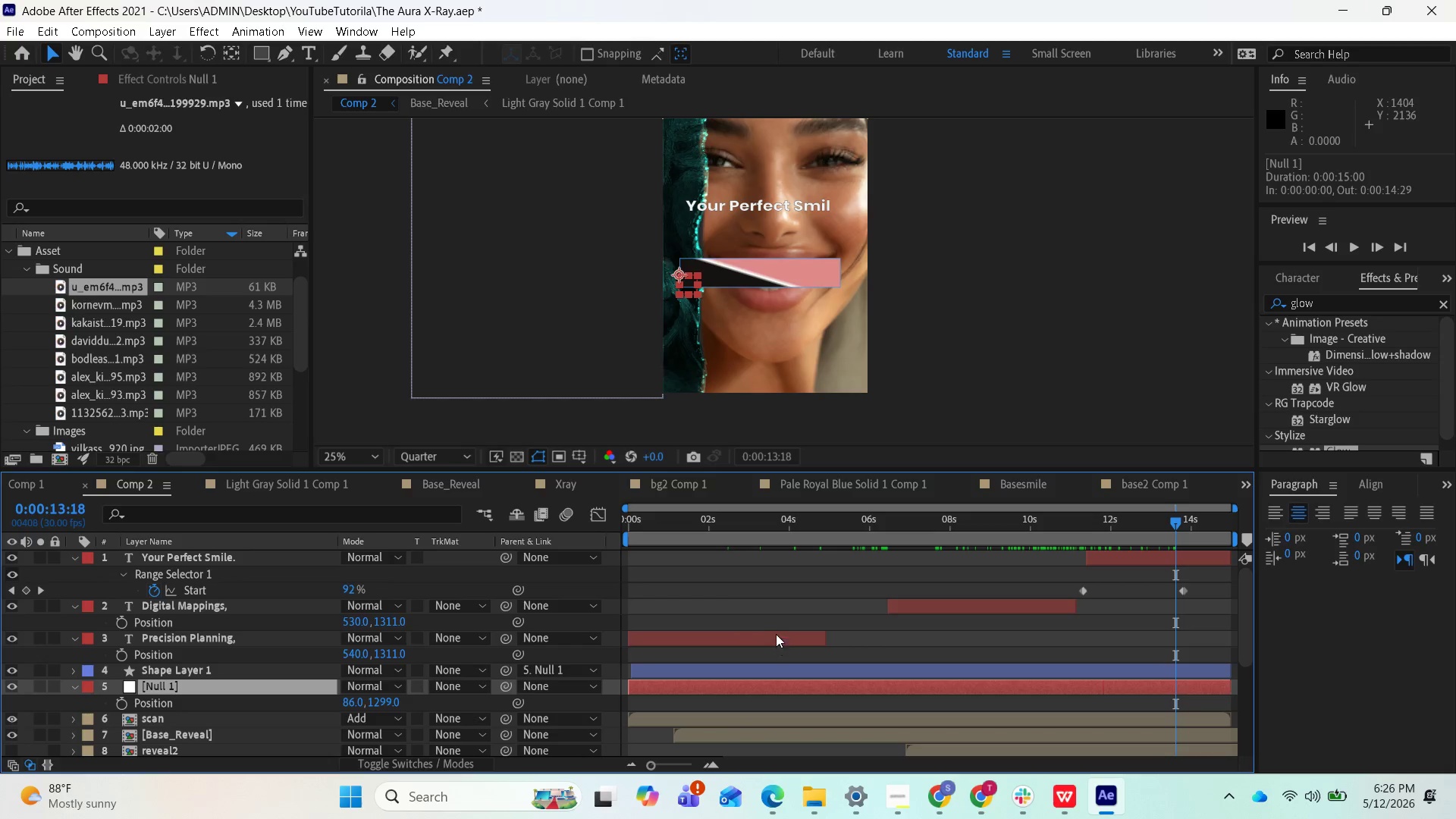 
left_click_drag(start_coordinate=[378, 704], to_coordinate=[668, 695])
 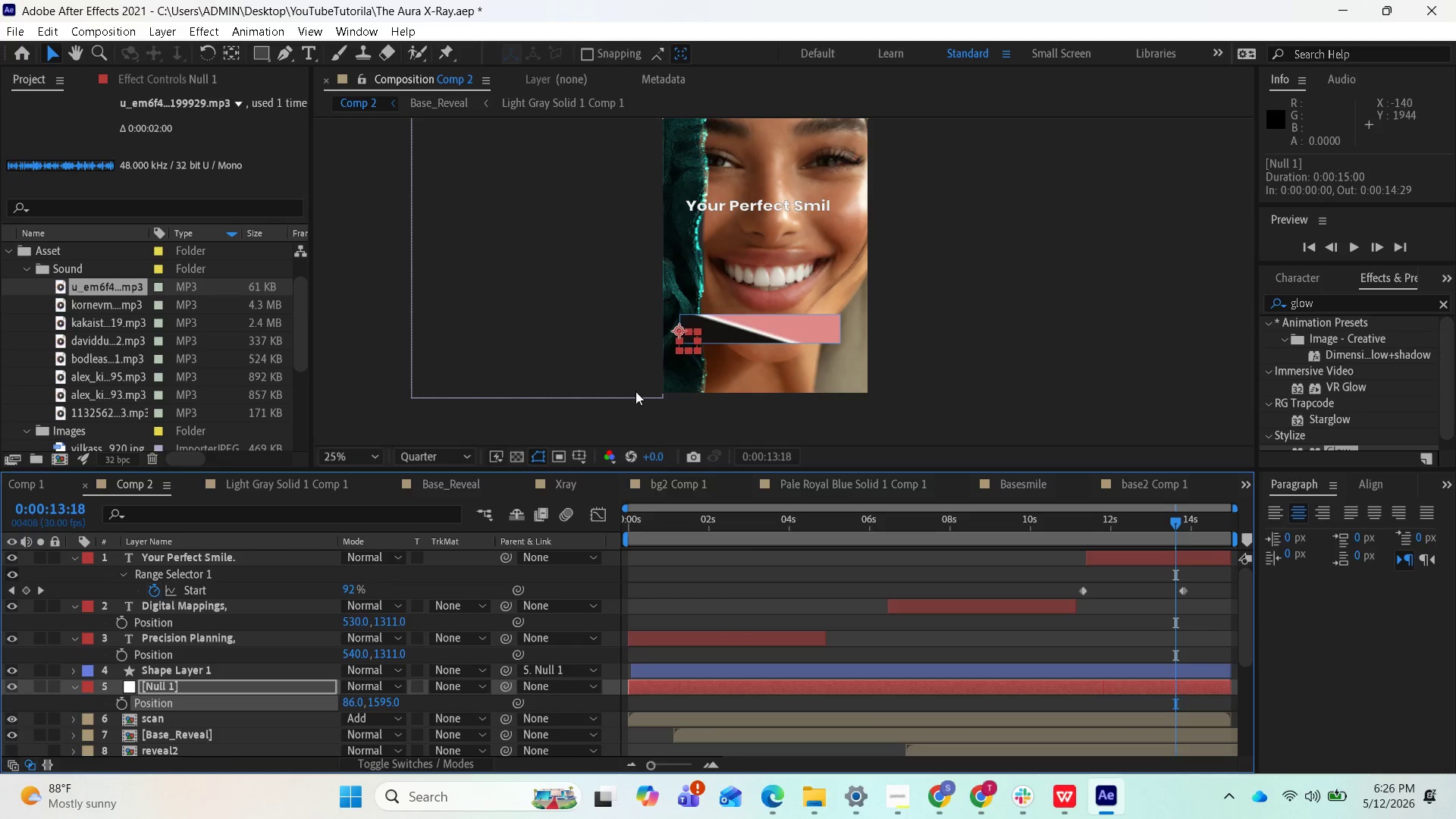 
scroll: coordinate [635, 376], scroll_direction: down, amount: 1.0
 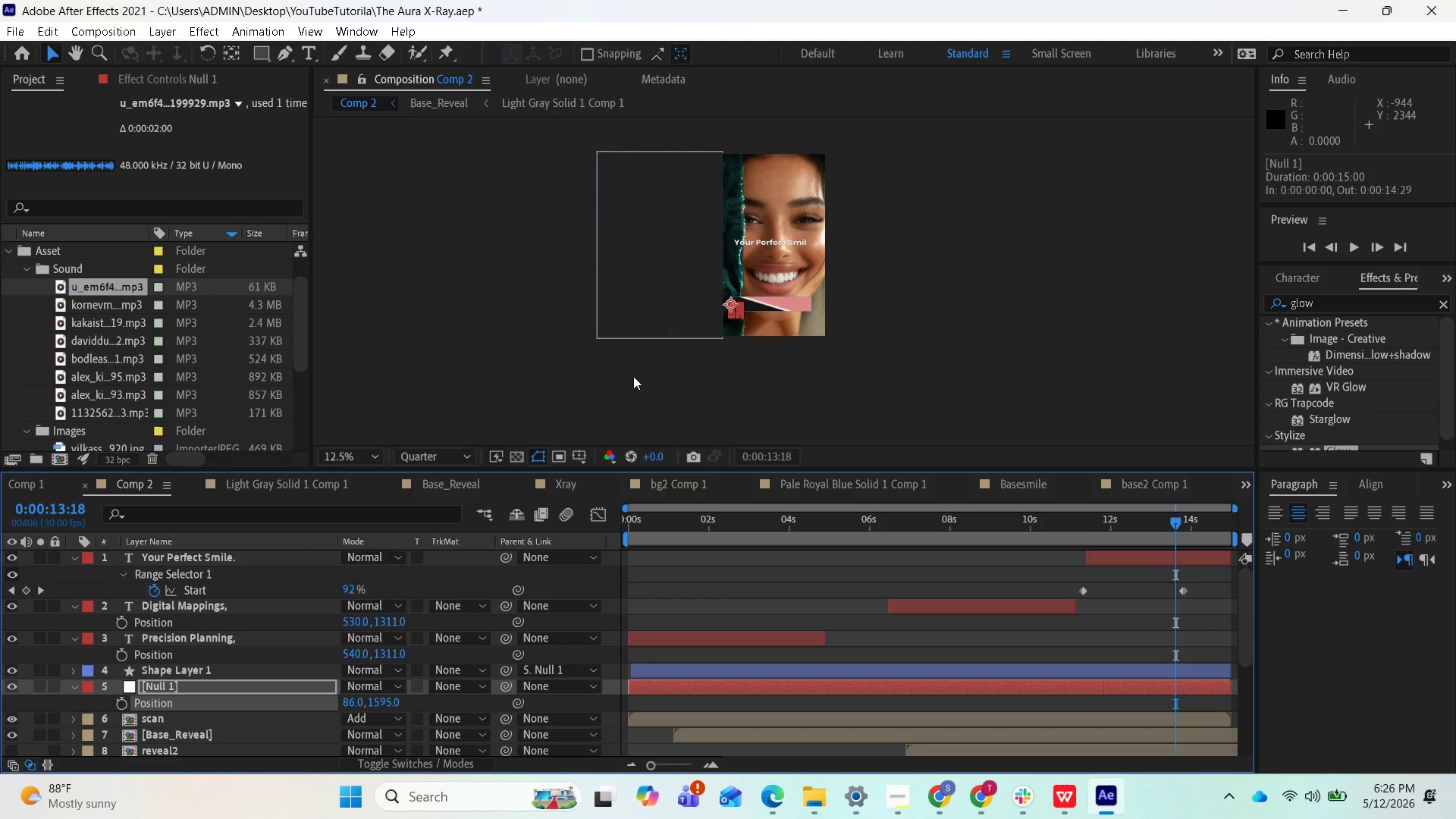 
scroll: coordinate [633, 376], scroll_direction: up, amount: 1.0
 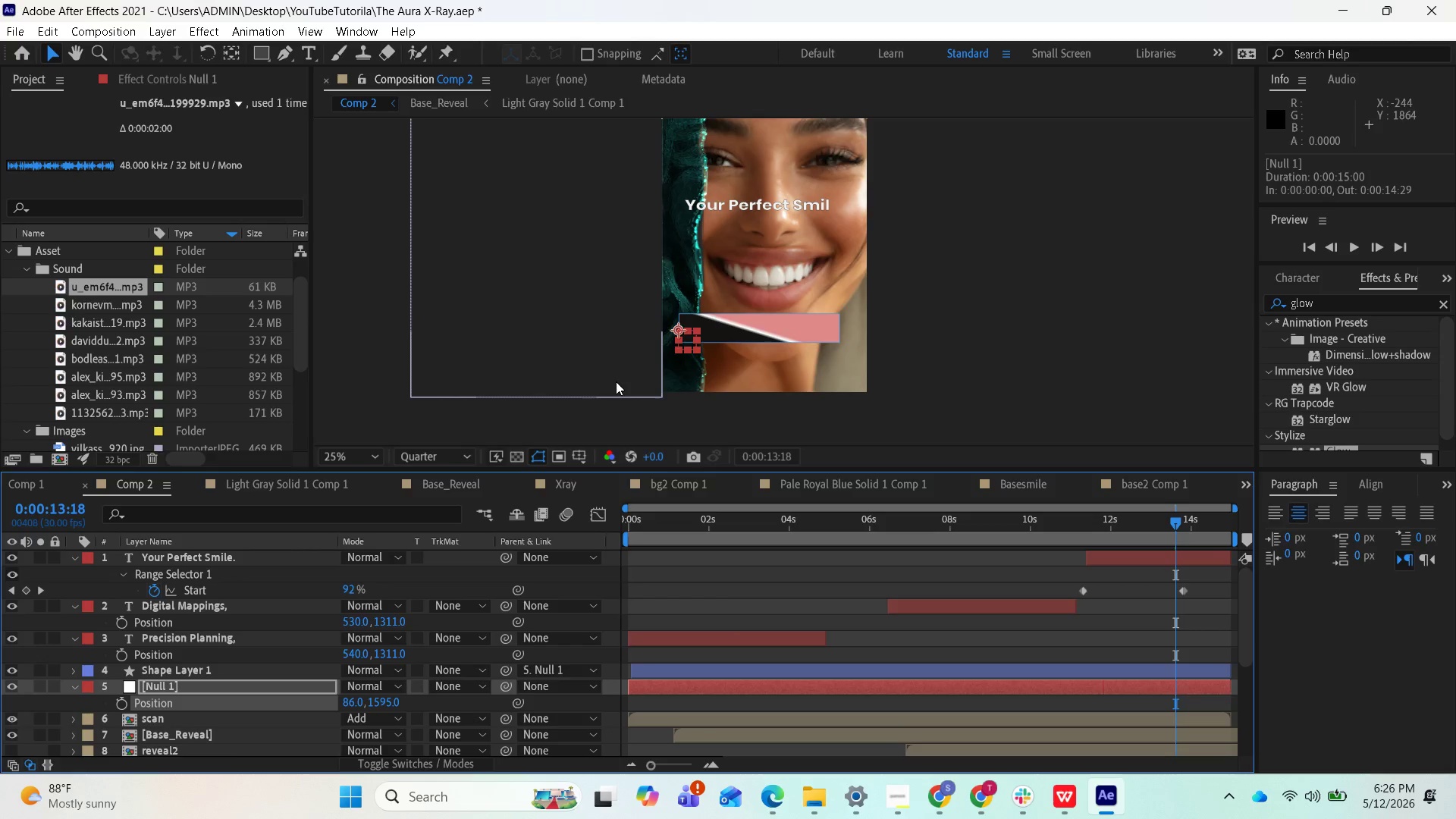 
key(Control+Z)
 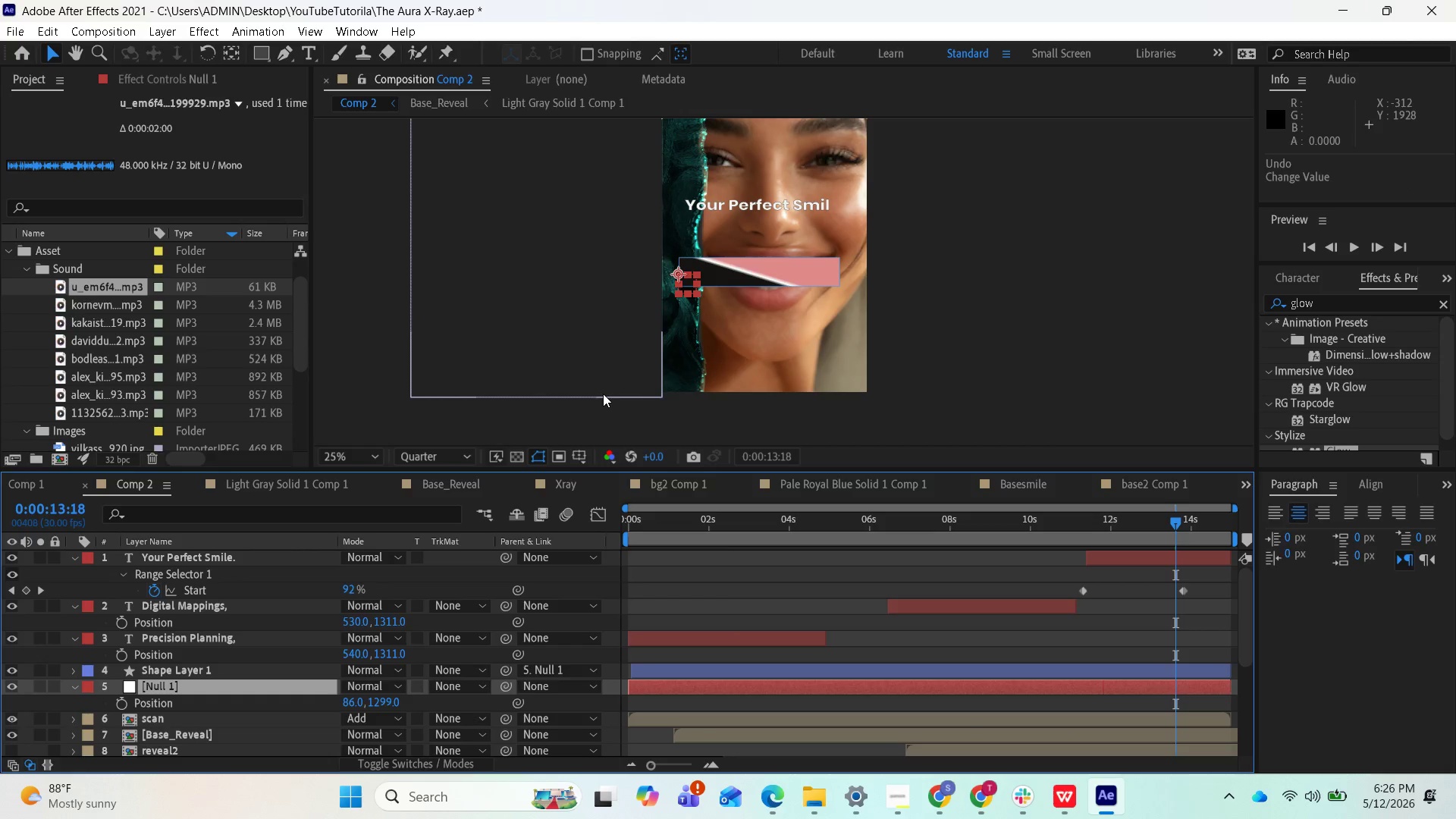 
key(Control+Z)
 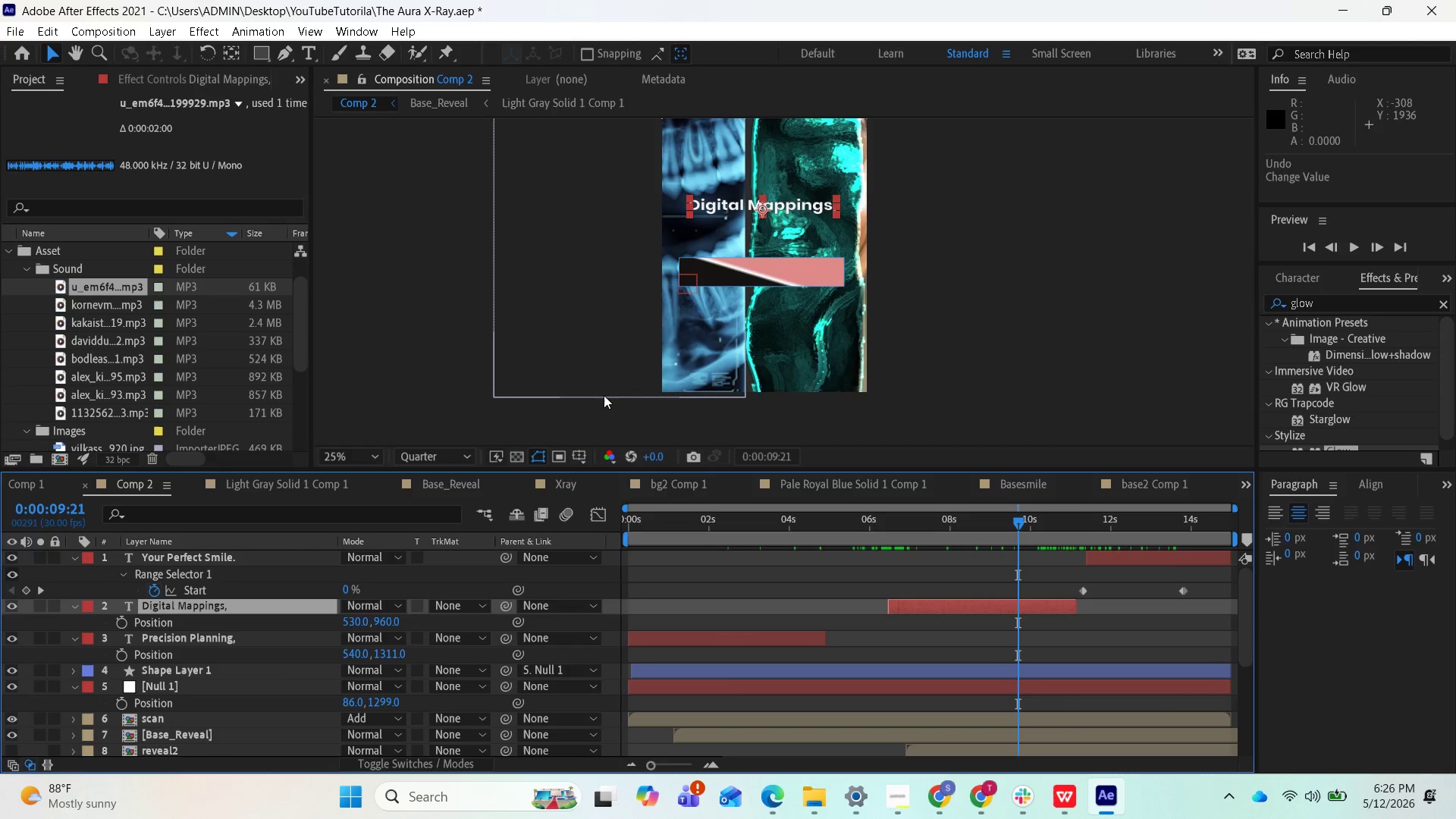 
key(Control+Z)
 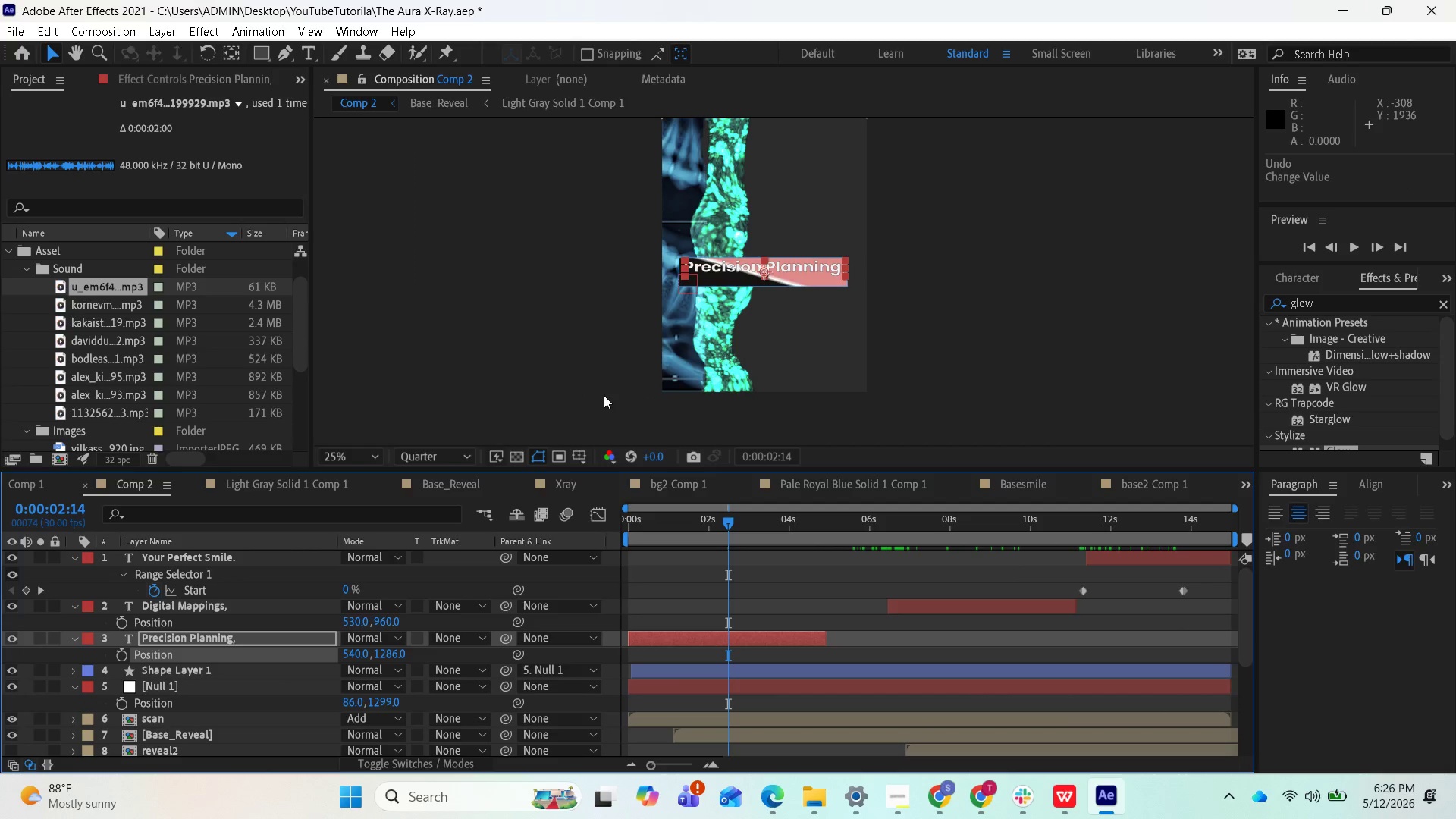 
key(Control+Z)
 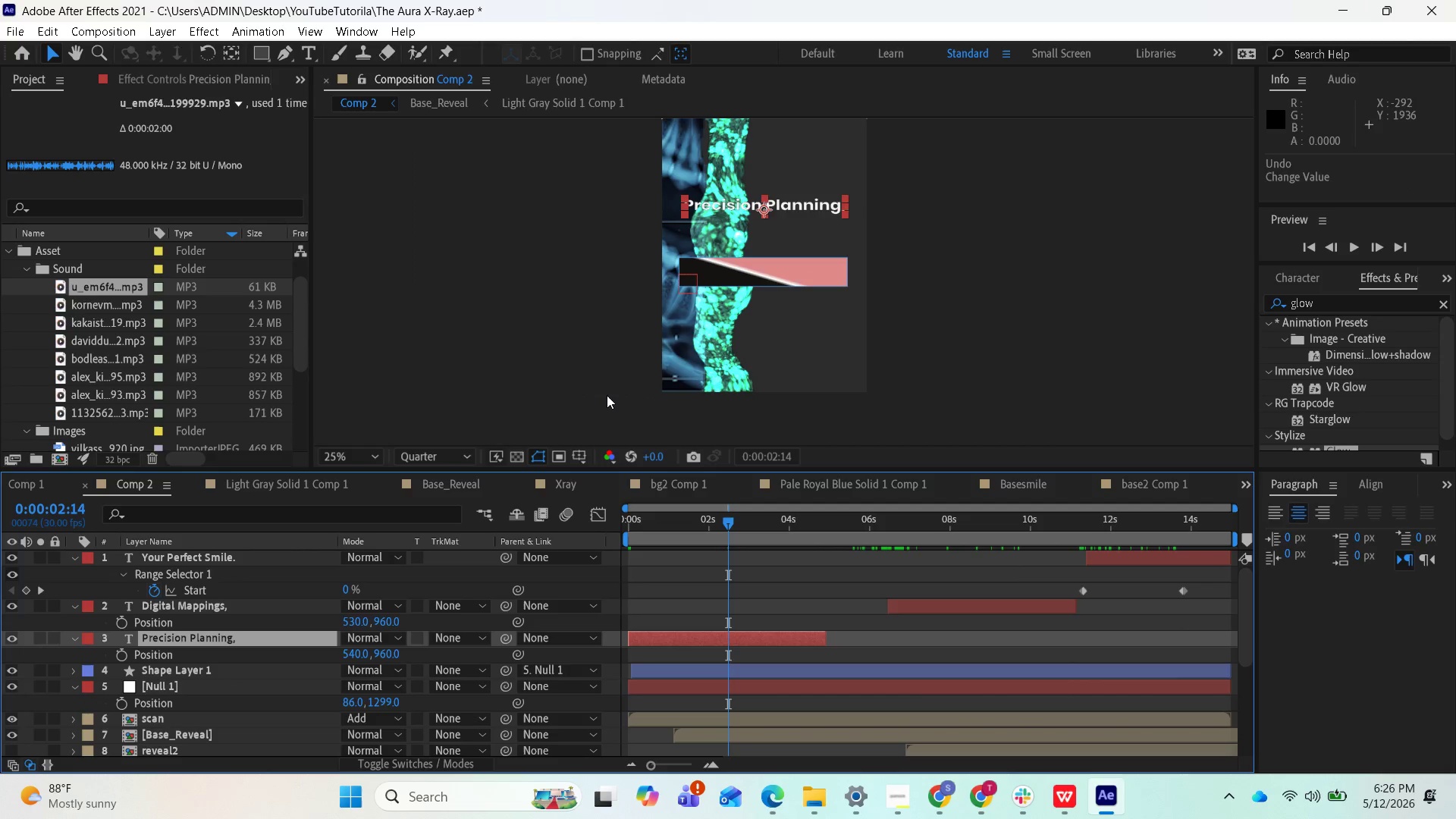 
key(Control+Z)
 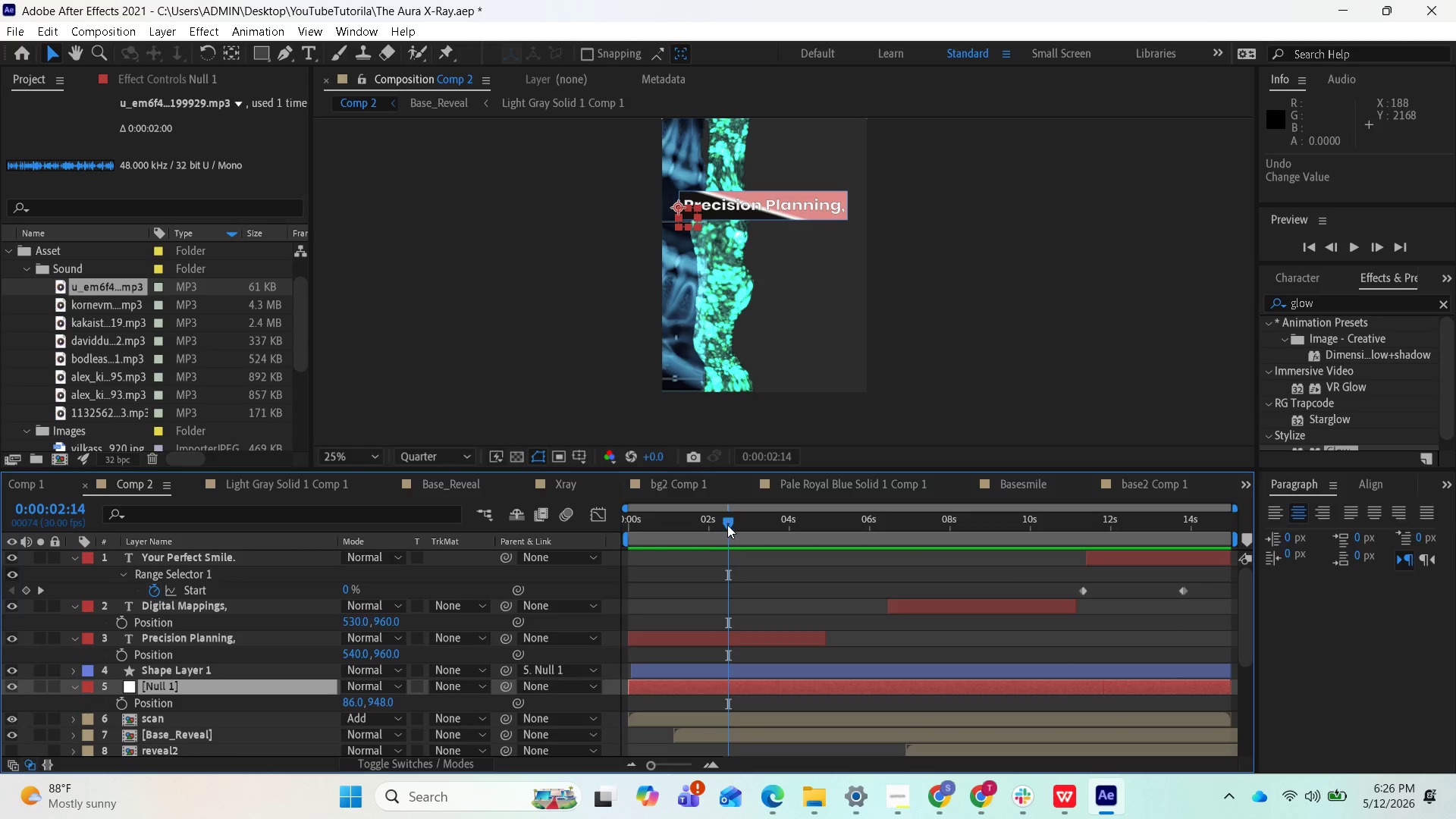 
left_click_drag(start_coordinate=[732, 528], to_coordinate=[560, 578])
 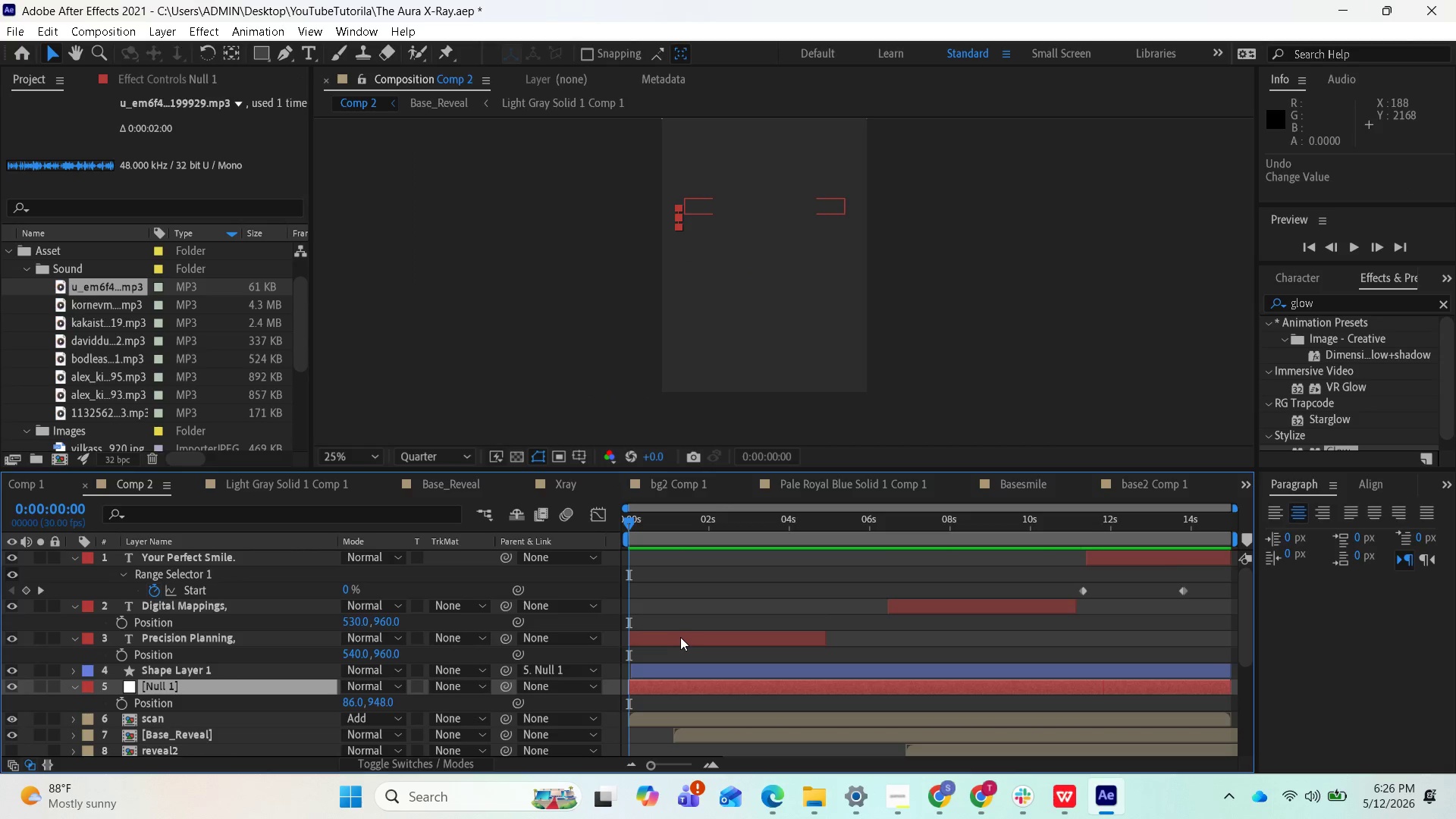 
key(Space)
 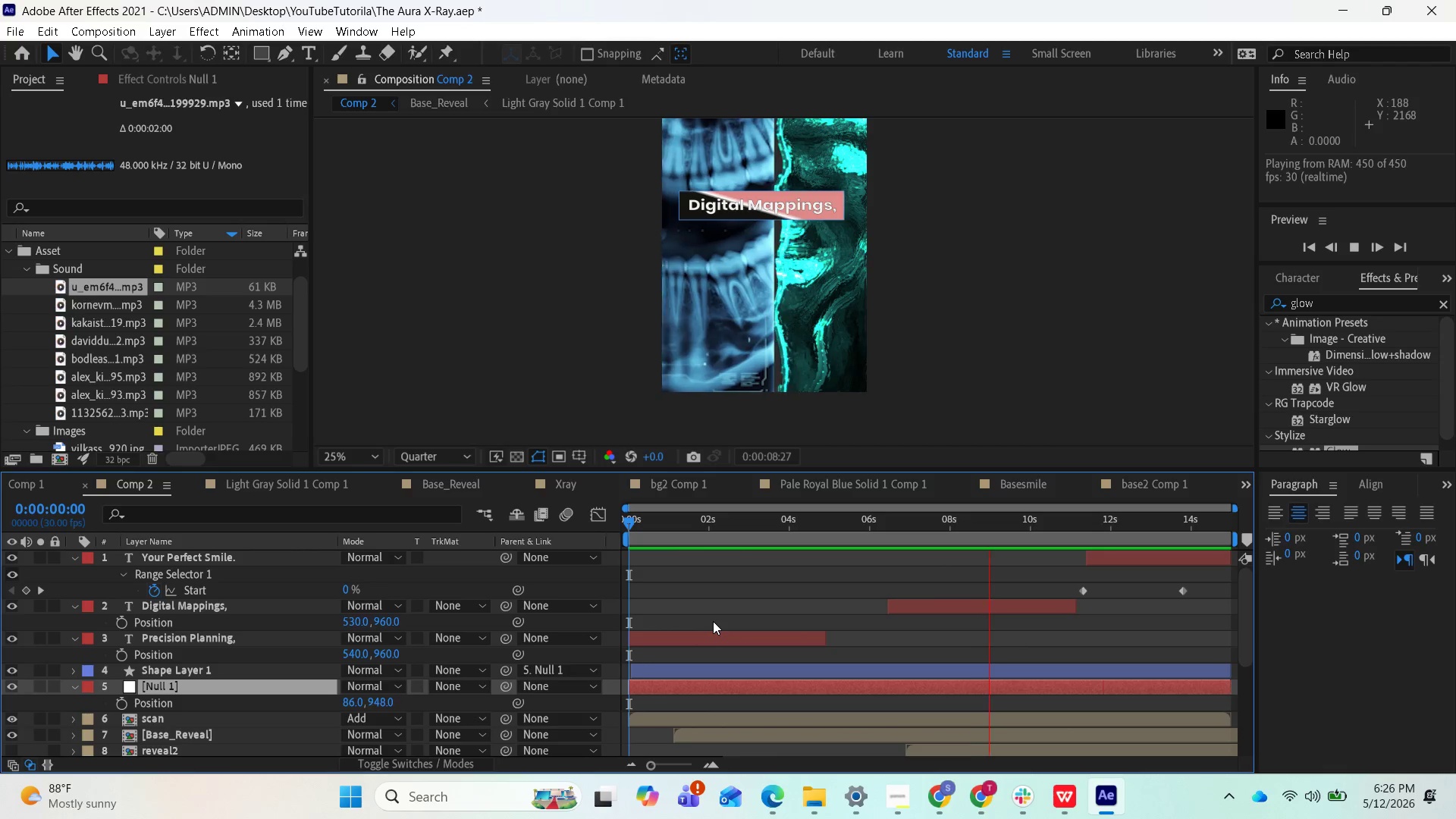 
wait(14.28)
 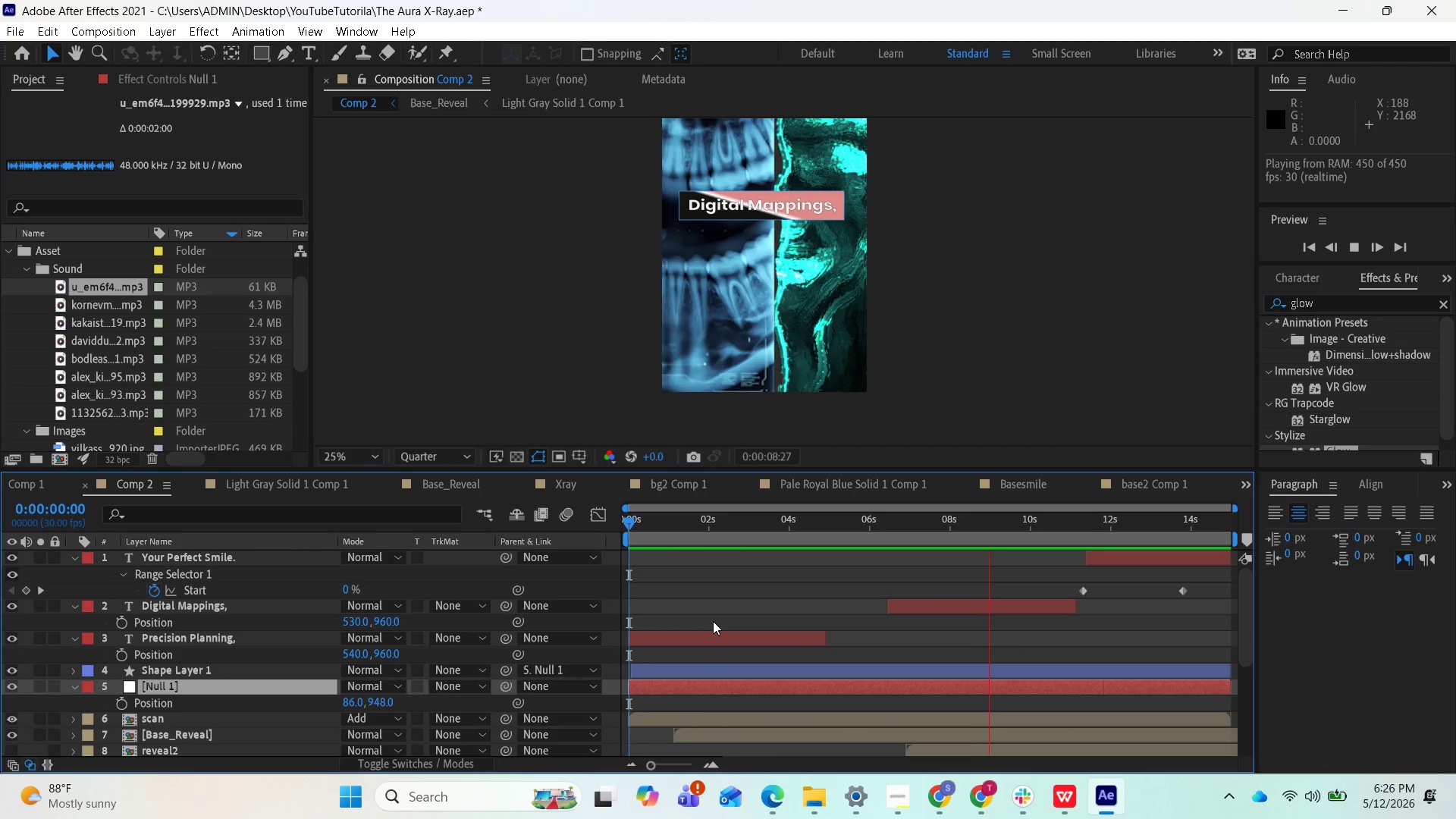 
key(Space)
 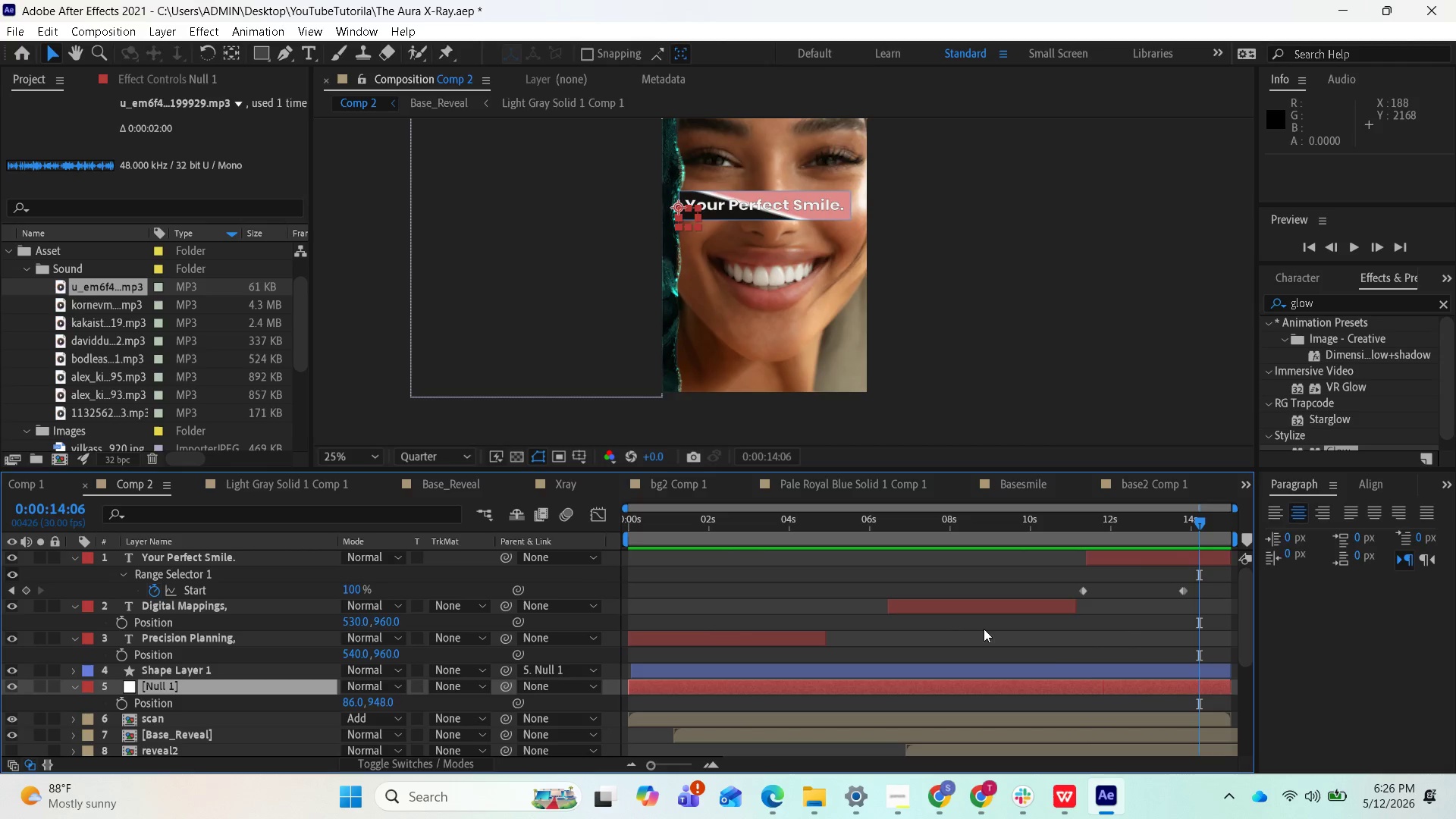 
scroll: coordinate [1106, 673], scroll_direction: up, amount: 1.0
 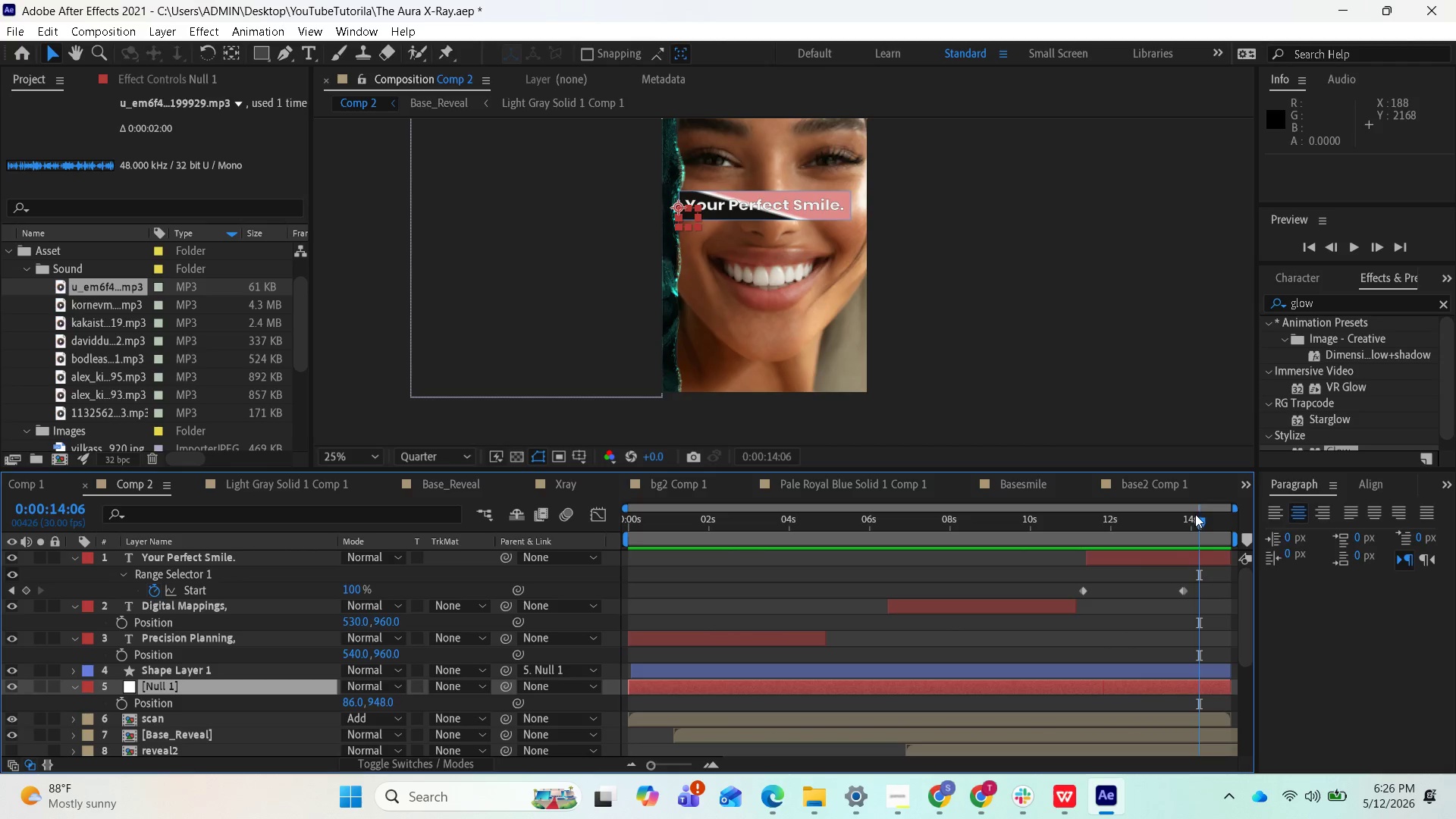 
left_click_drag(start_coordinate=[1200, 514], to_coordinate=[1222, 514])
 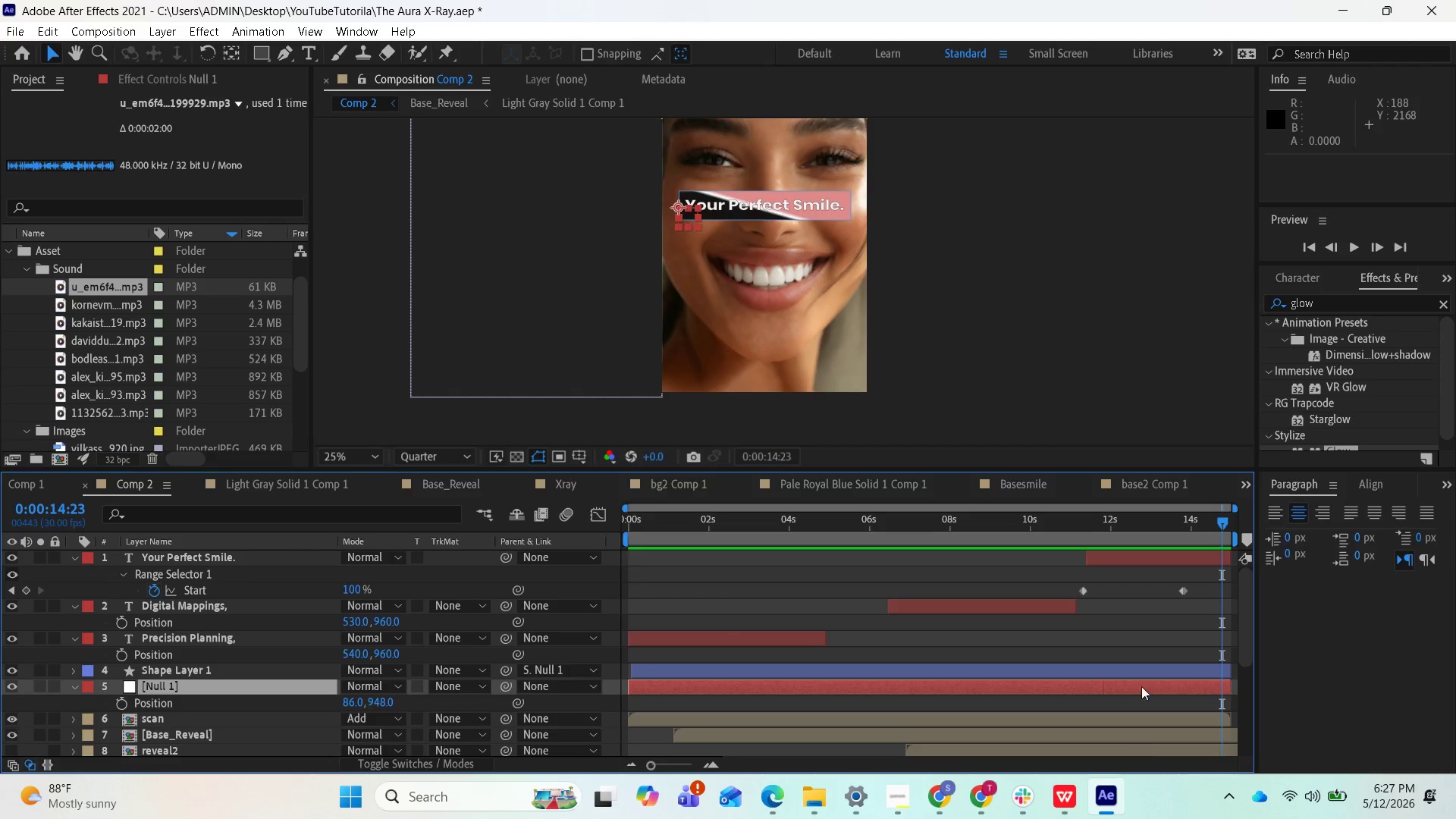 
wait(6.23)
 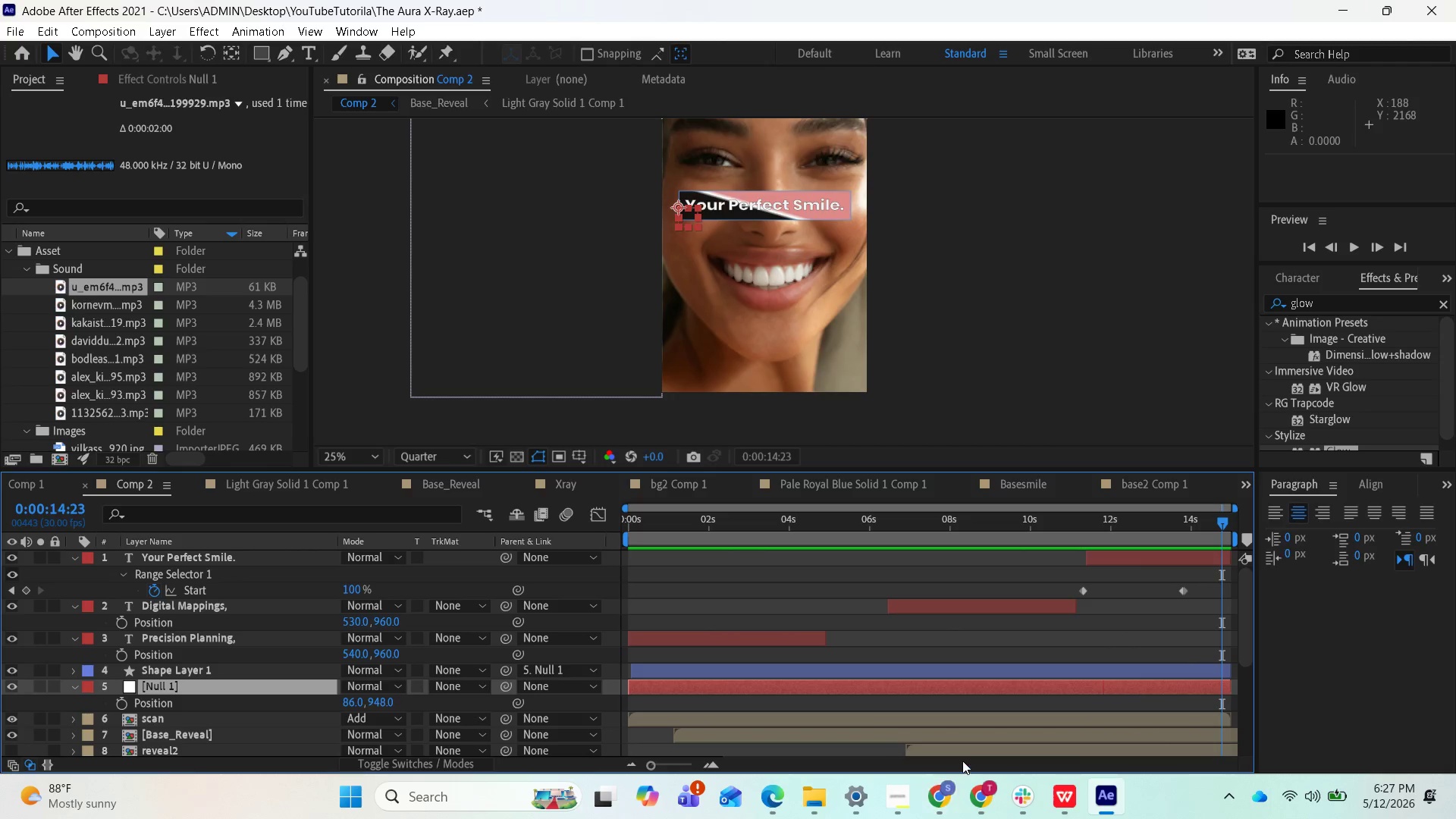 
left_click_drag(start_coordinate=[1217, 524], to_coordinate=[1191, 554])
 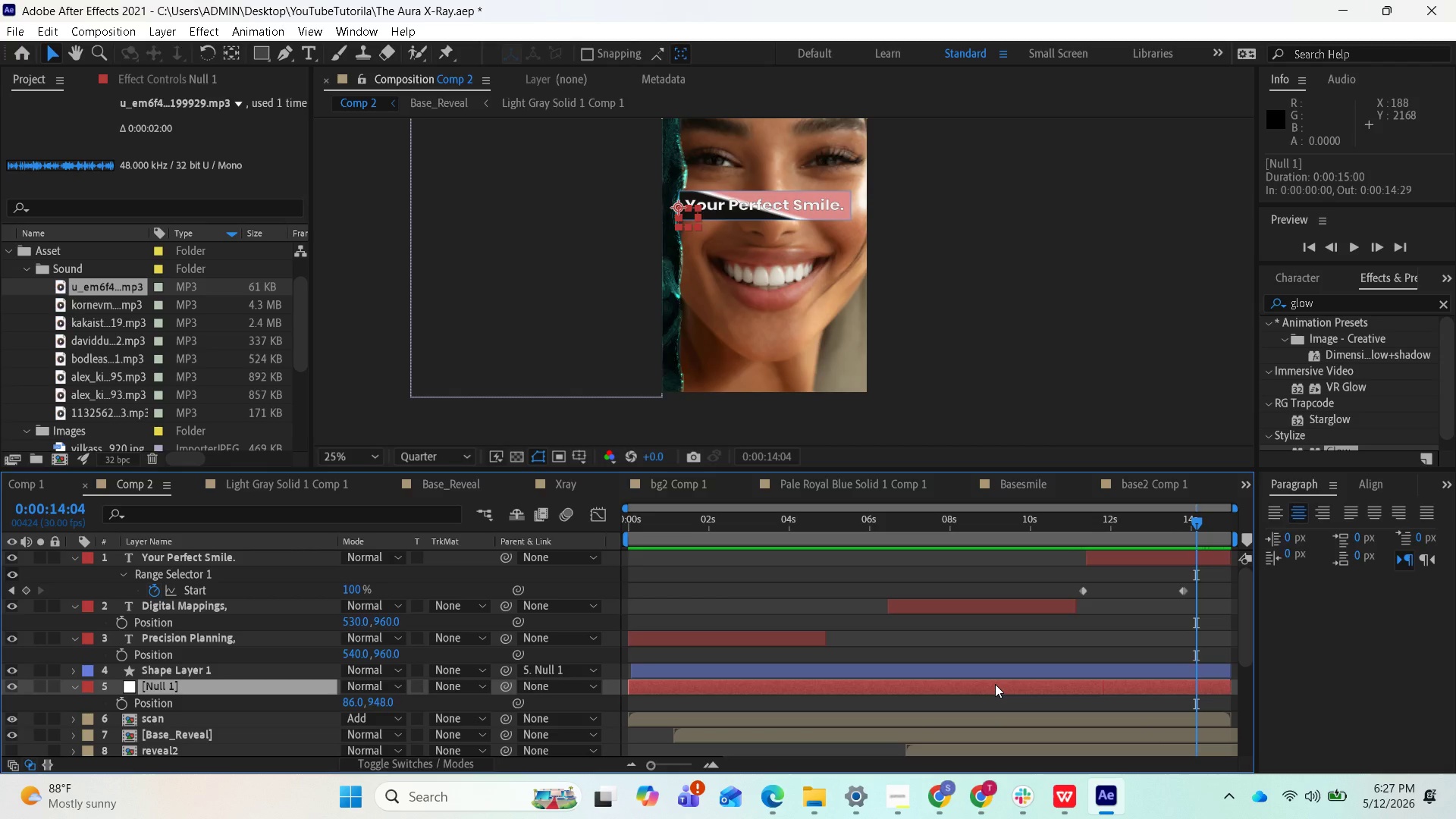 
key(U)
 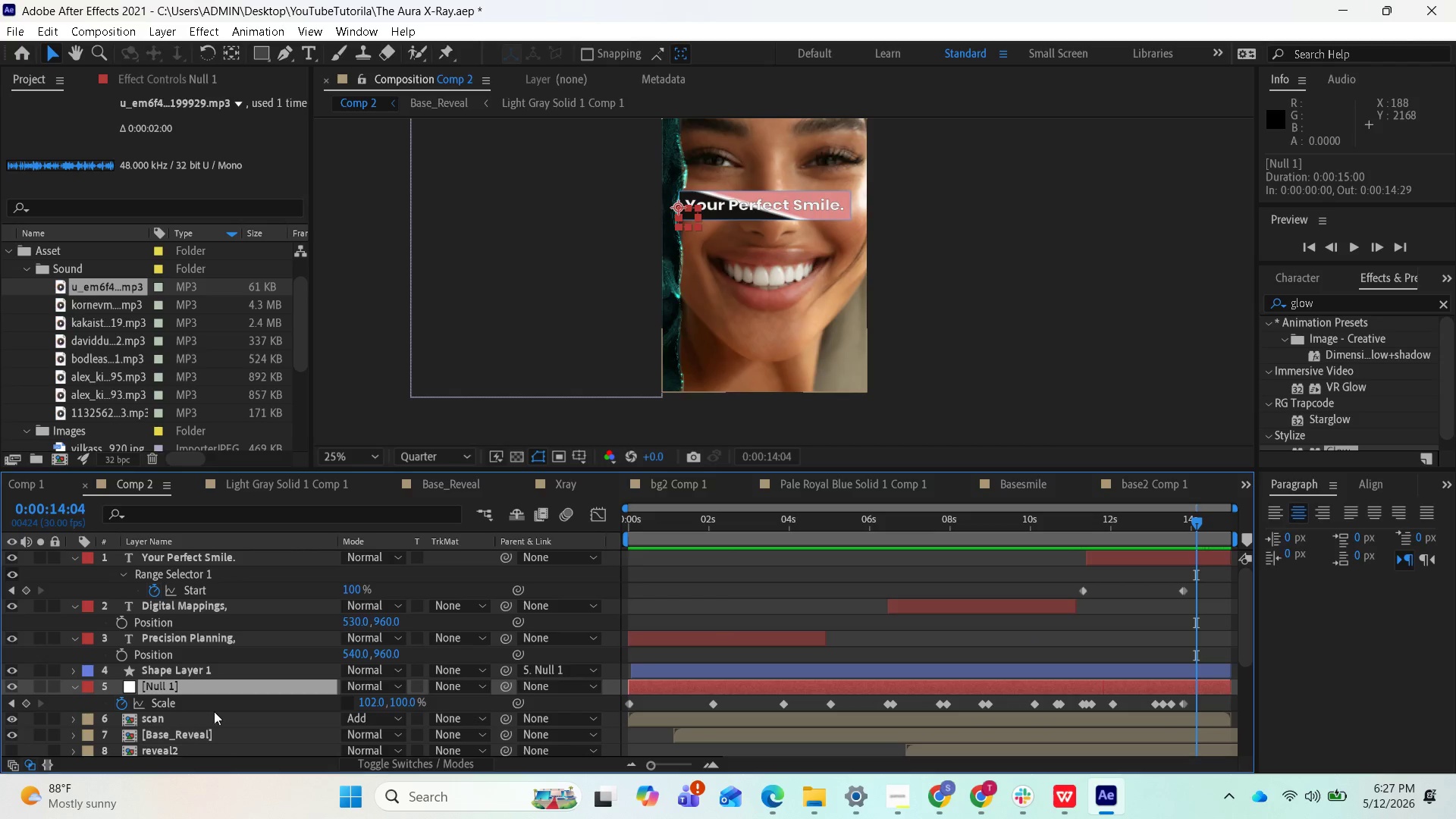 
wait(11.53)
 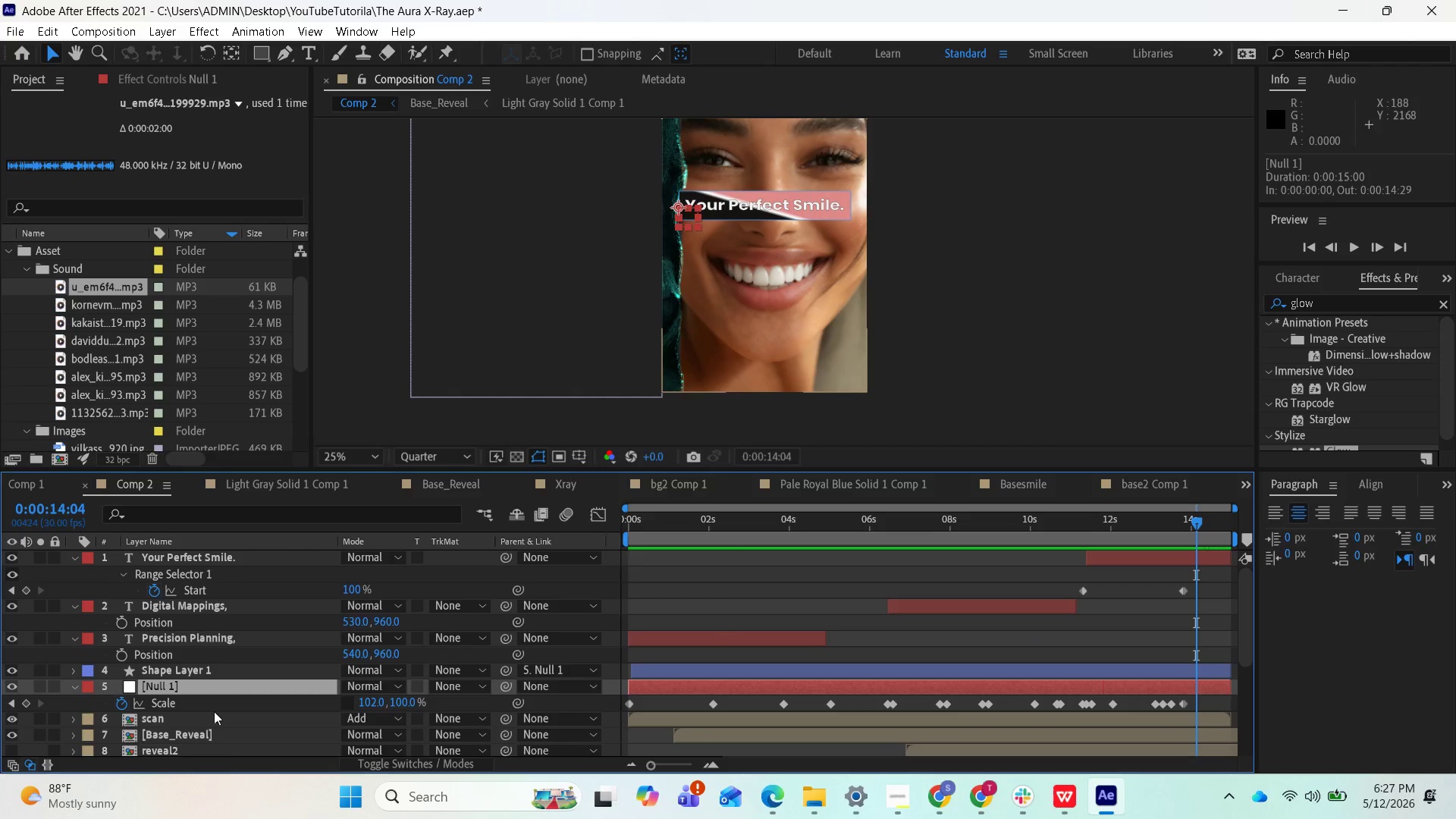 
left_click([1181, 708])
 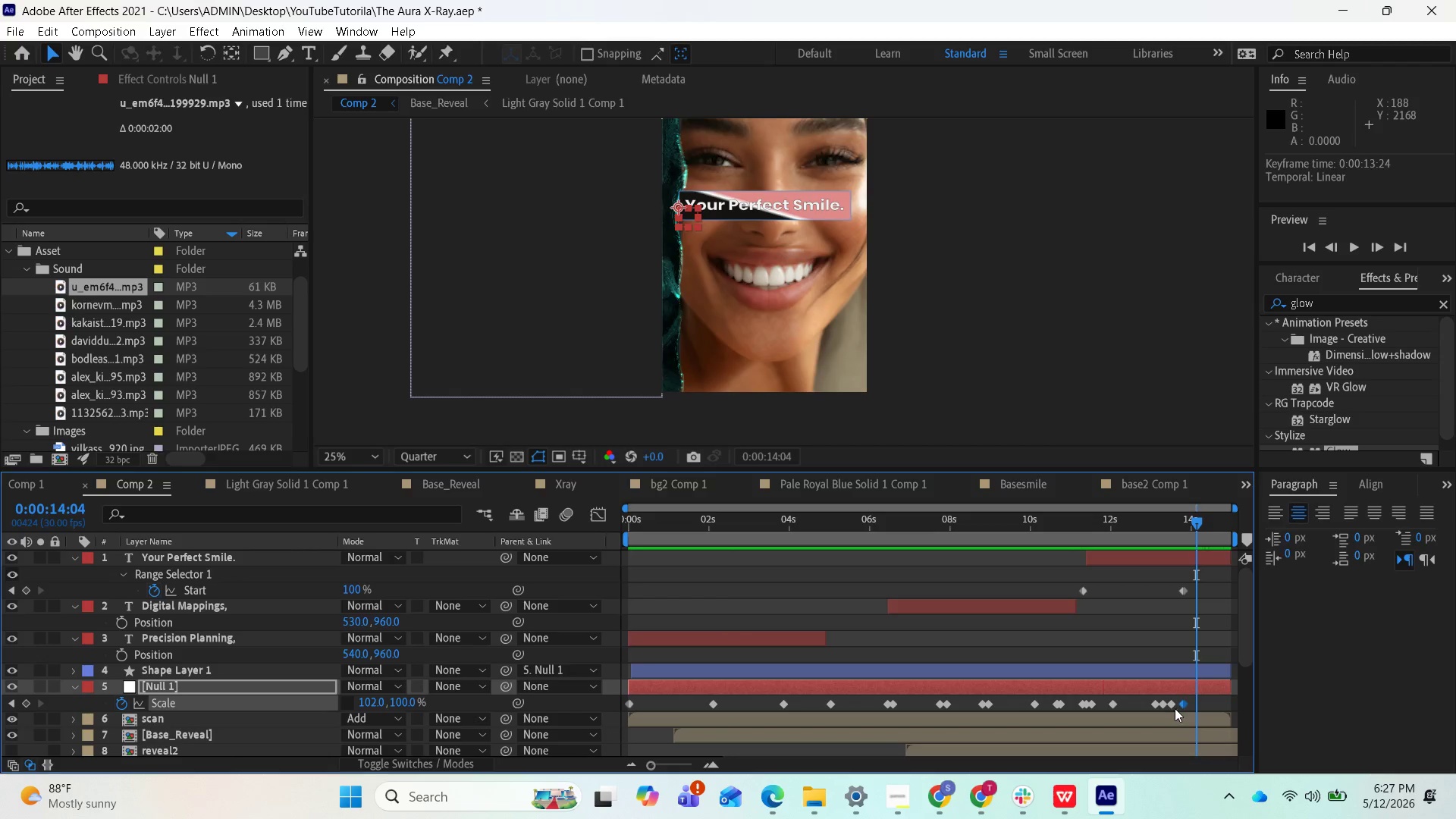 
key(Control+C)
 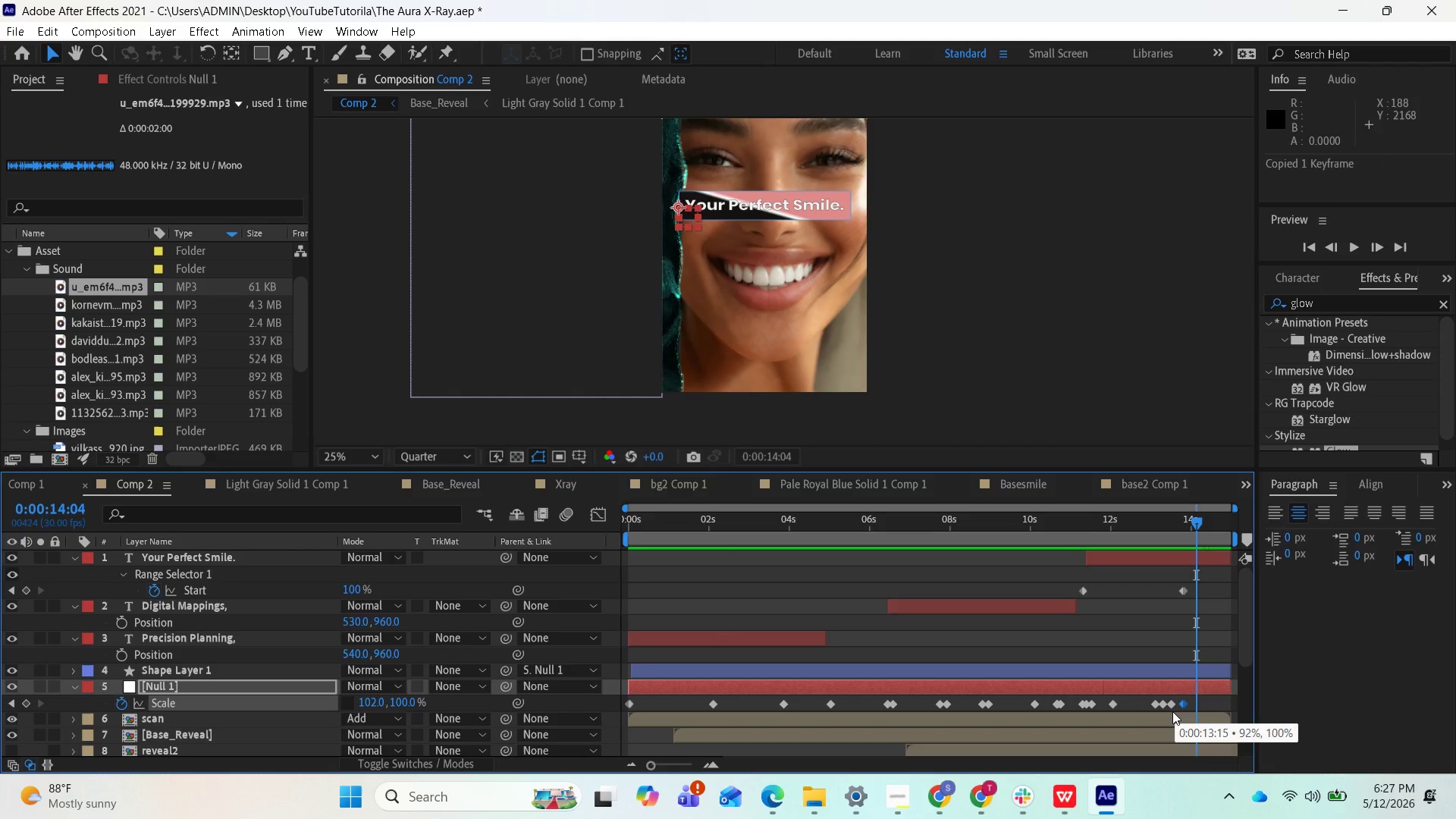 
key(Control+V)
 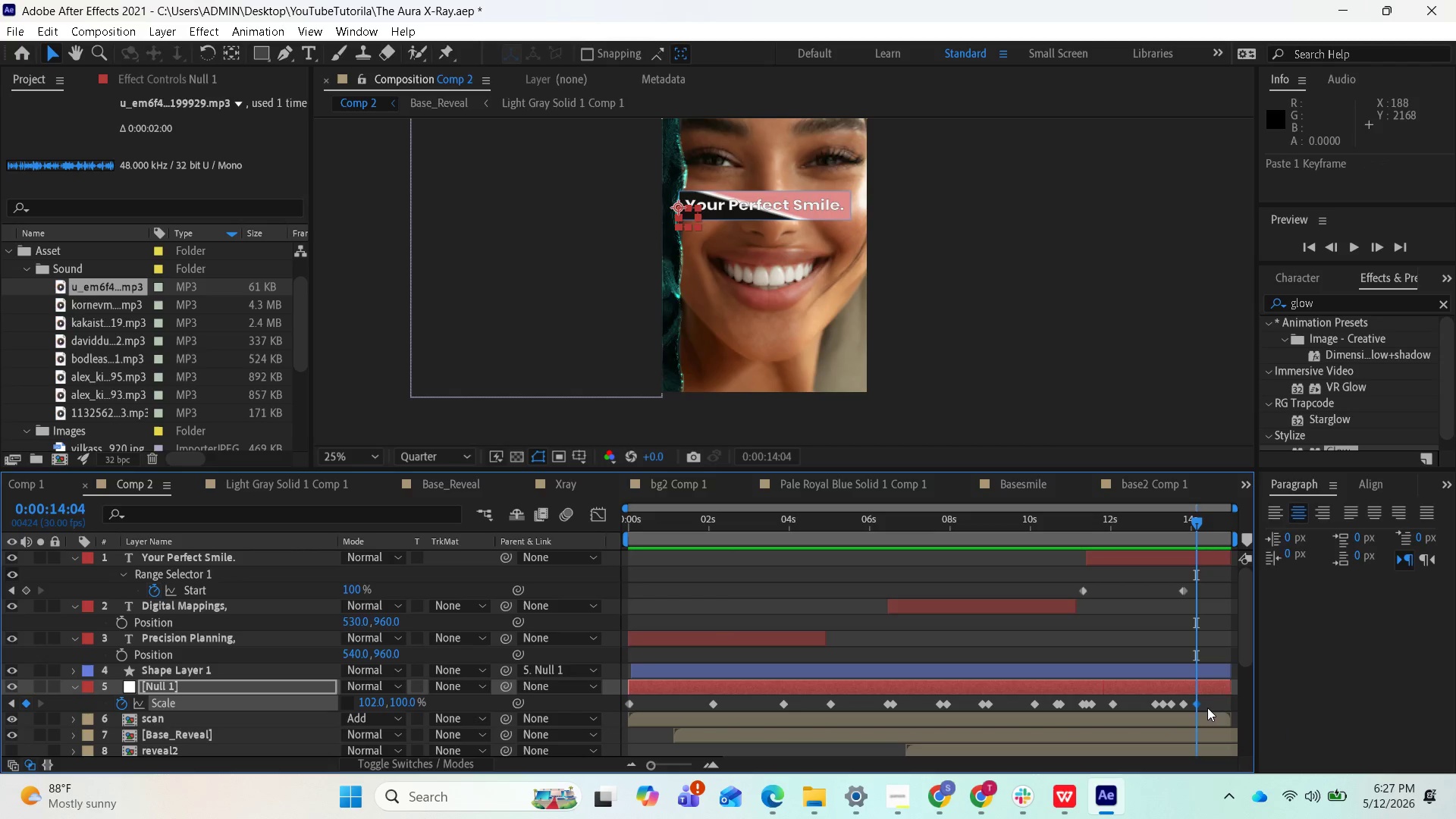 
mouse_move([1201, 691])
 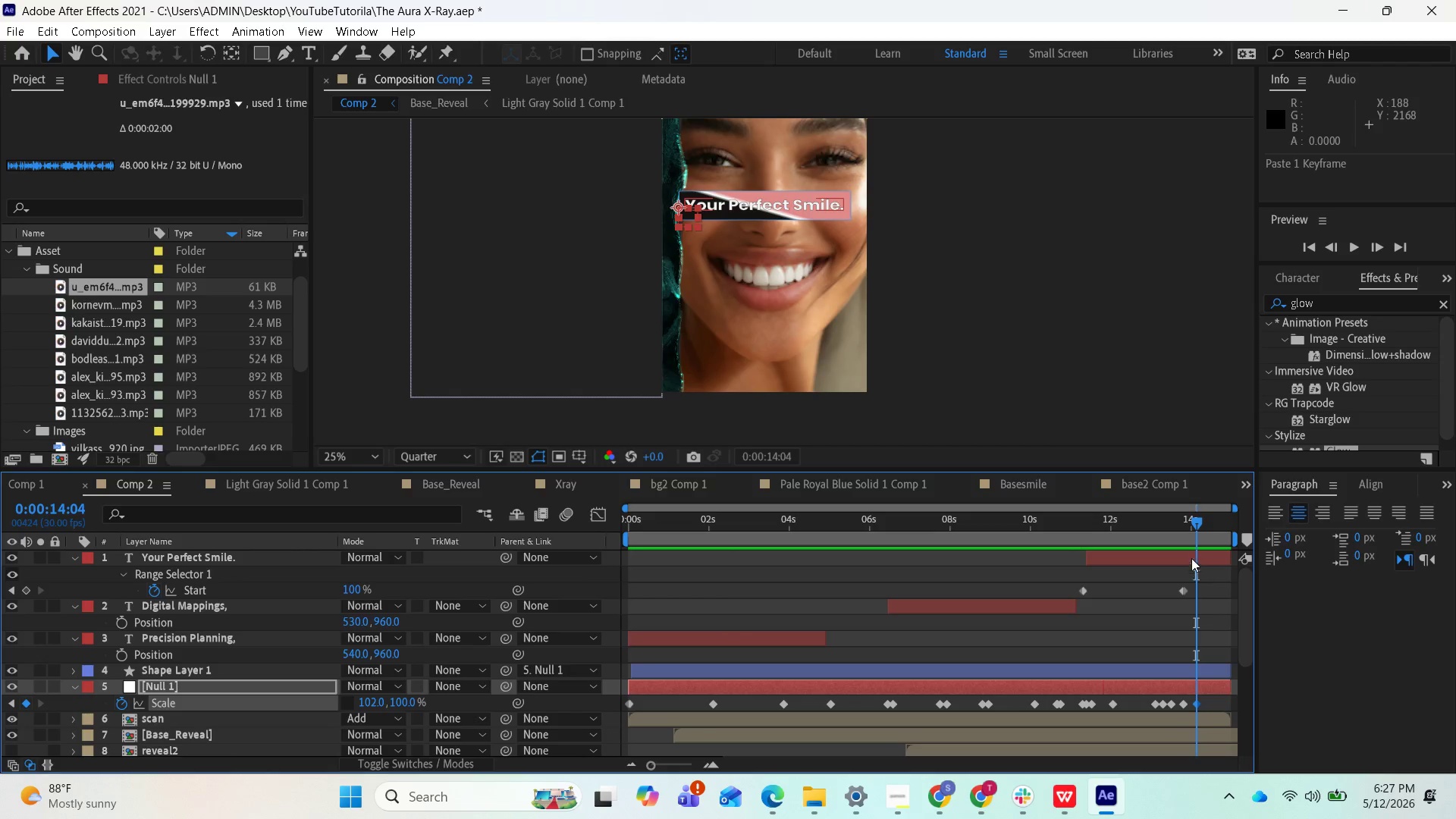 
left_click_drag(start_coordinate=[1198, 529], to_coordinate=[1206, 529])
 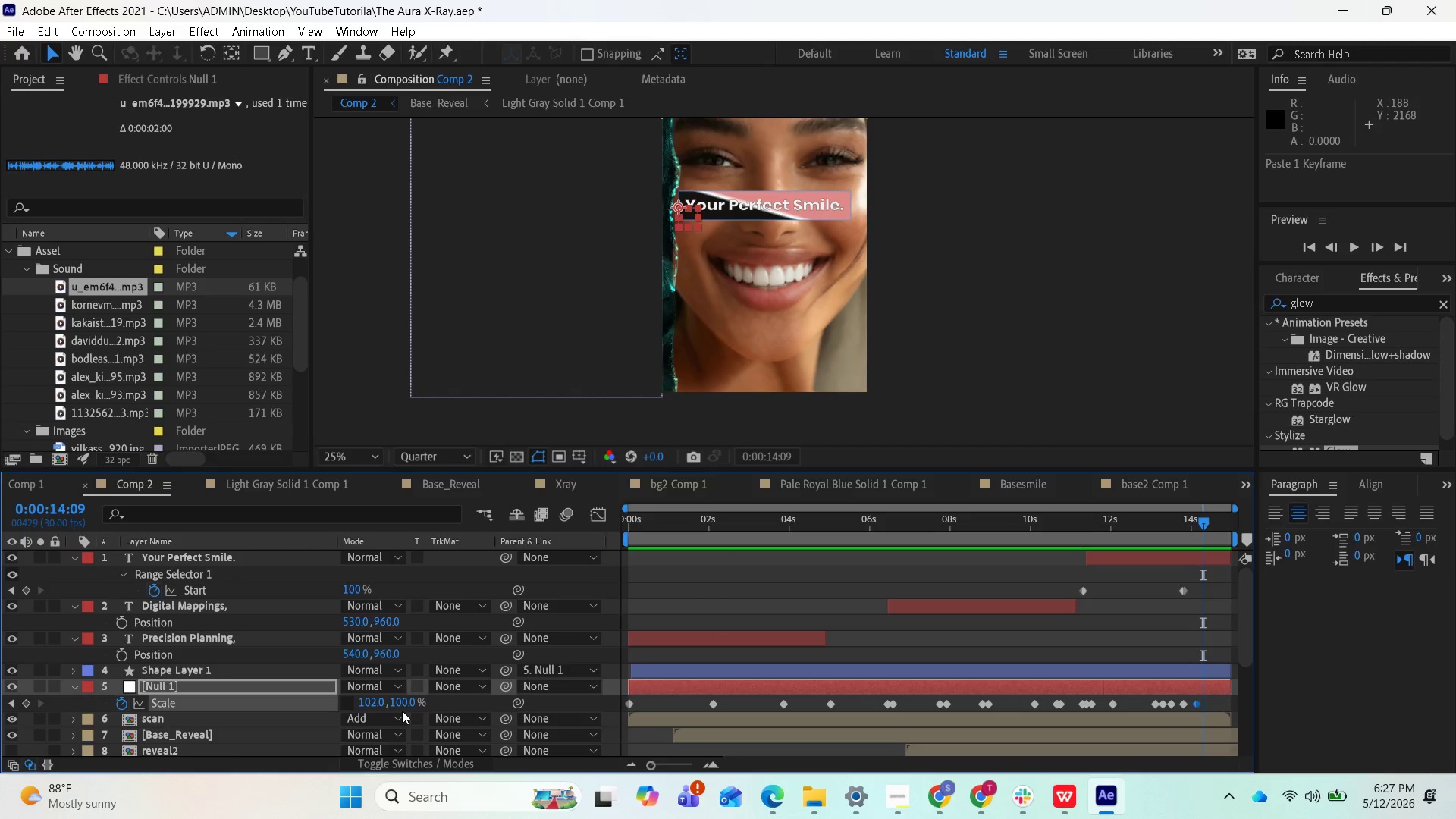 
left_click_drag(start_coordinate=[380, 704], to_coordinate=[291, 705])
 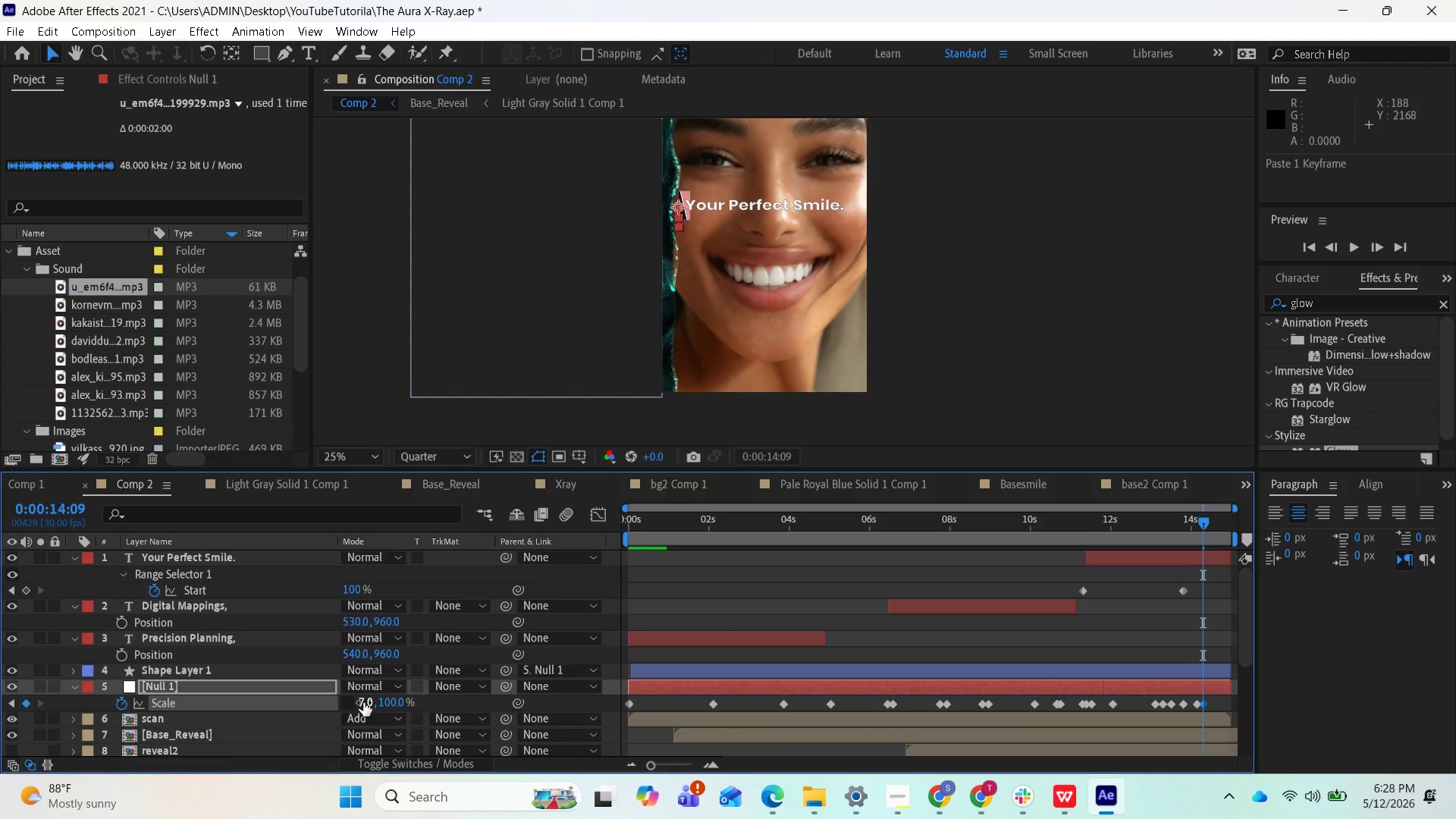 
left_click([363, 702])
 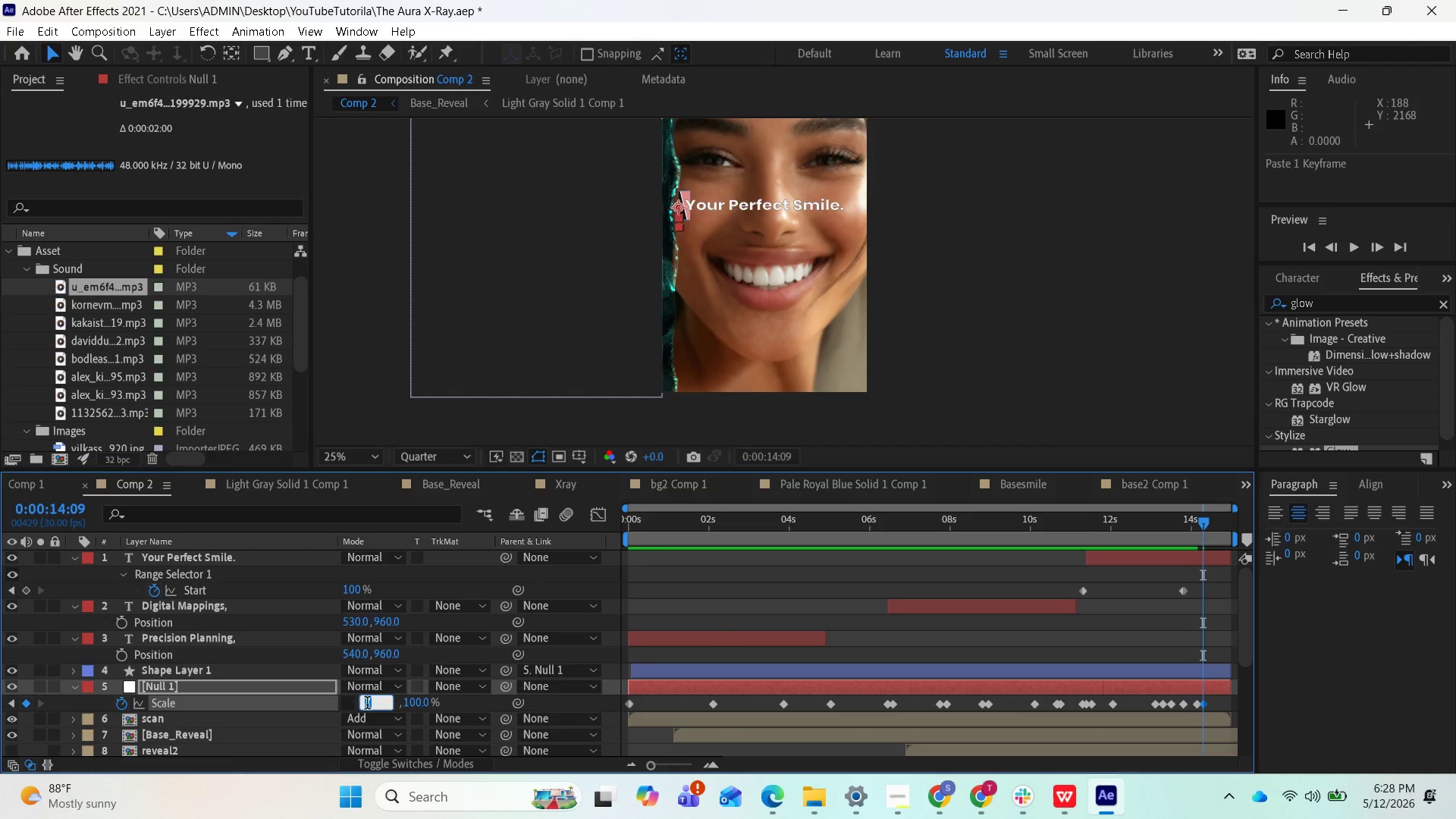 
key(0)
 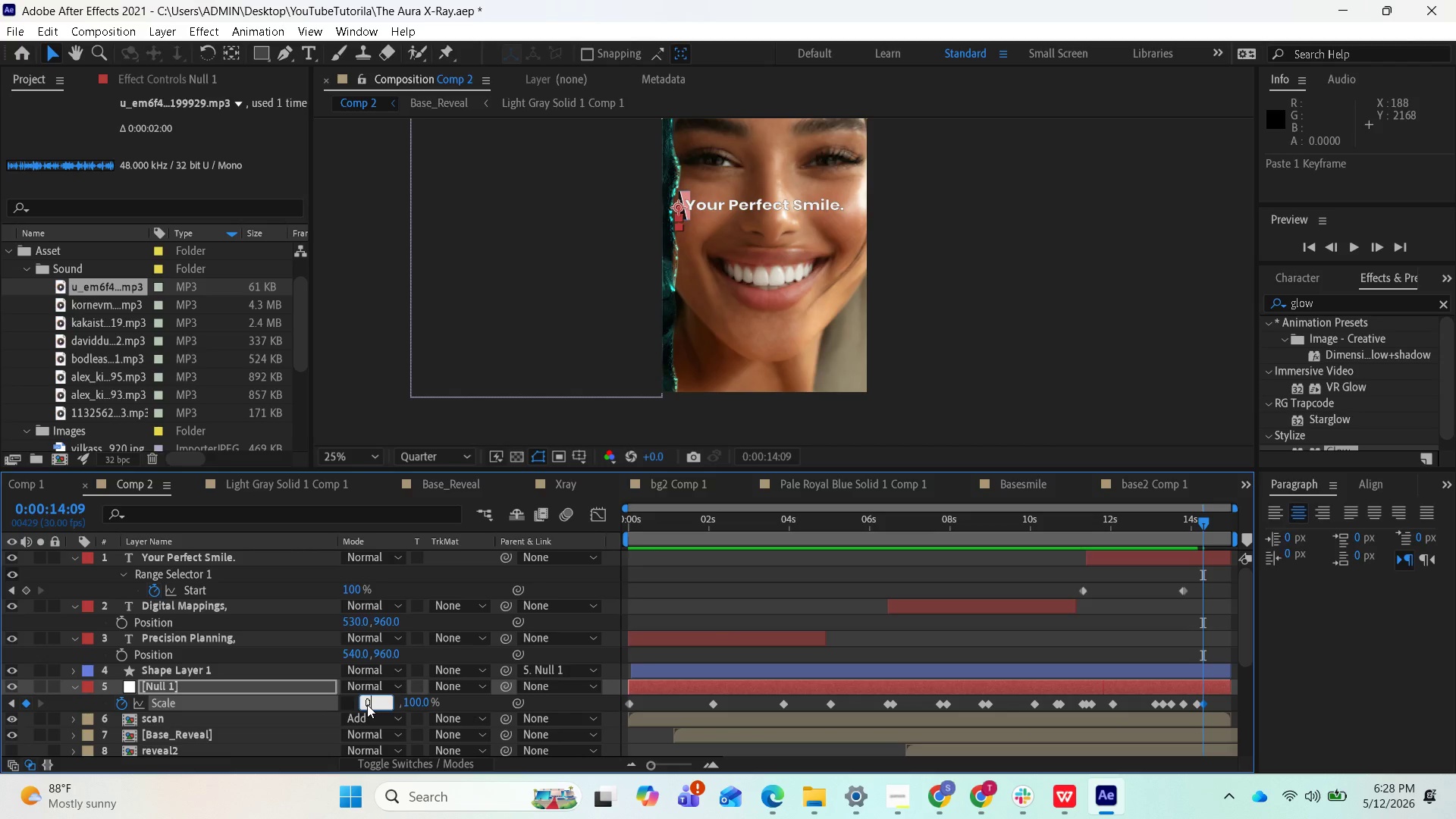 
key(Enter)
 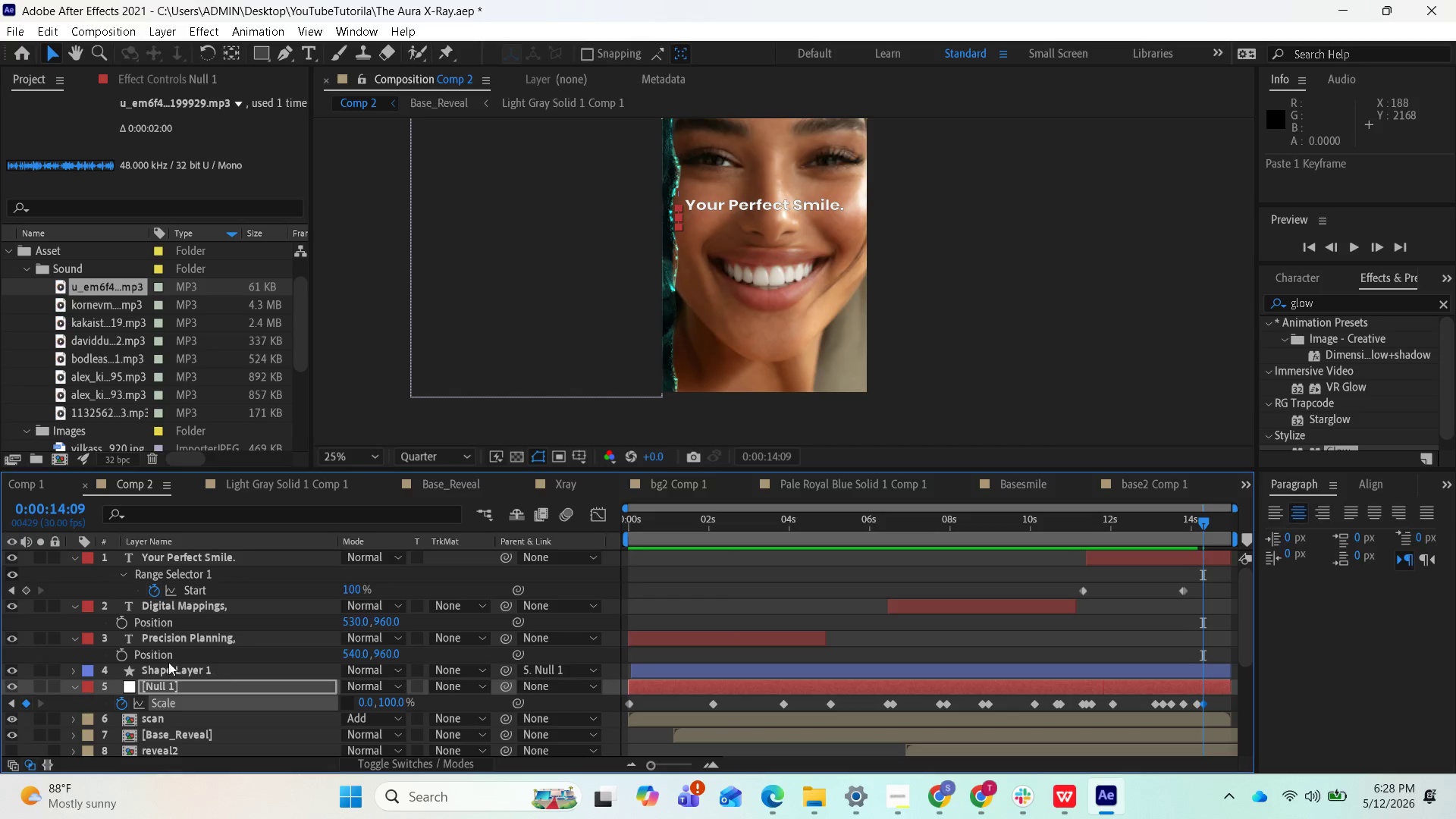 
wait(10.67)
 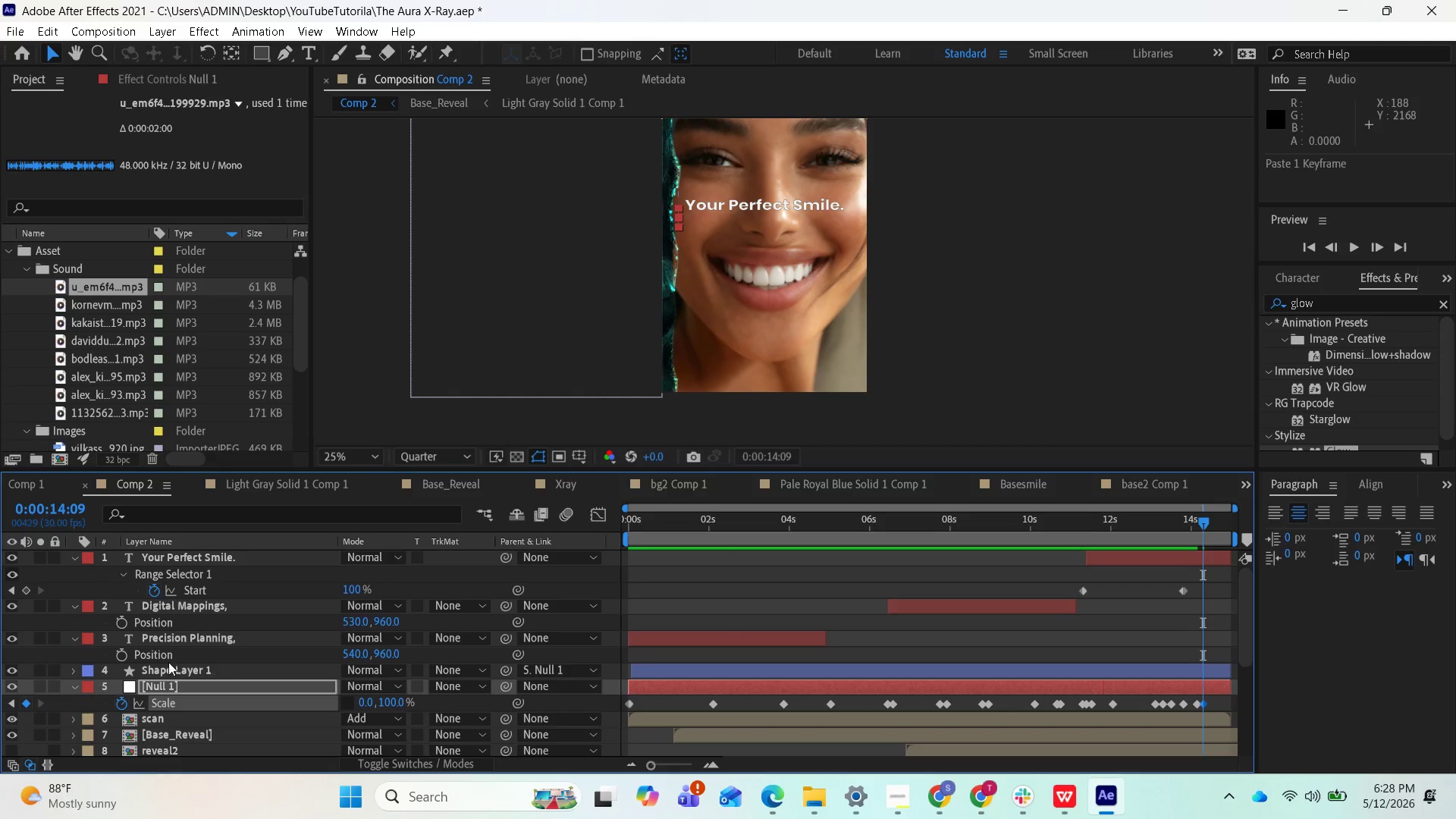 
left_click([1181, 593])
 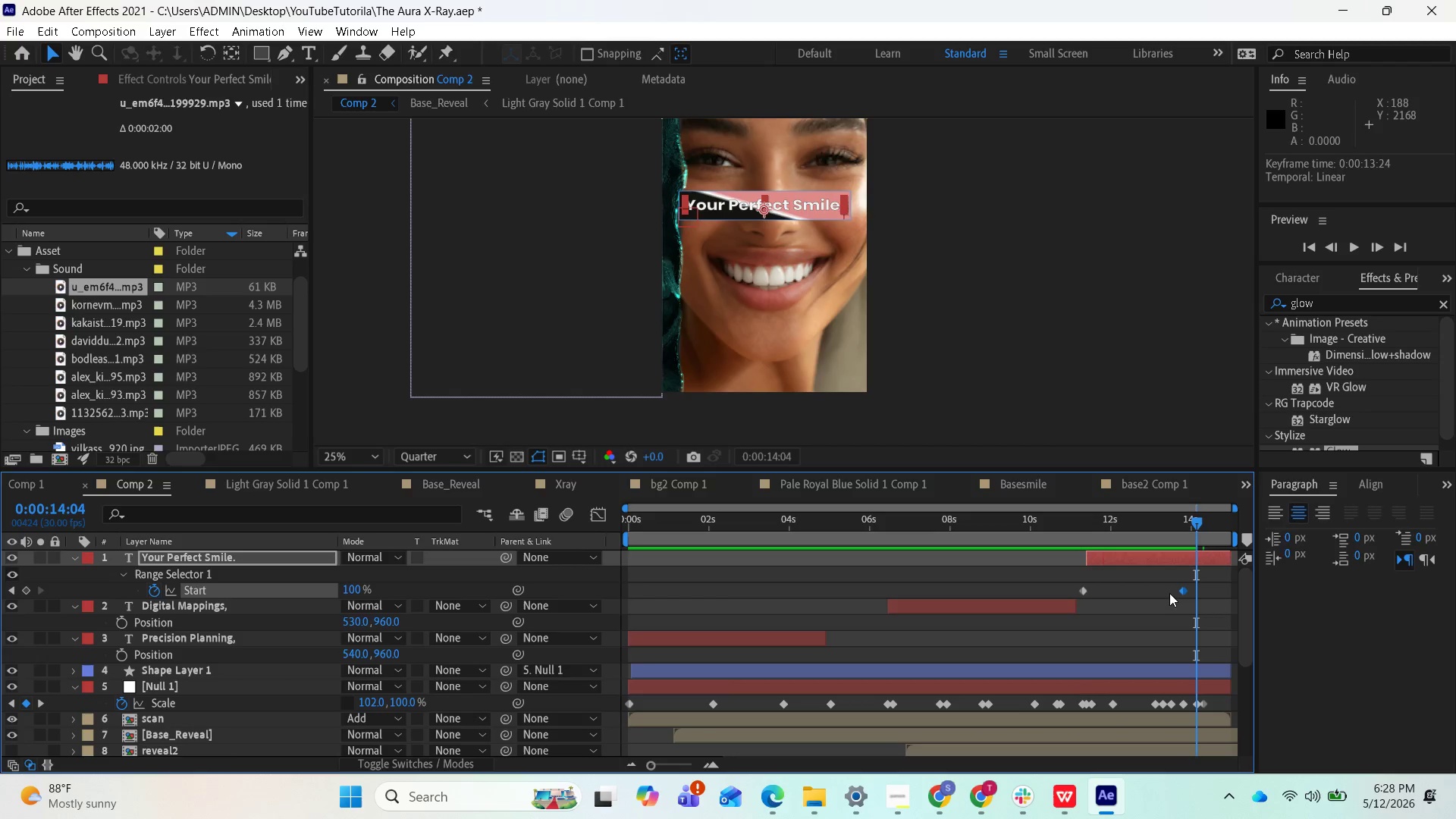 
key(Control+C)
 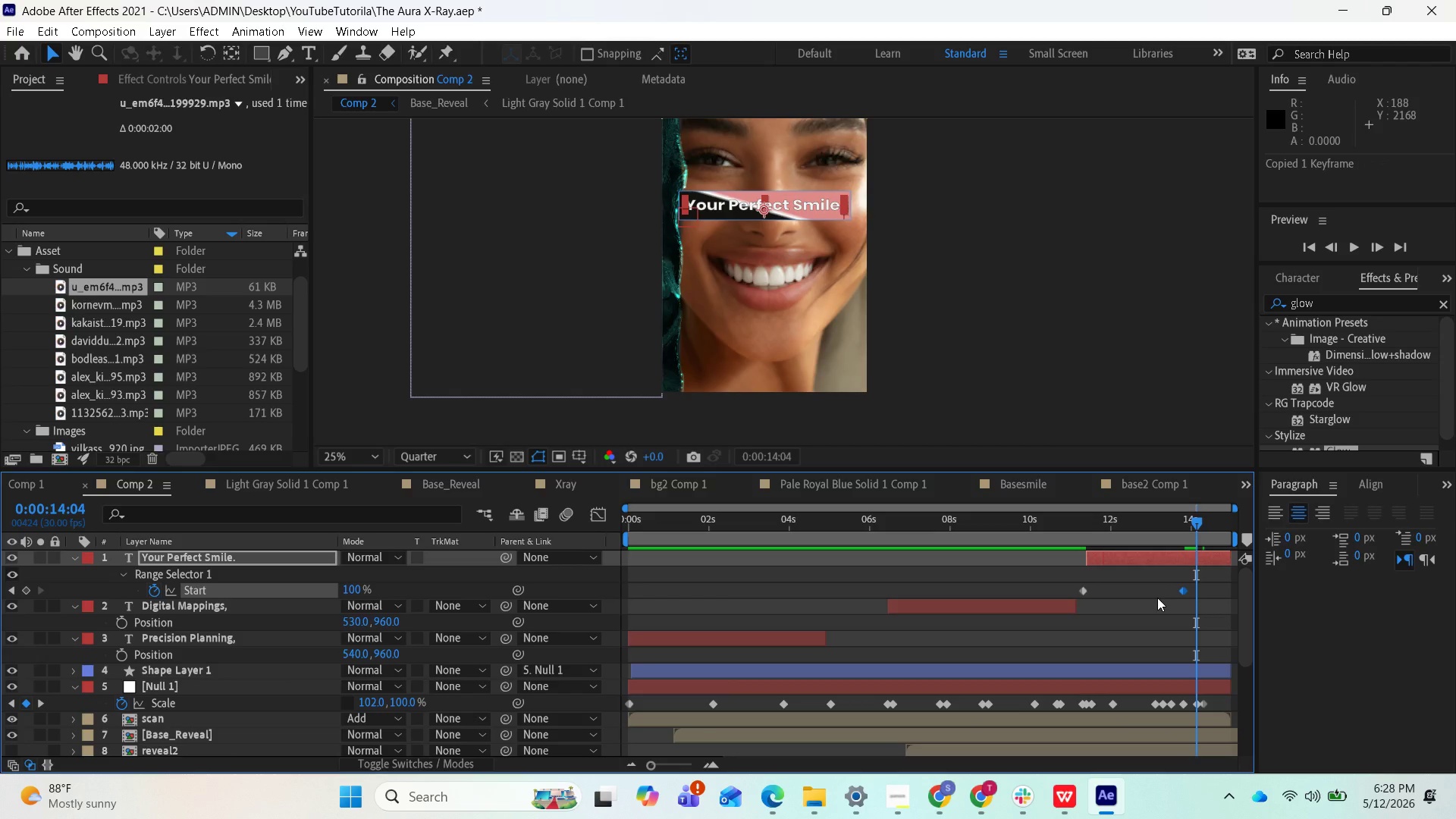 
key(Control+V)
 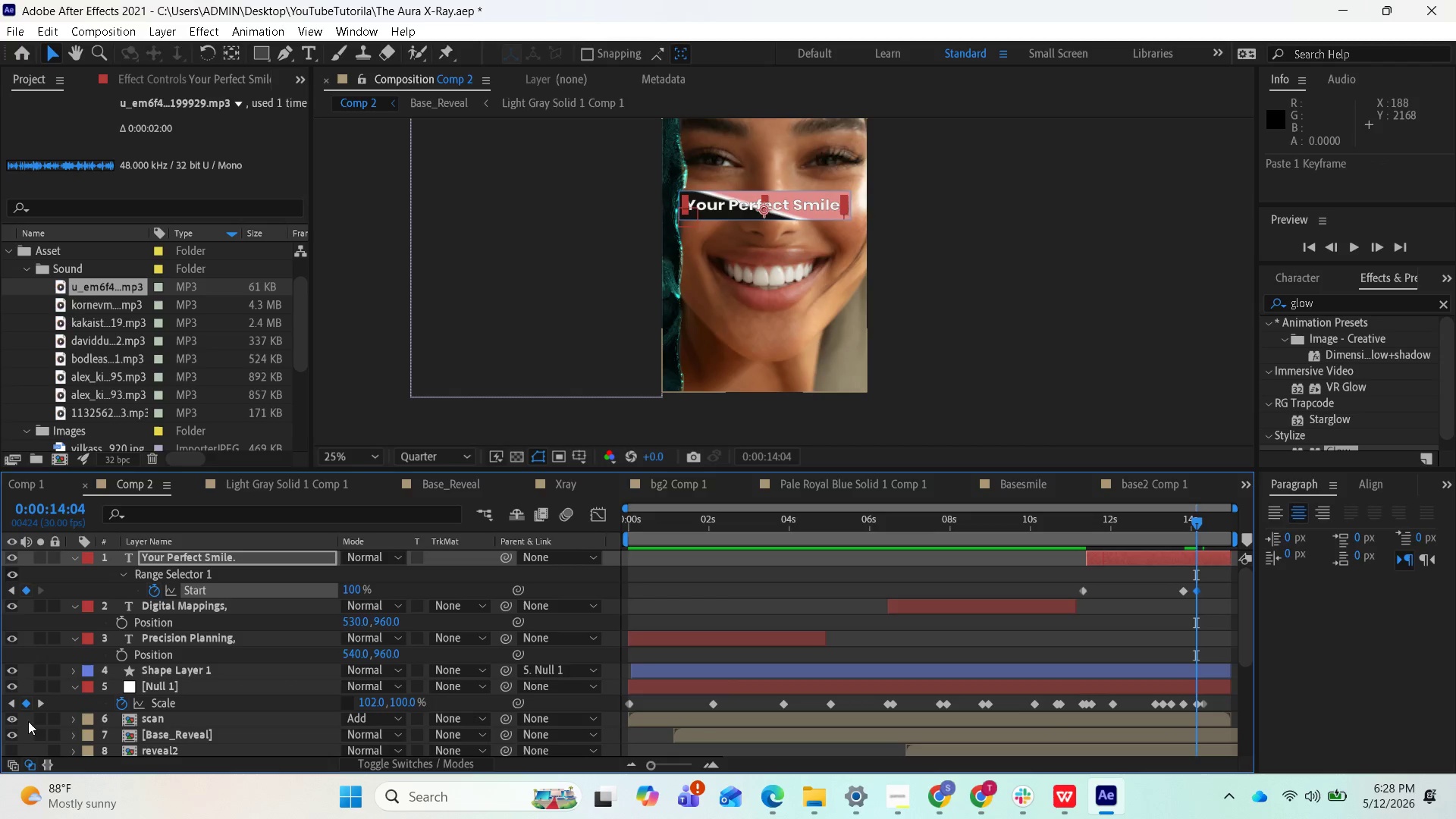 
left_click([43, 705])
 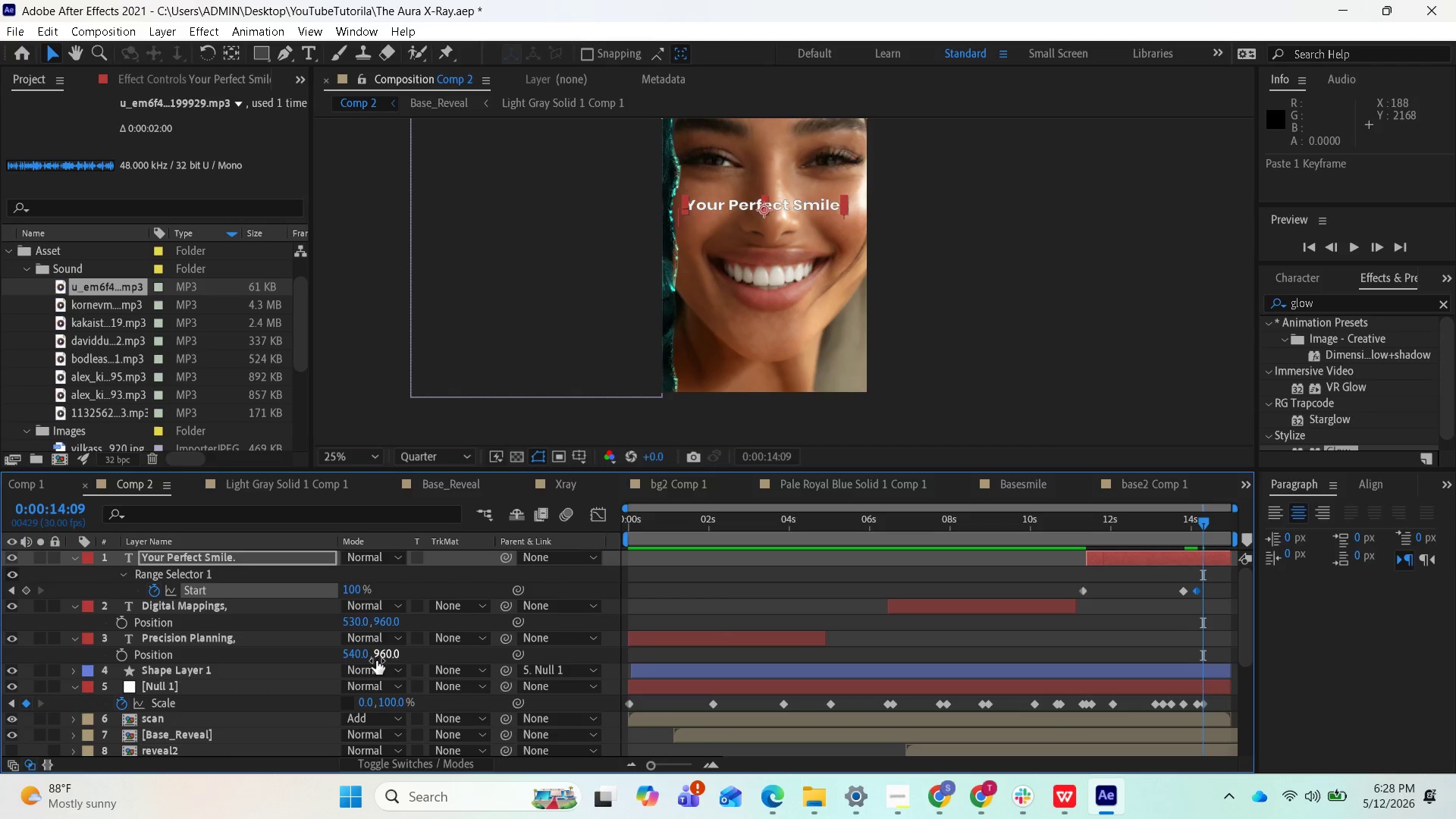 
wait(5.88)
 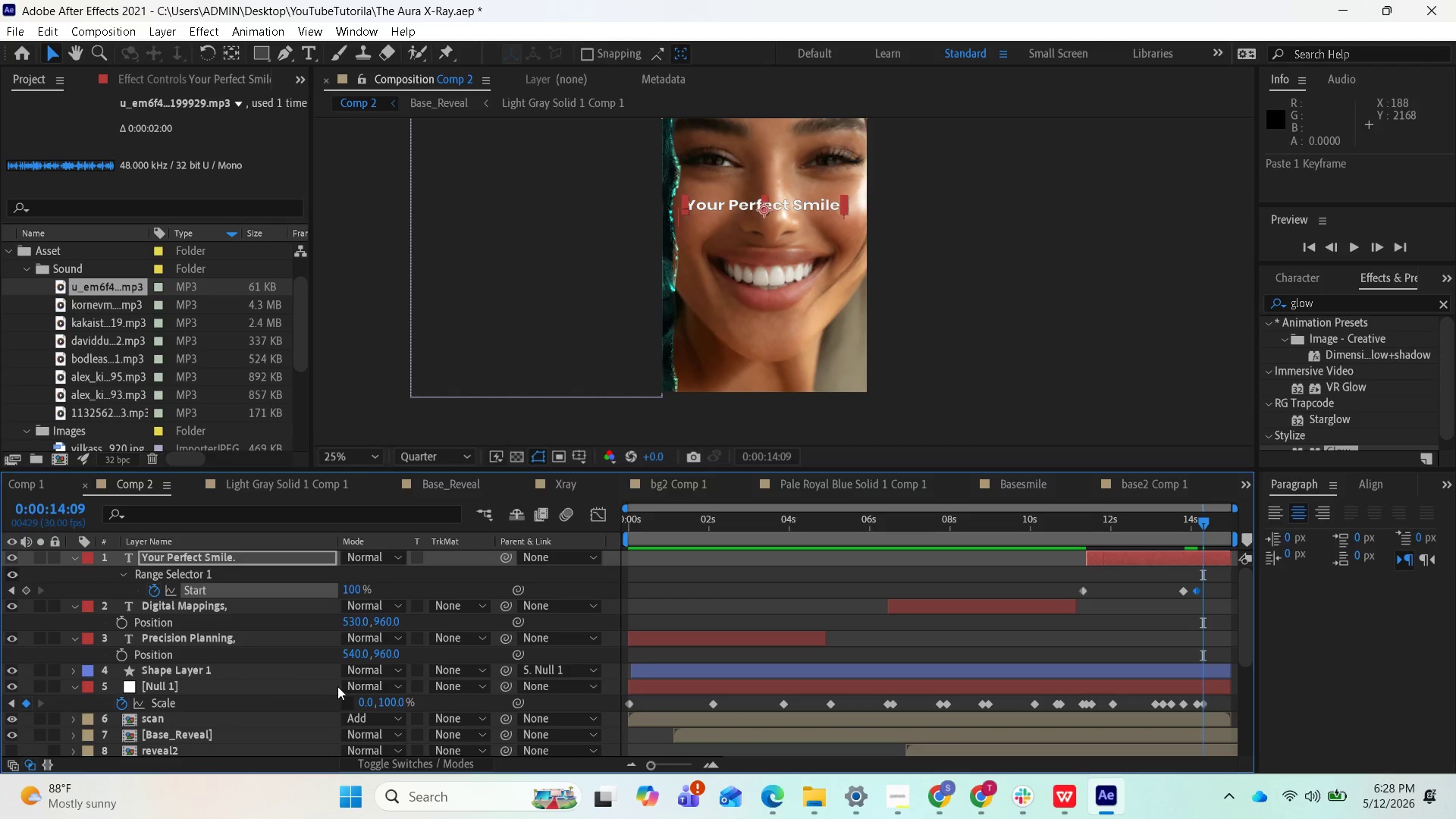 
left_click([1086, 595])
 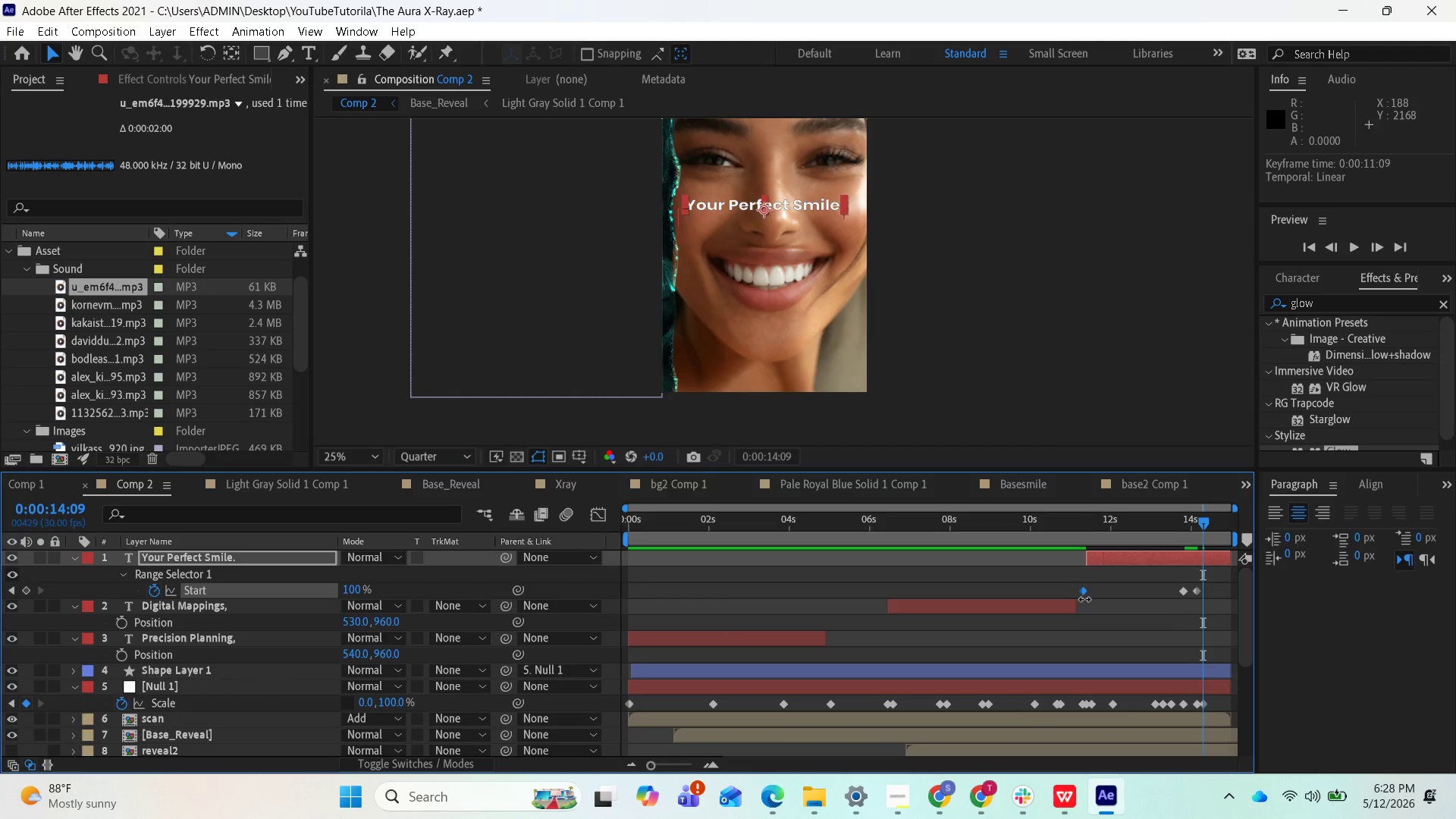 
key(Control+C)
 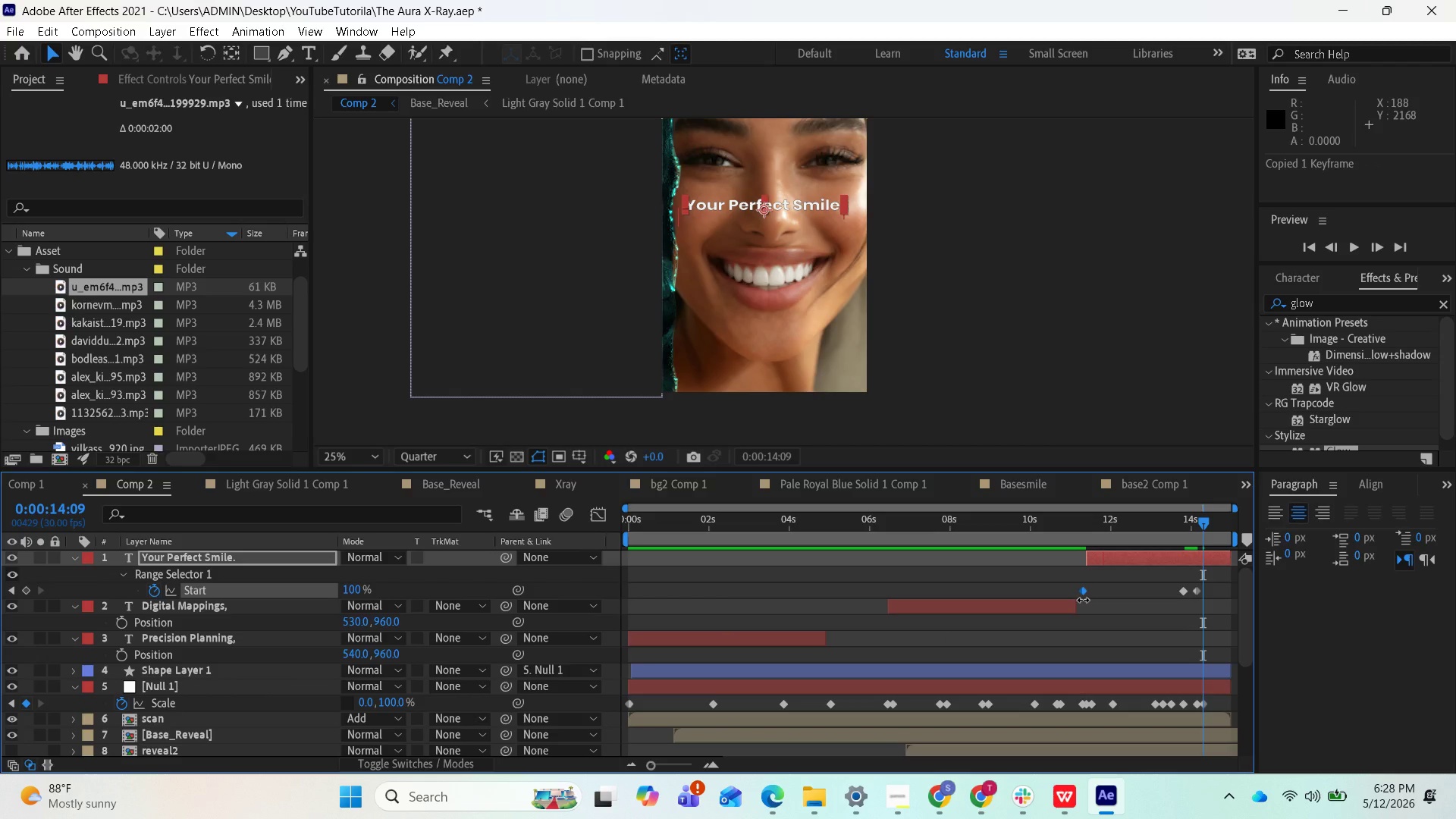 
key(Control+V)
 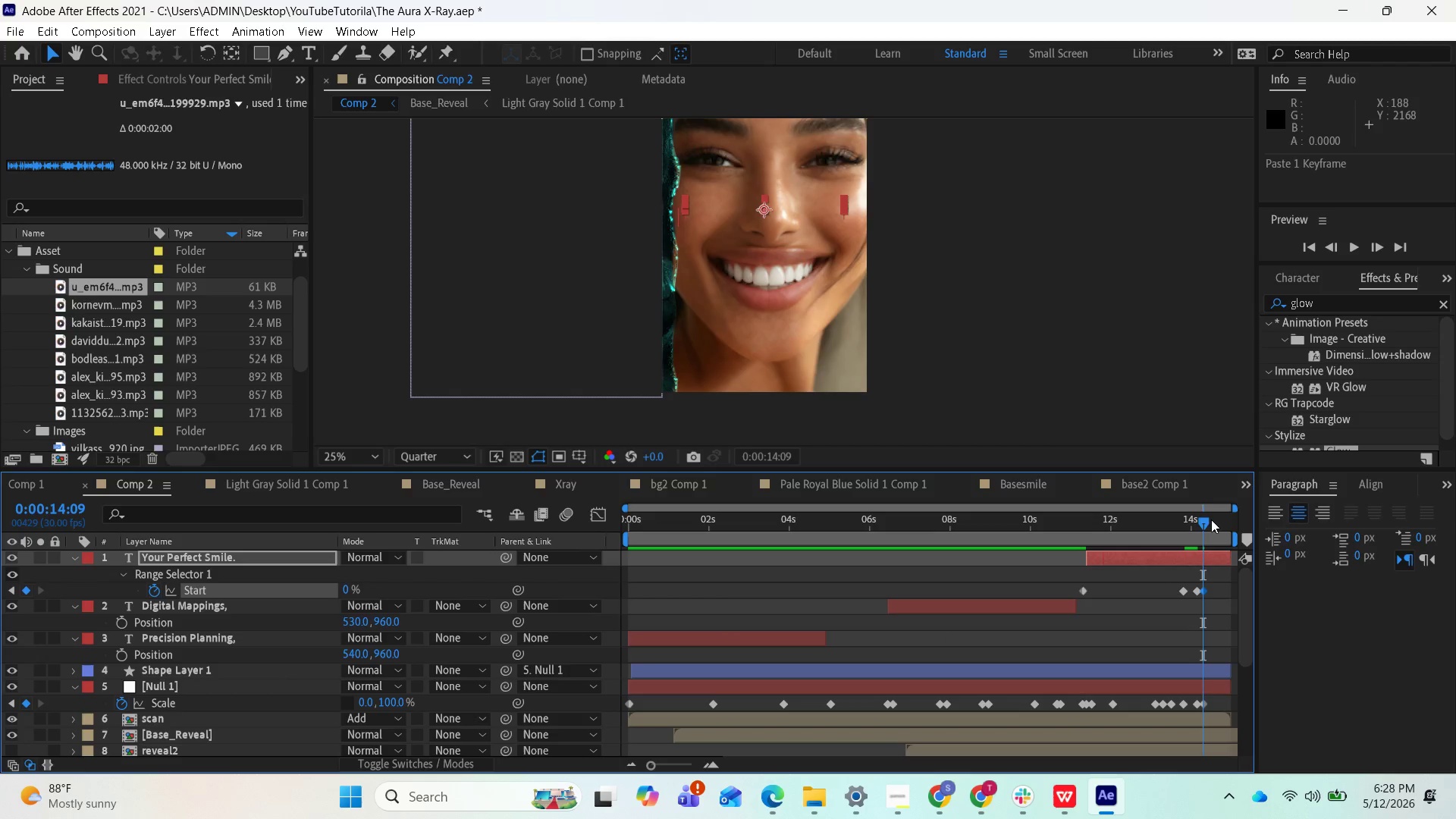 
left_click_drag(start_coordinate=[1207, 522], to_coordinate=[1207, 526])
 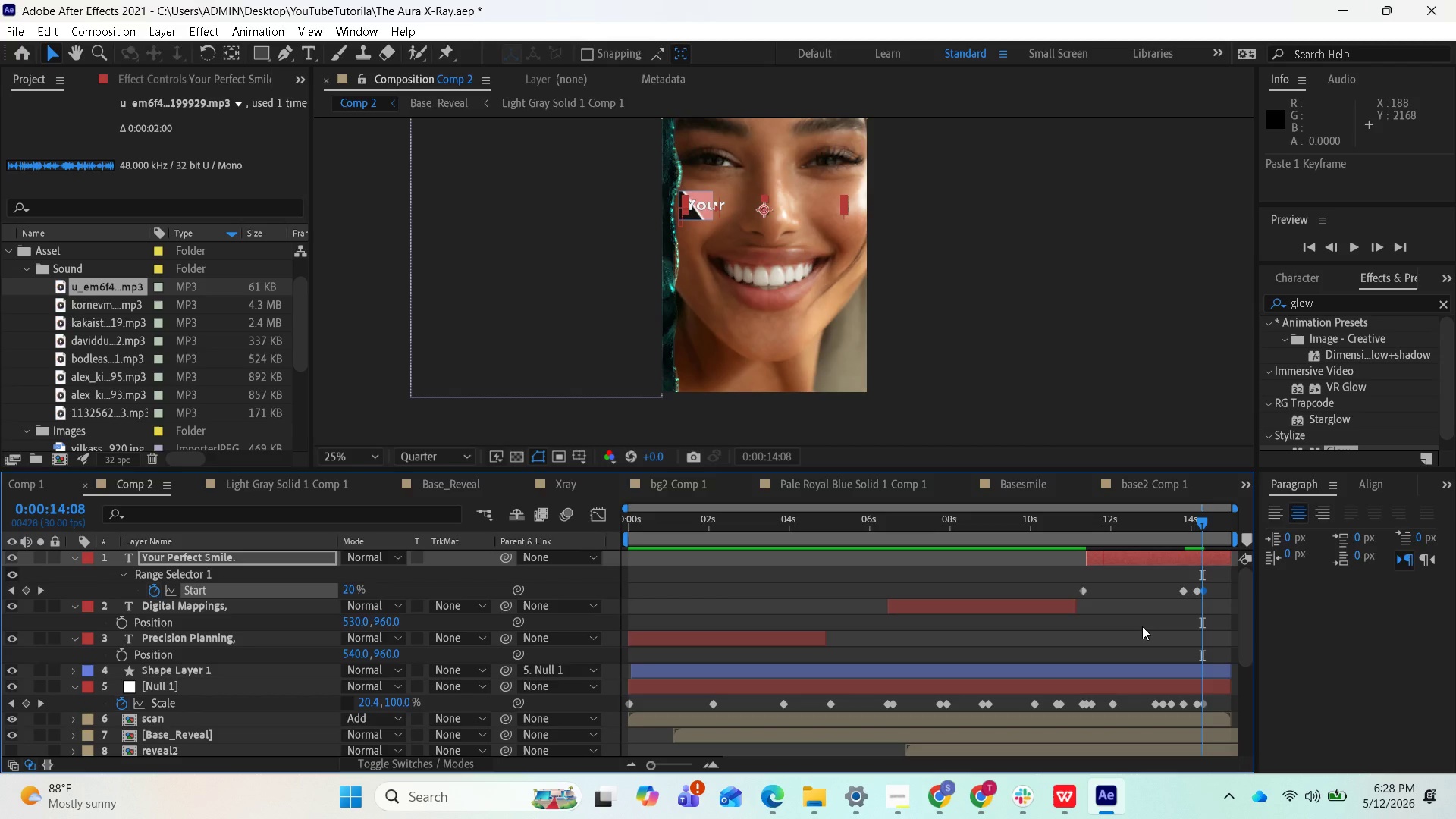 
key(Equal)
 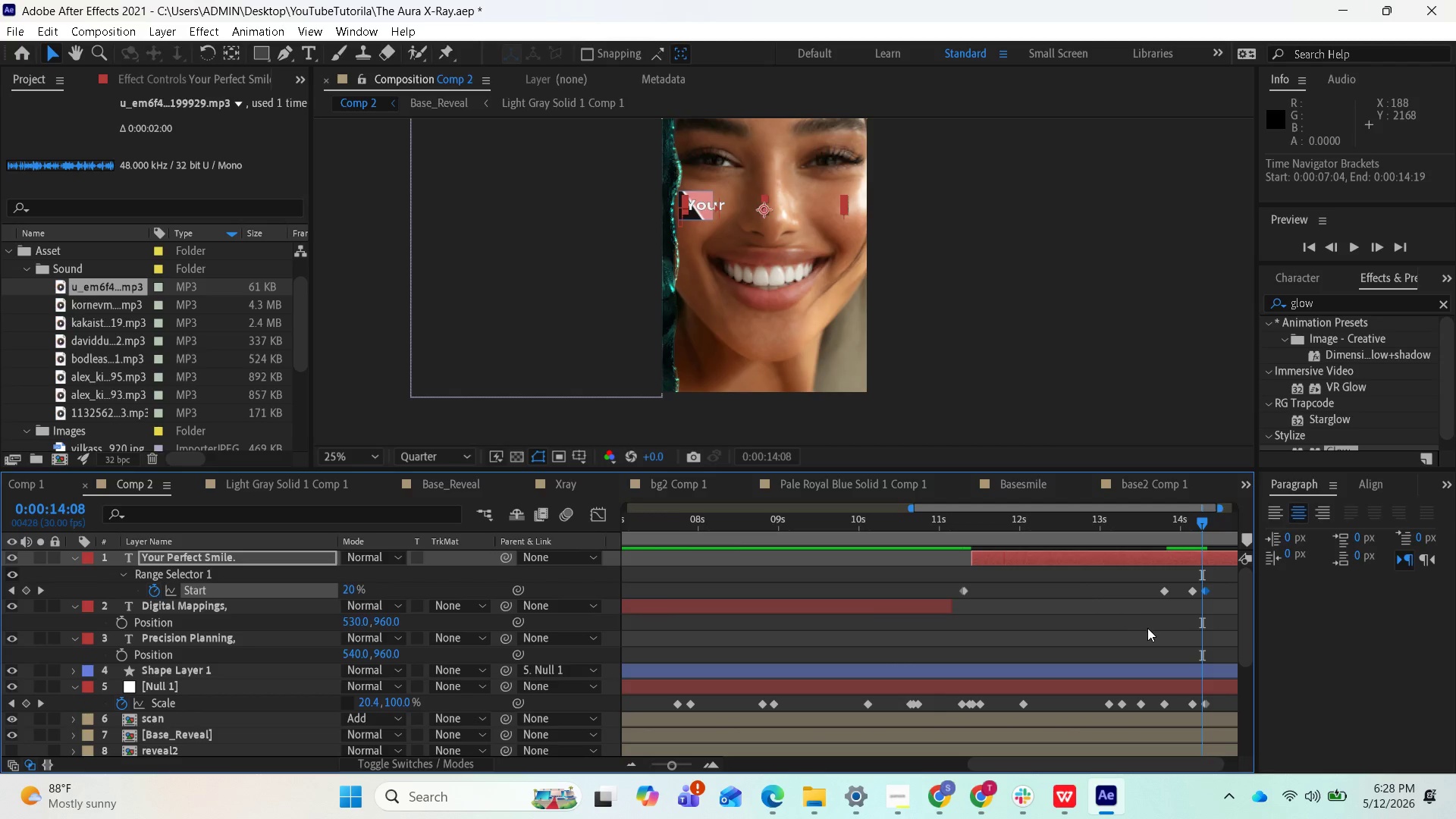 
key(Equal)
 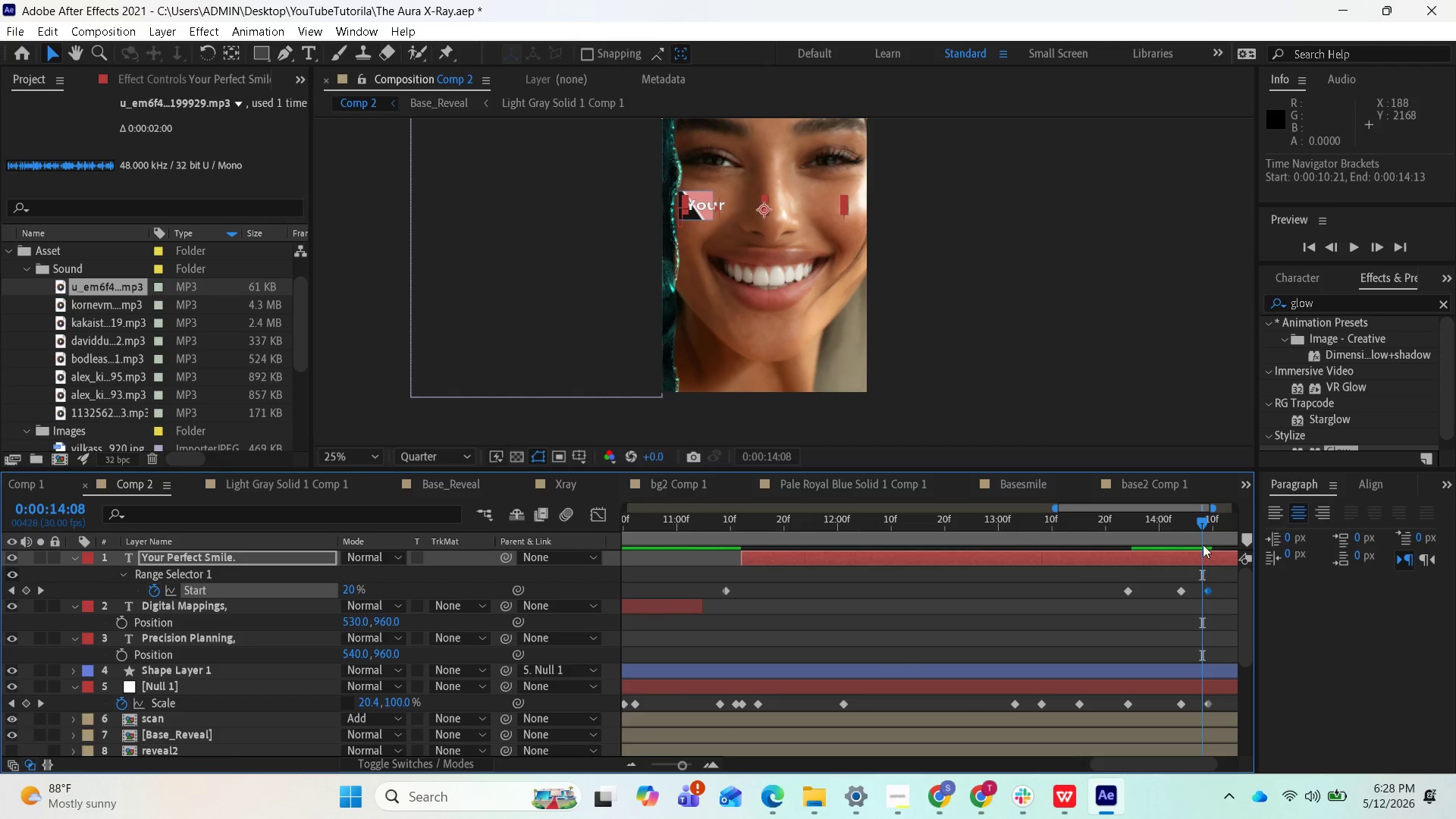 
left_click_drag(start_coordinate=[1201, 529], to_coordinate=[1183, 527])
 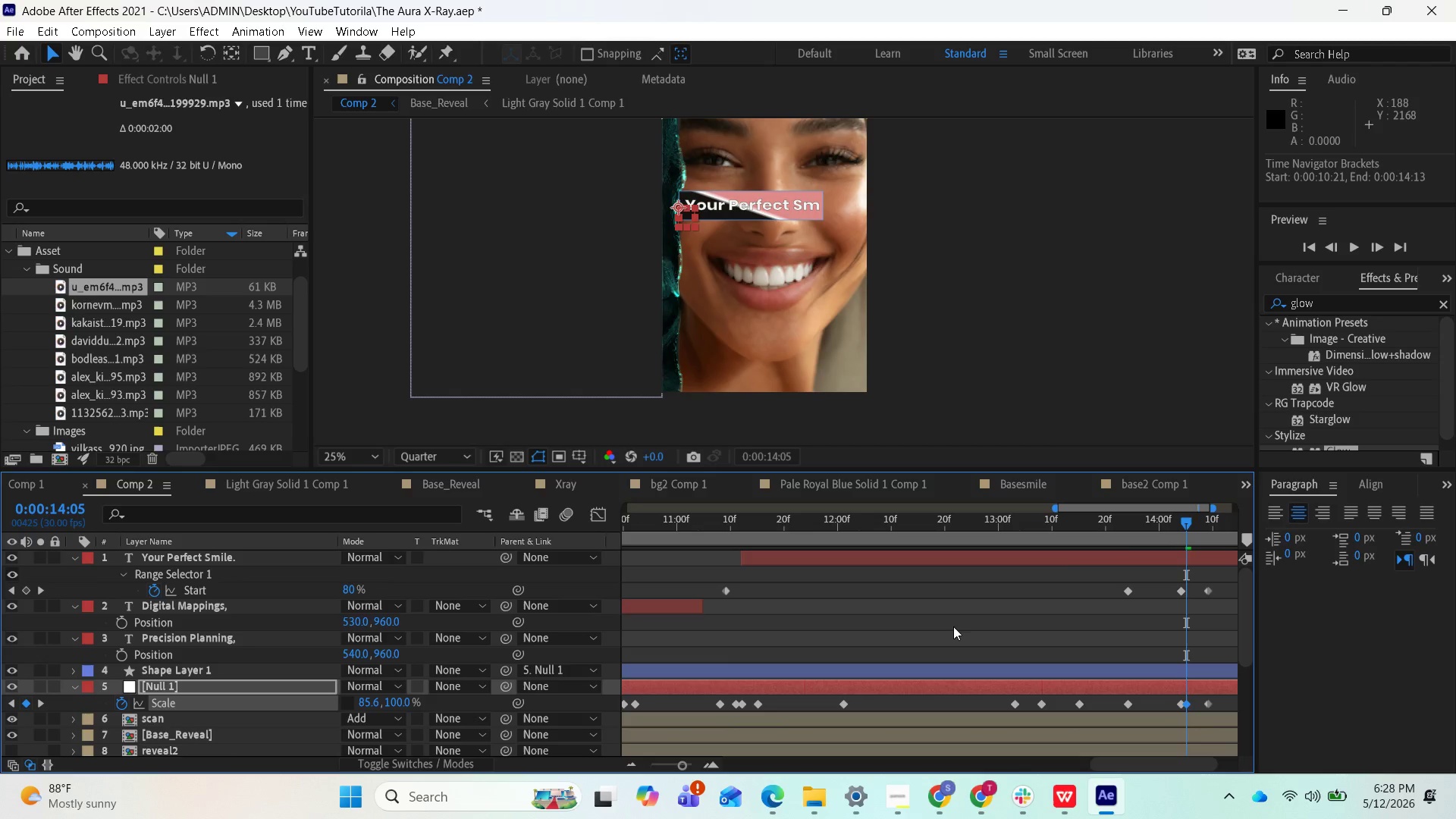 
wait(5.92)
 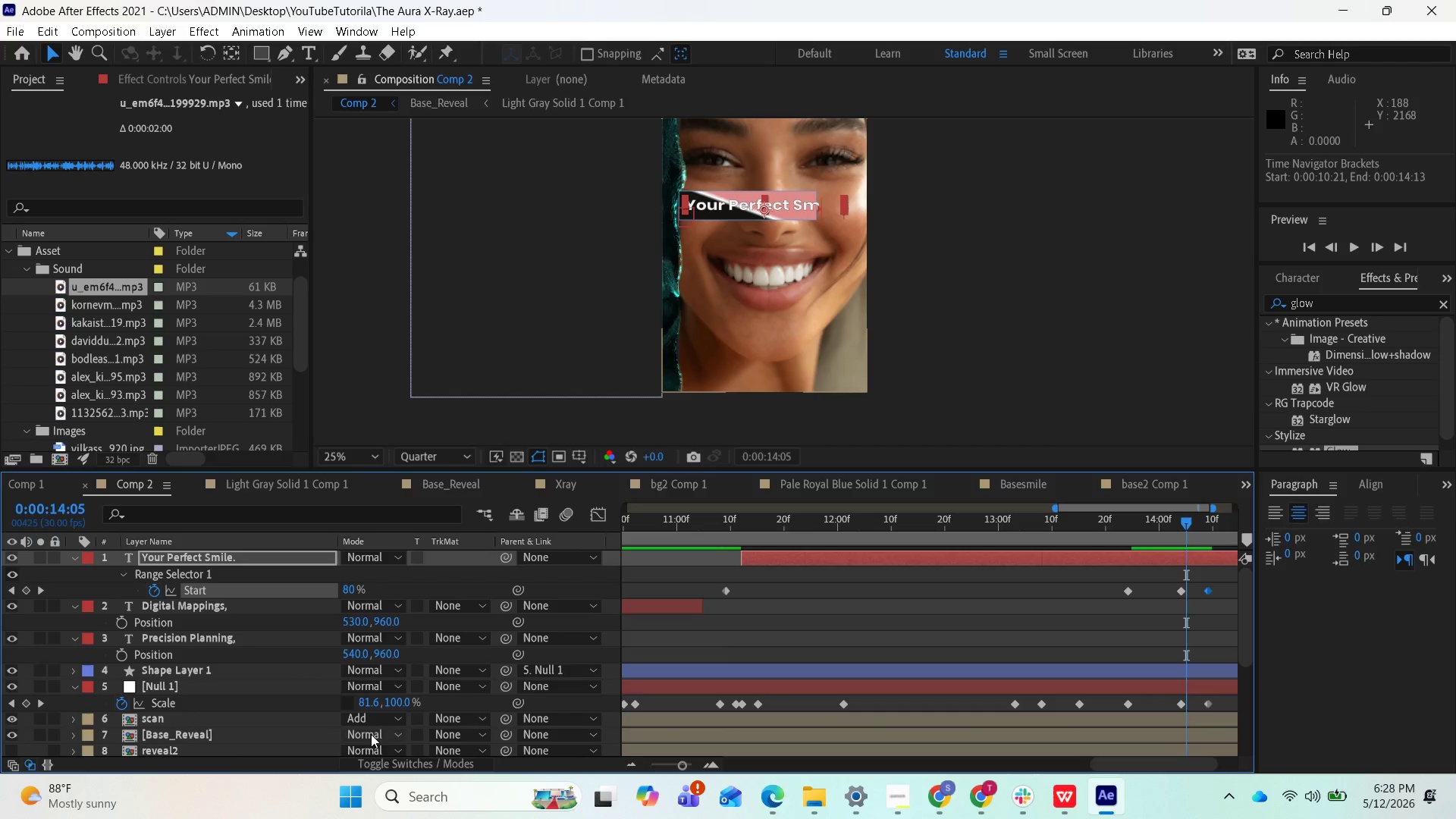 
left_click_drag(start_coordinate=[1185, 526], to_coordinate=[1196, 529])
 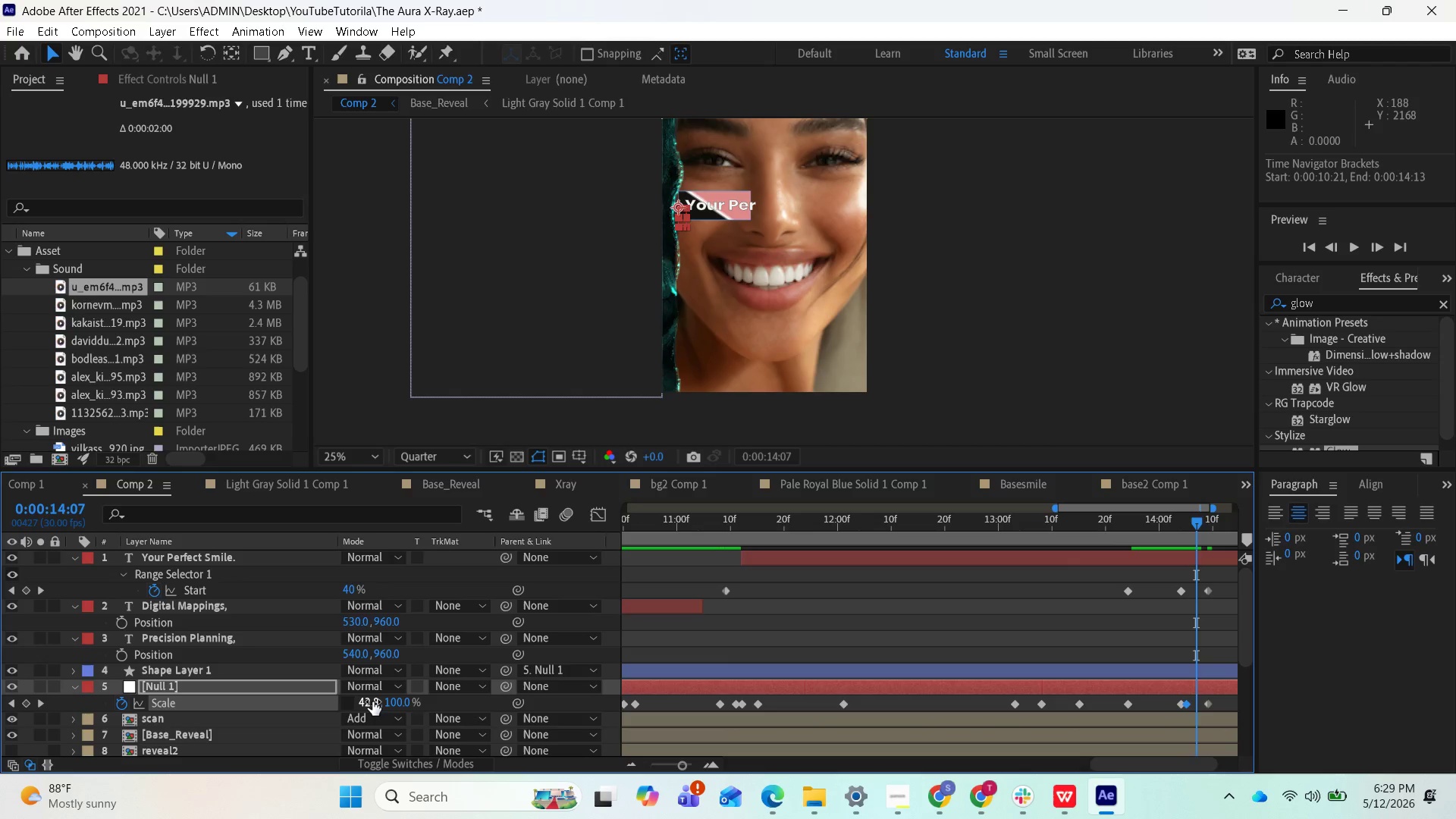 
left_click_drag(start_coordinate=[372, 701], to_coordinate=[377, 701])
 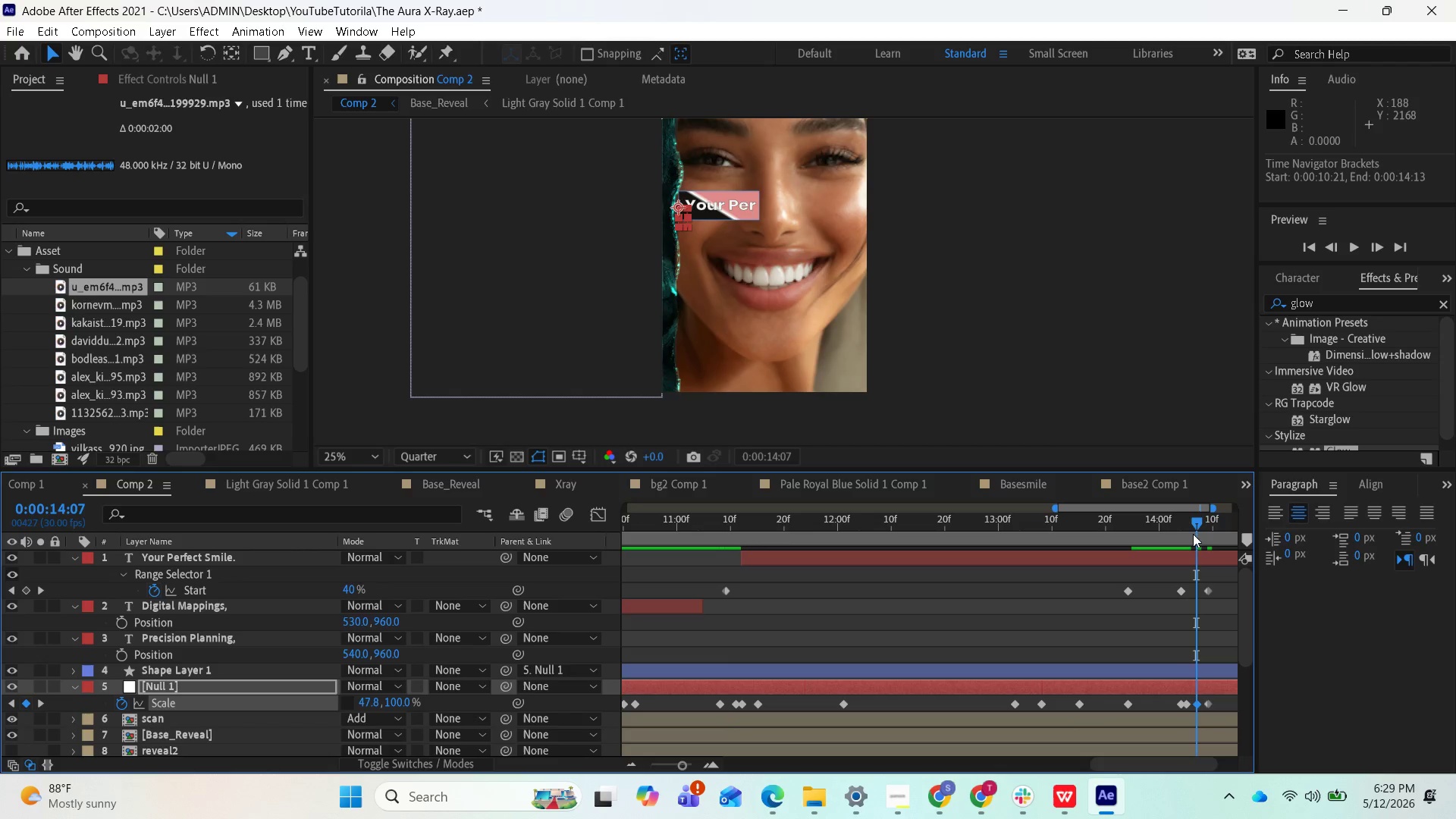 
left_click_drag(start_coordinate=[1198, 522], to_coordinate=[1203, 528])
 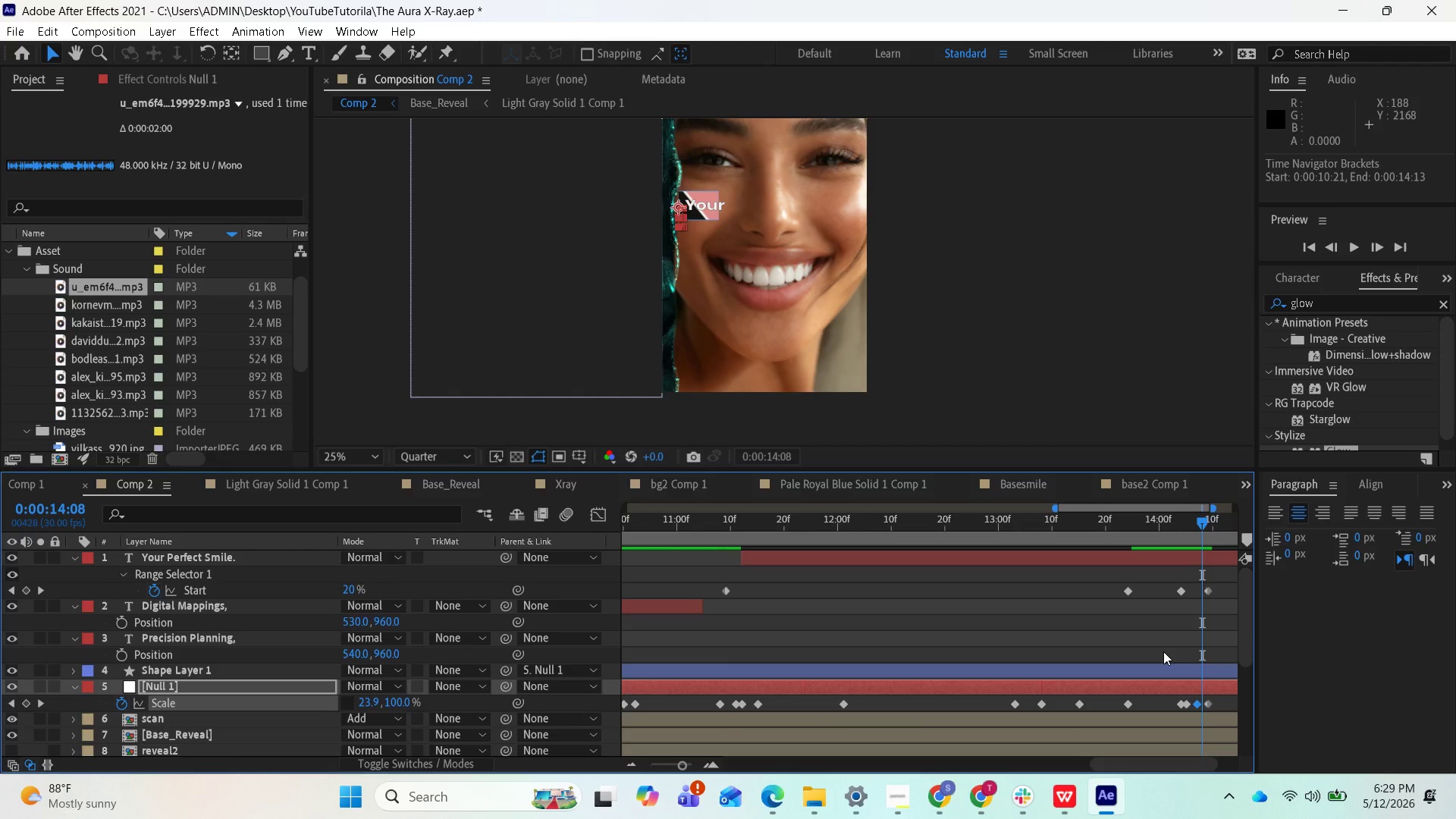 
key(Equal)
 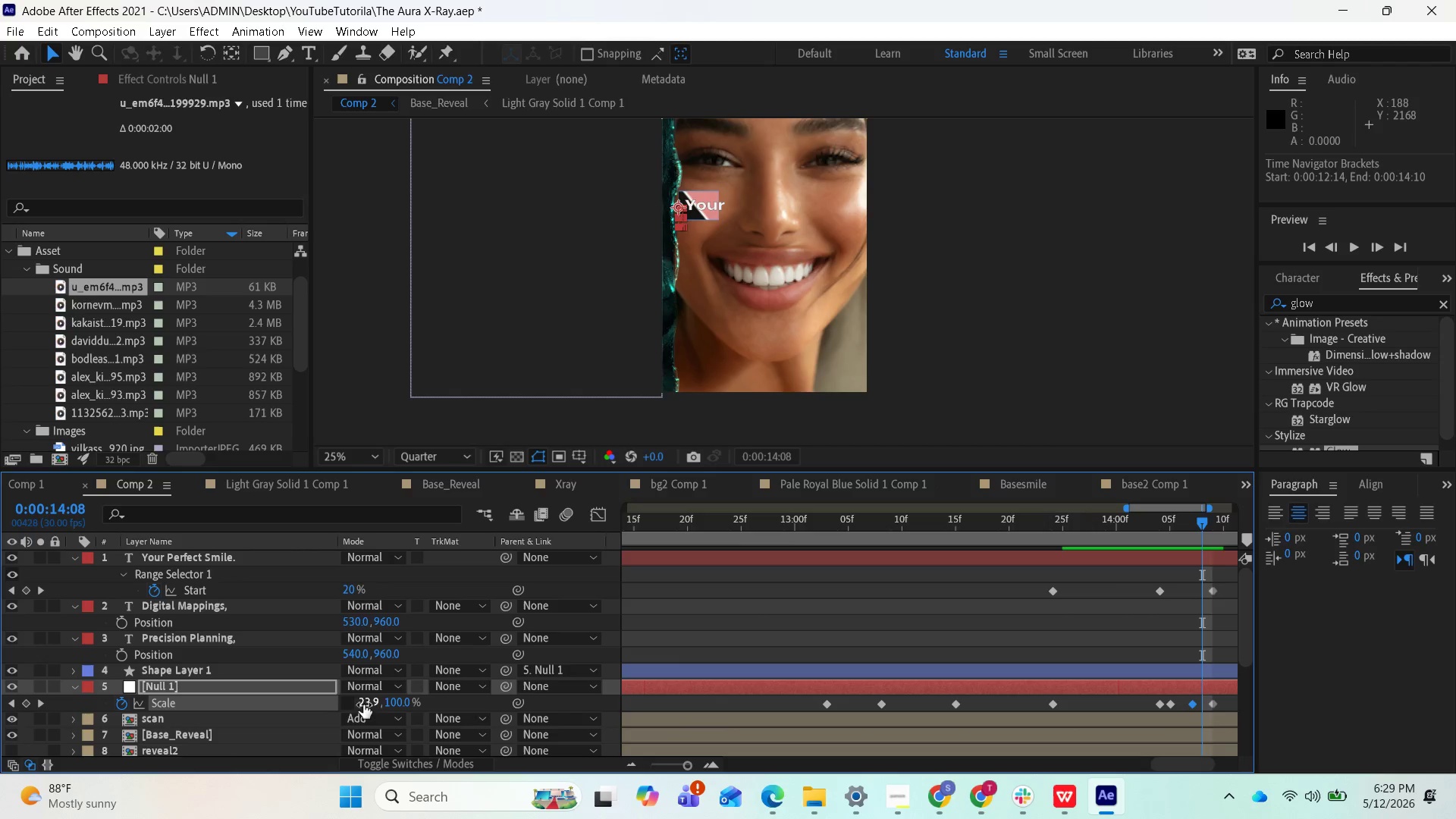 
left_click_drag(start_coordinate=[375, 700], to_coordinate=[381, 699])
 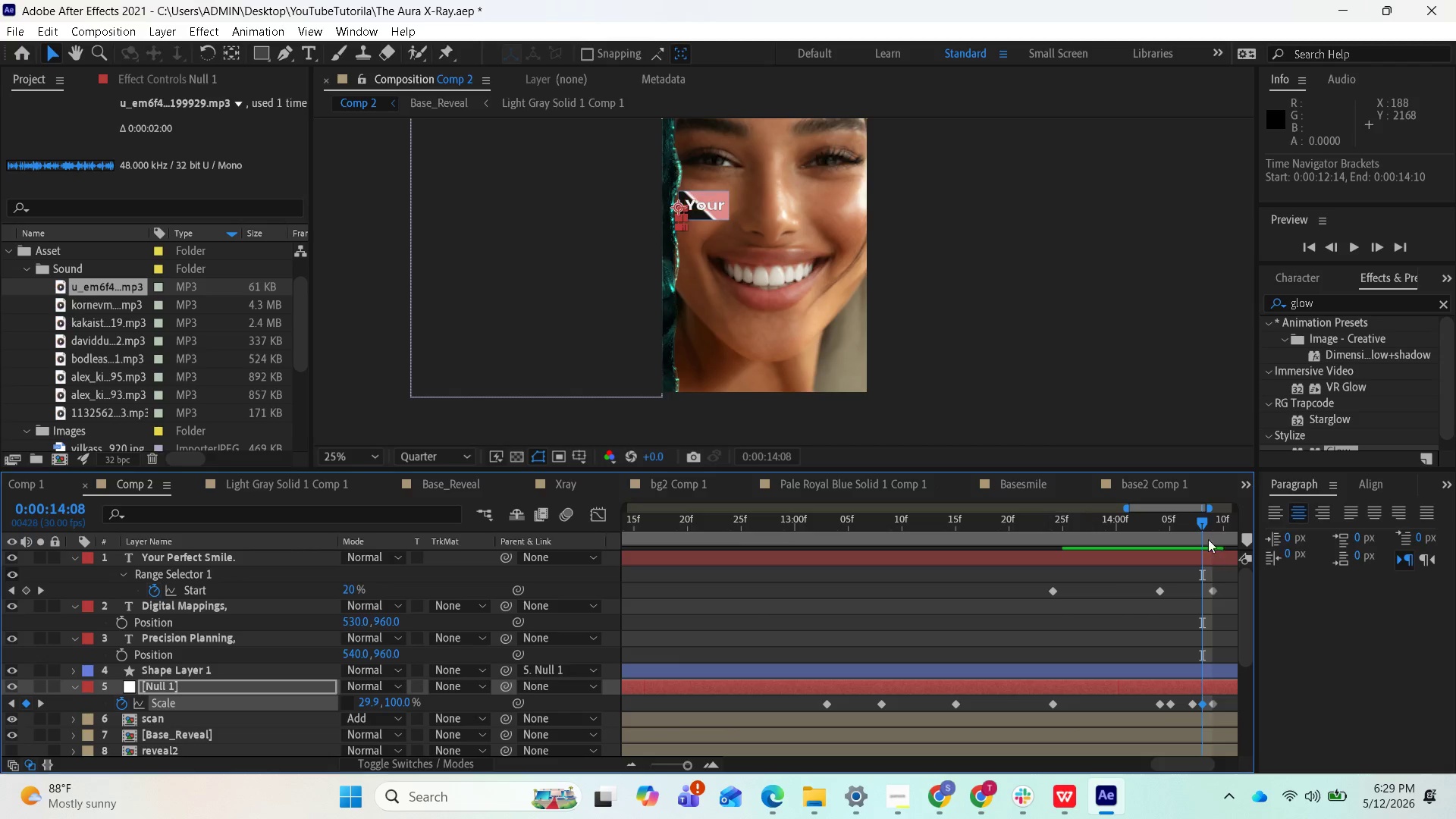 
left_click_drag(start_coordinate=[1203, 526], to_coordinate=[1046, 532])
 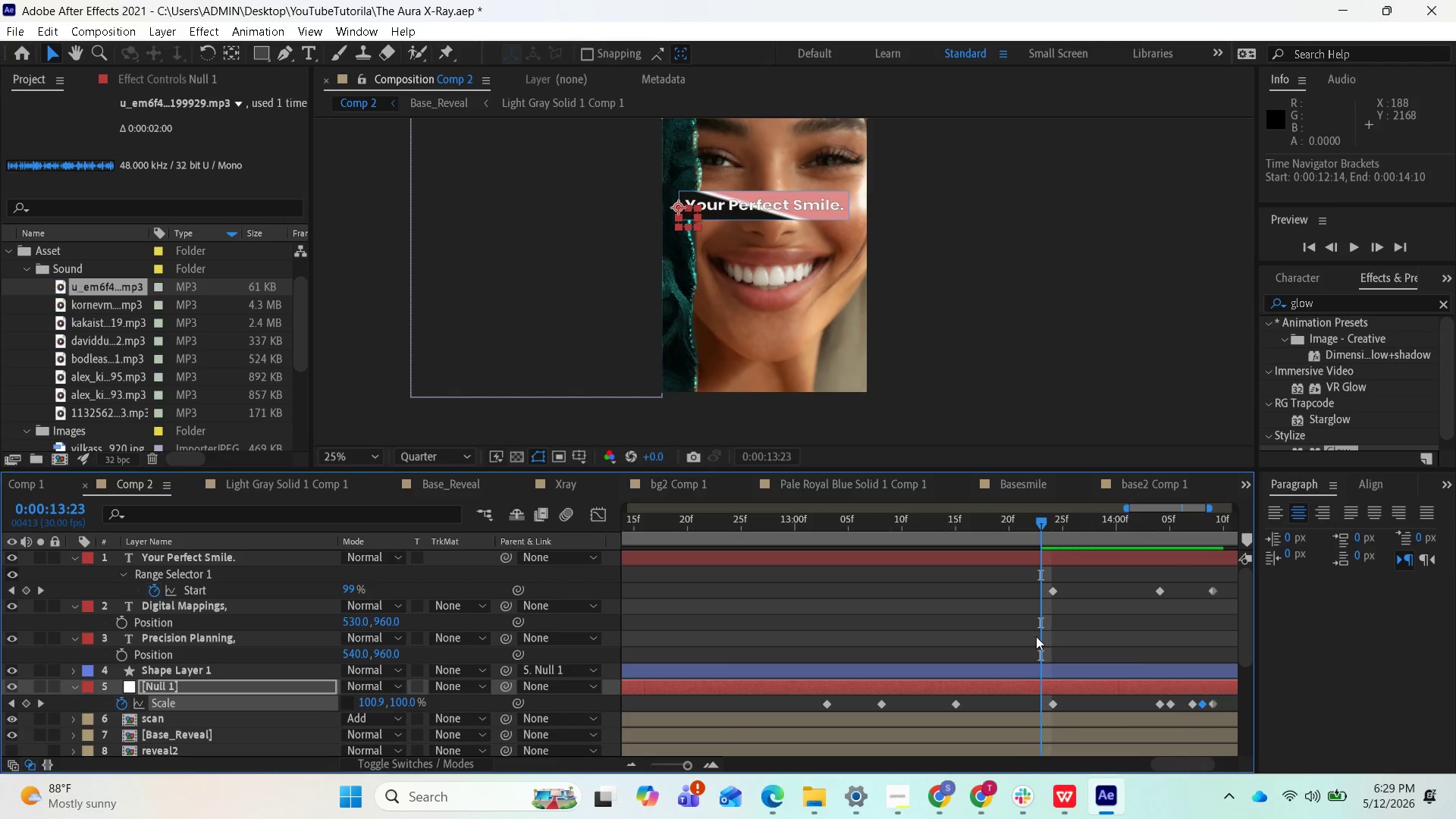 
key(Space)
 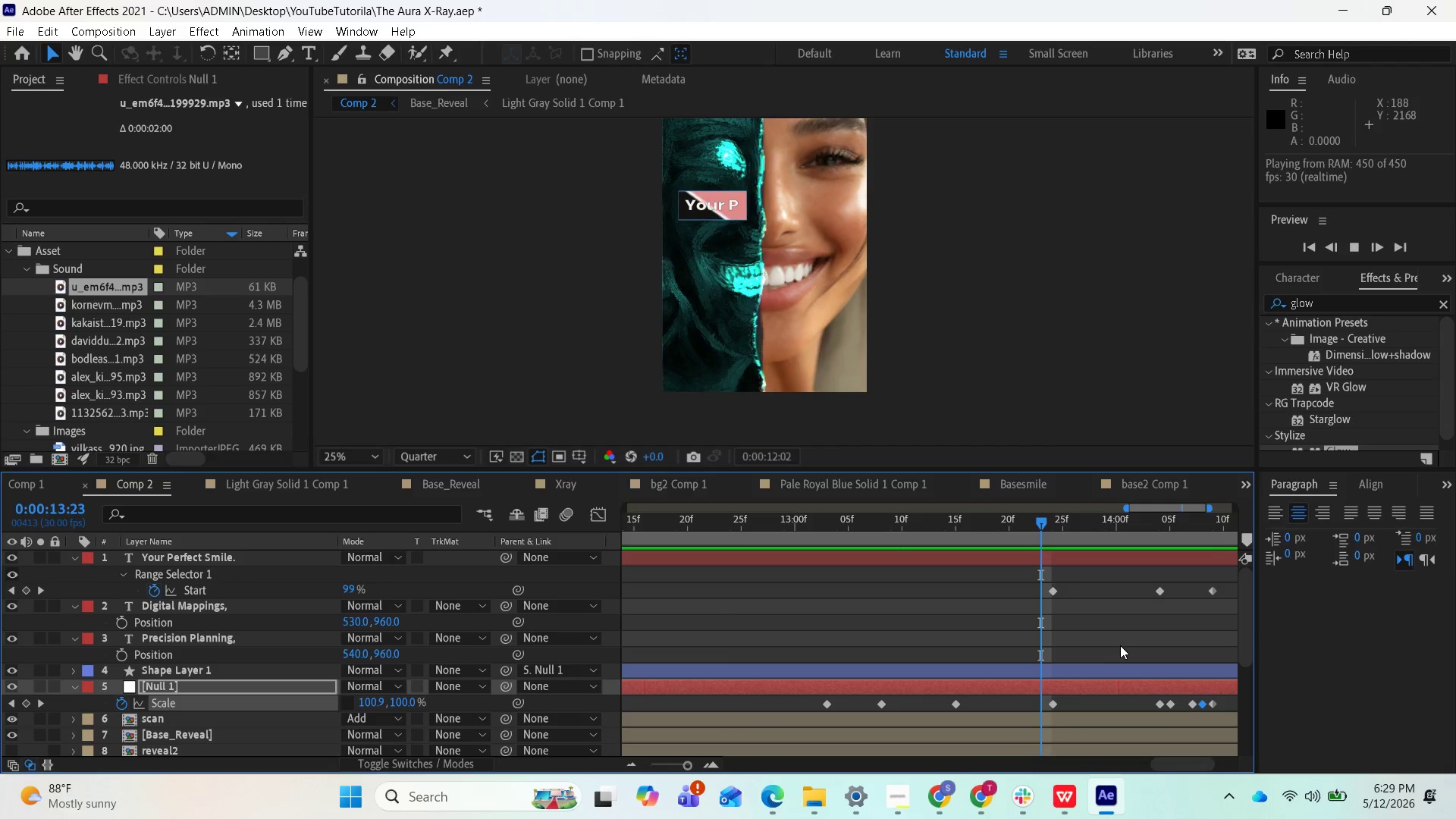 
wait(18.64)
 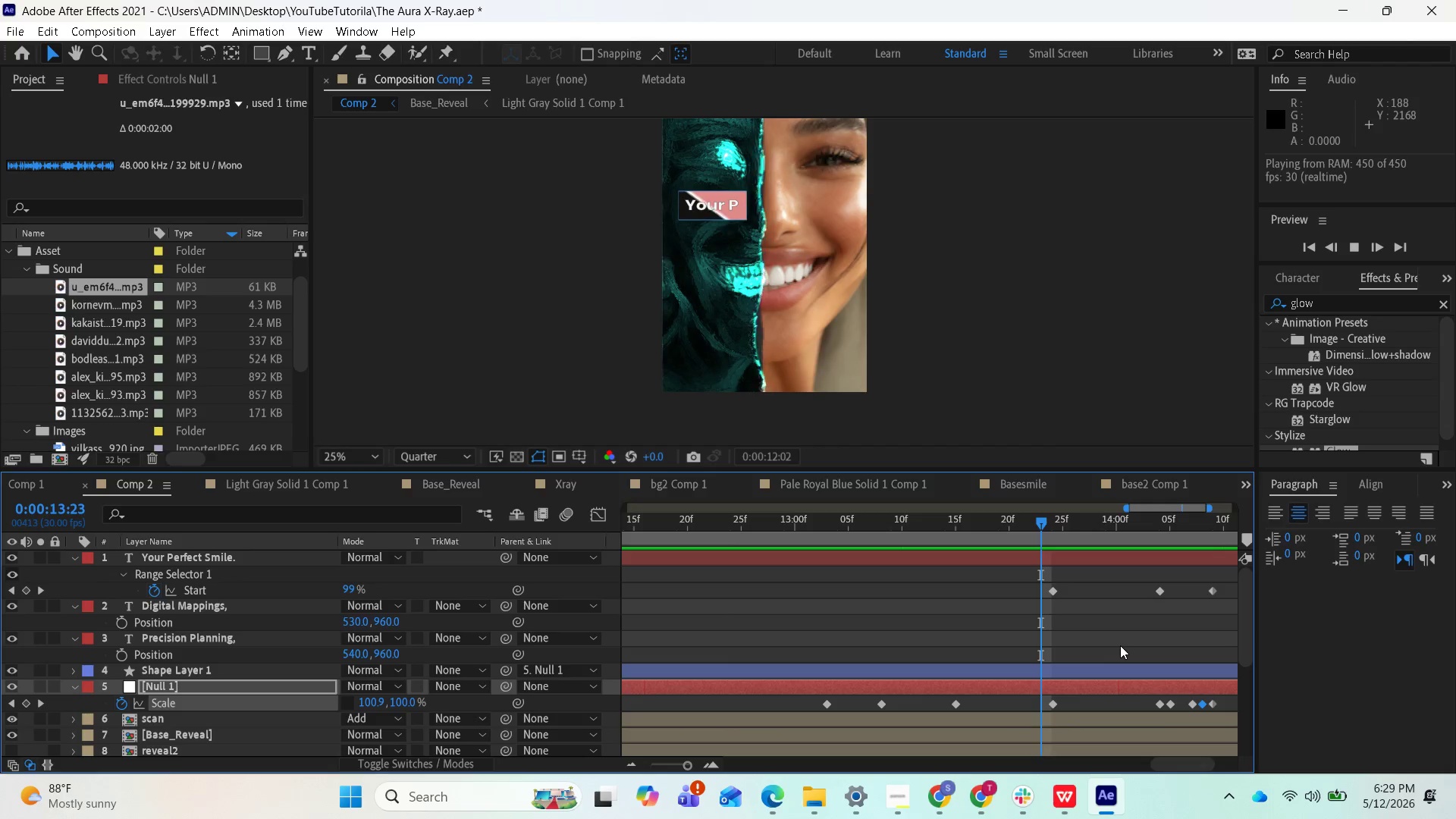 
key(Space)
 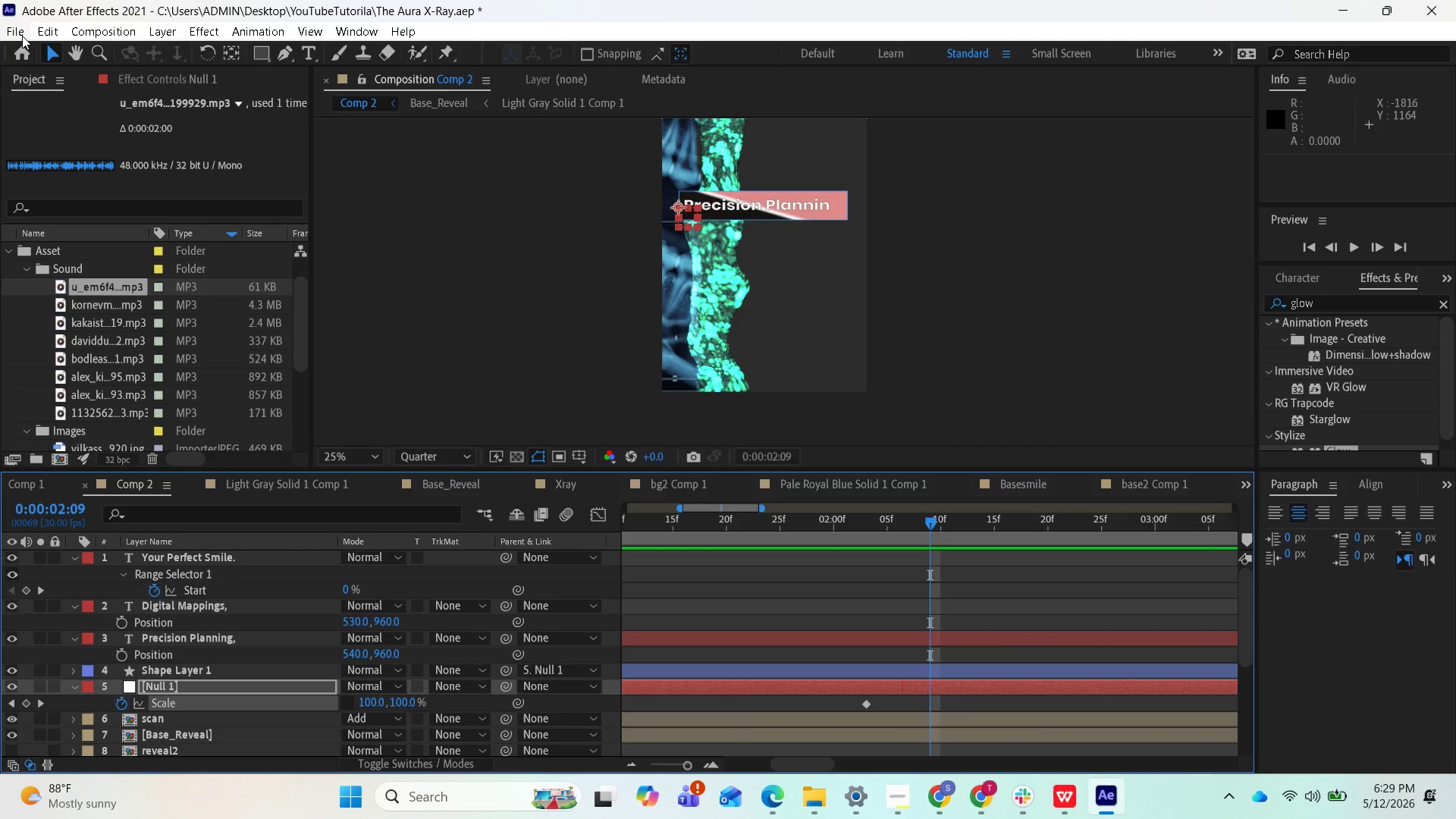 
left_click([18, 33])
 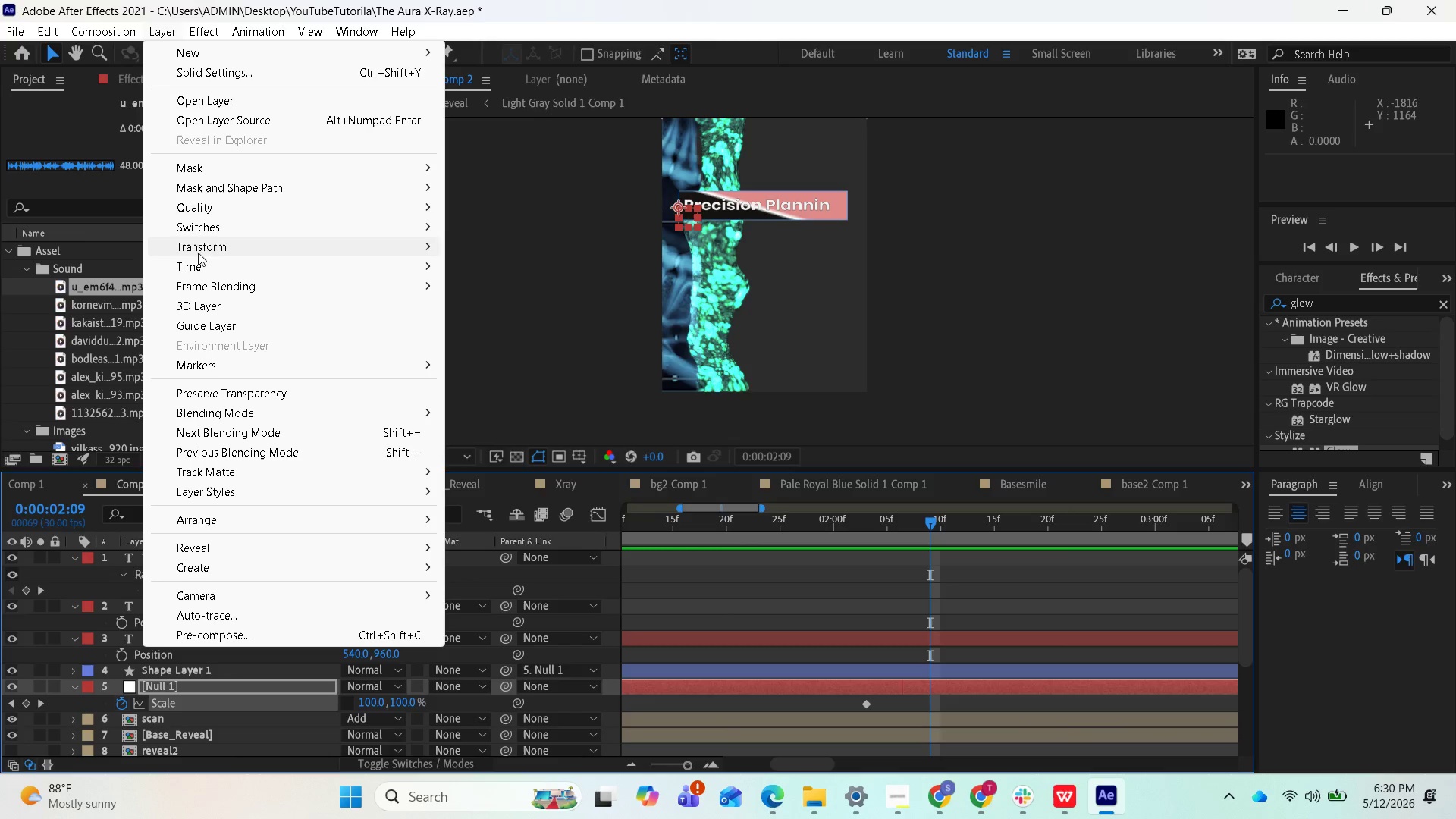 
wait(9.45)
 